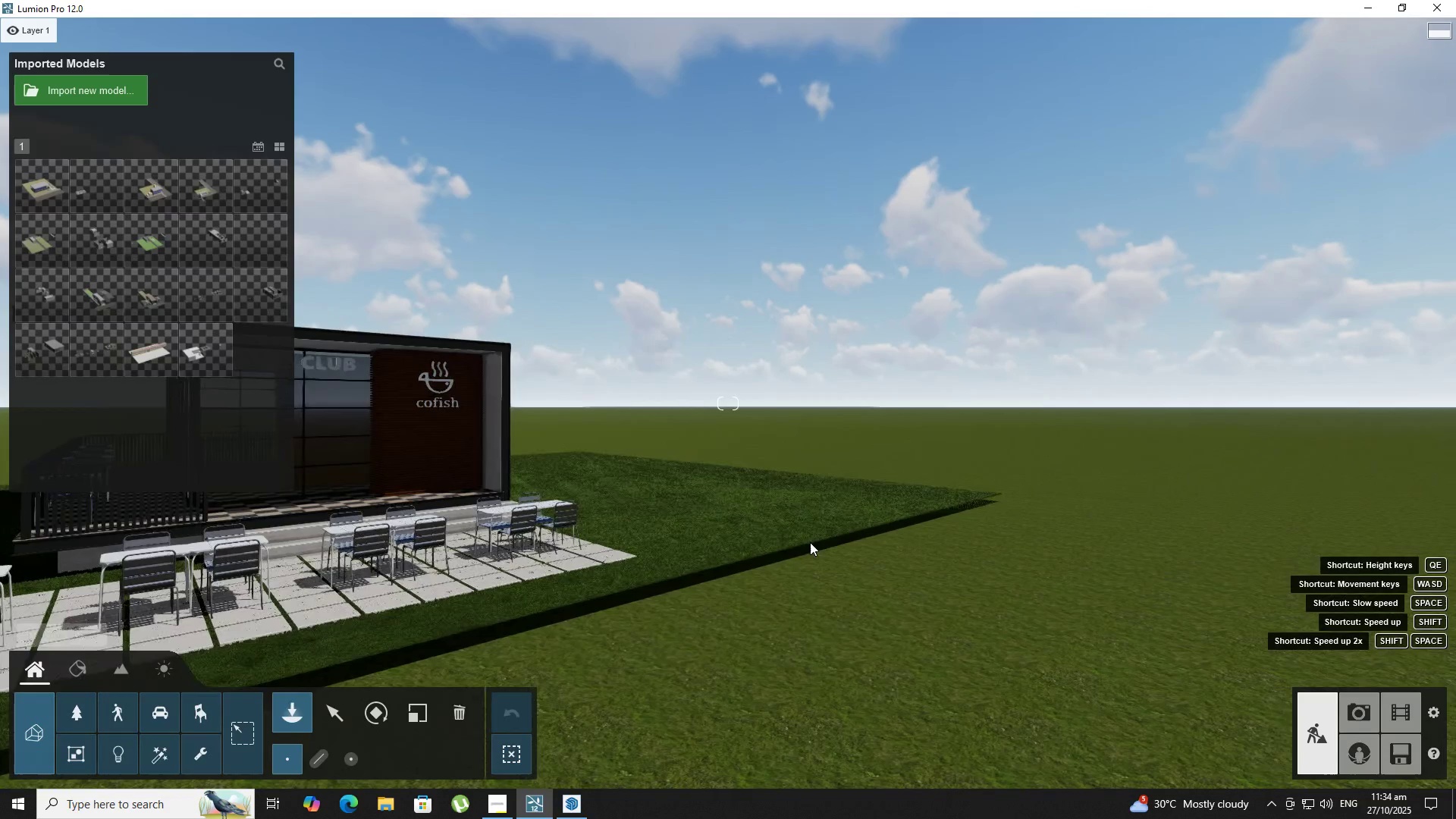 
hold_key(key=D, duration=3.25)
 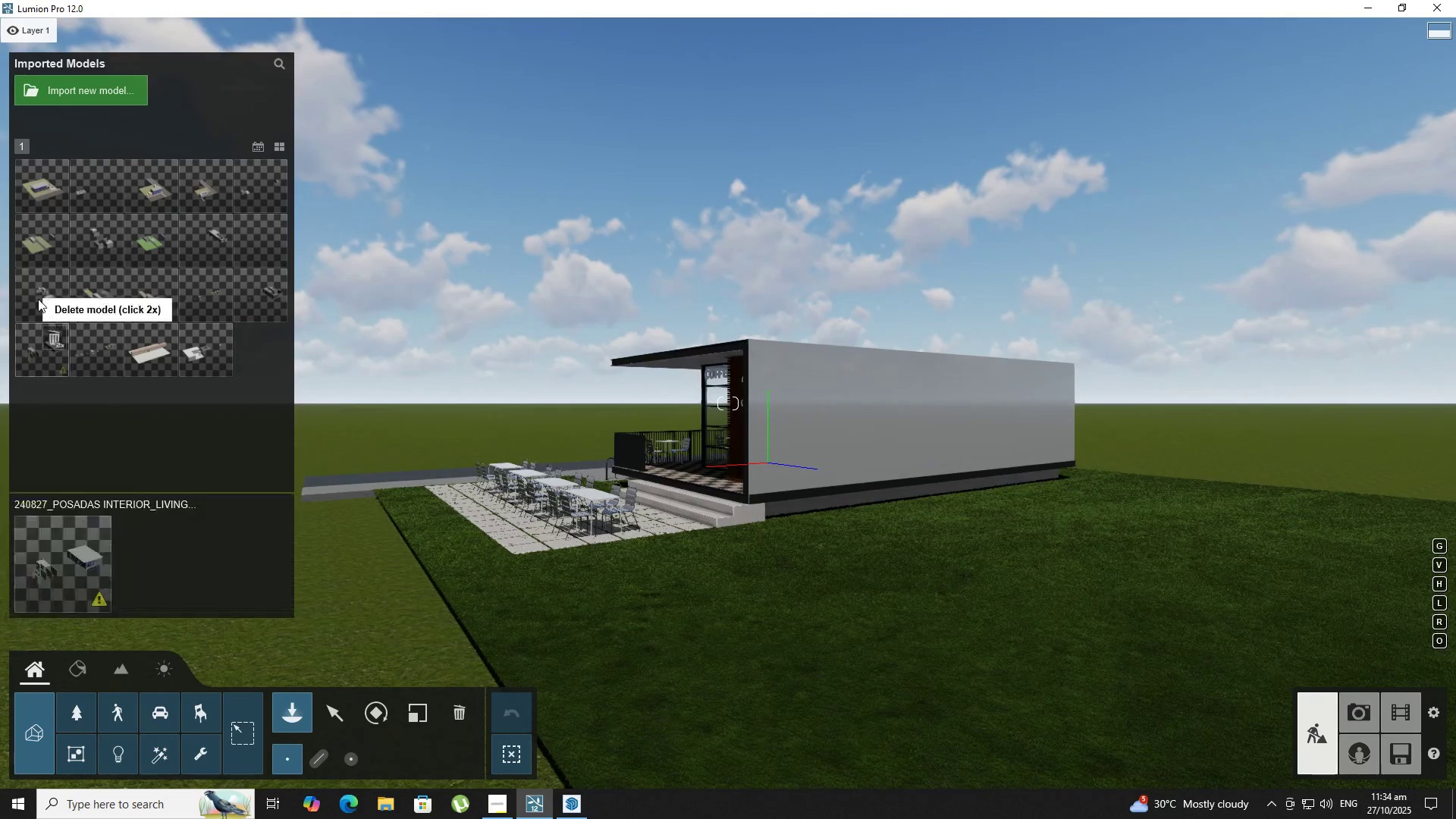 
type(ASDS)
 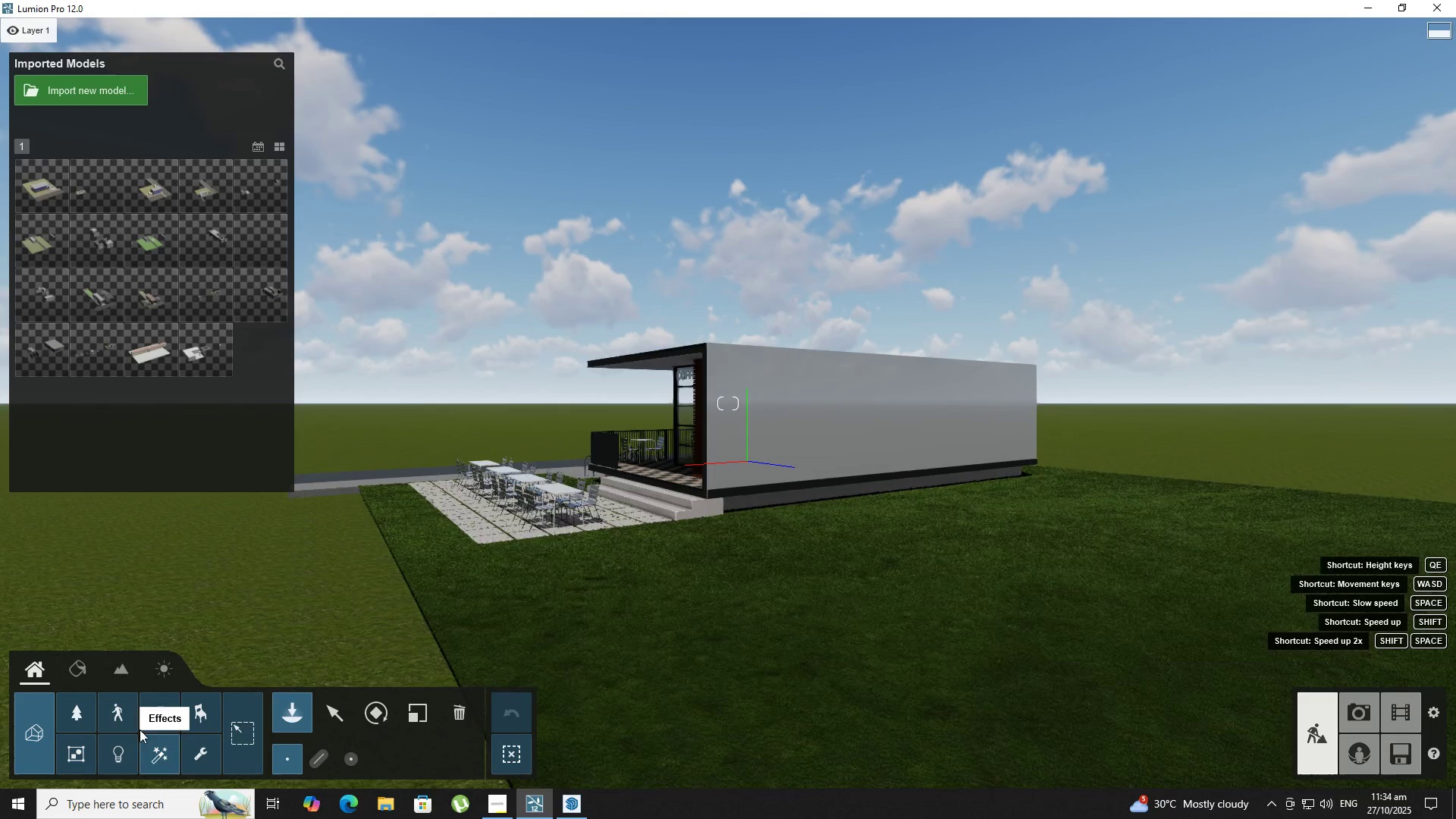 
left_click([77, 710])
 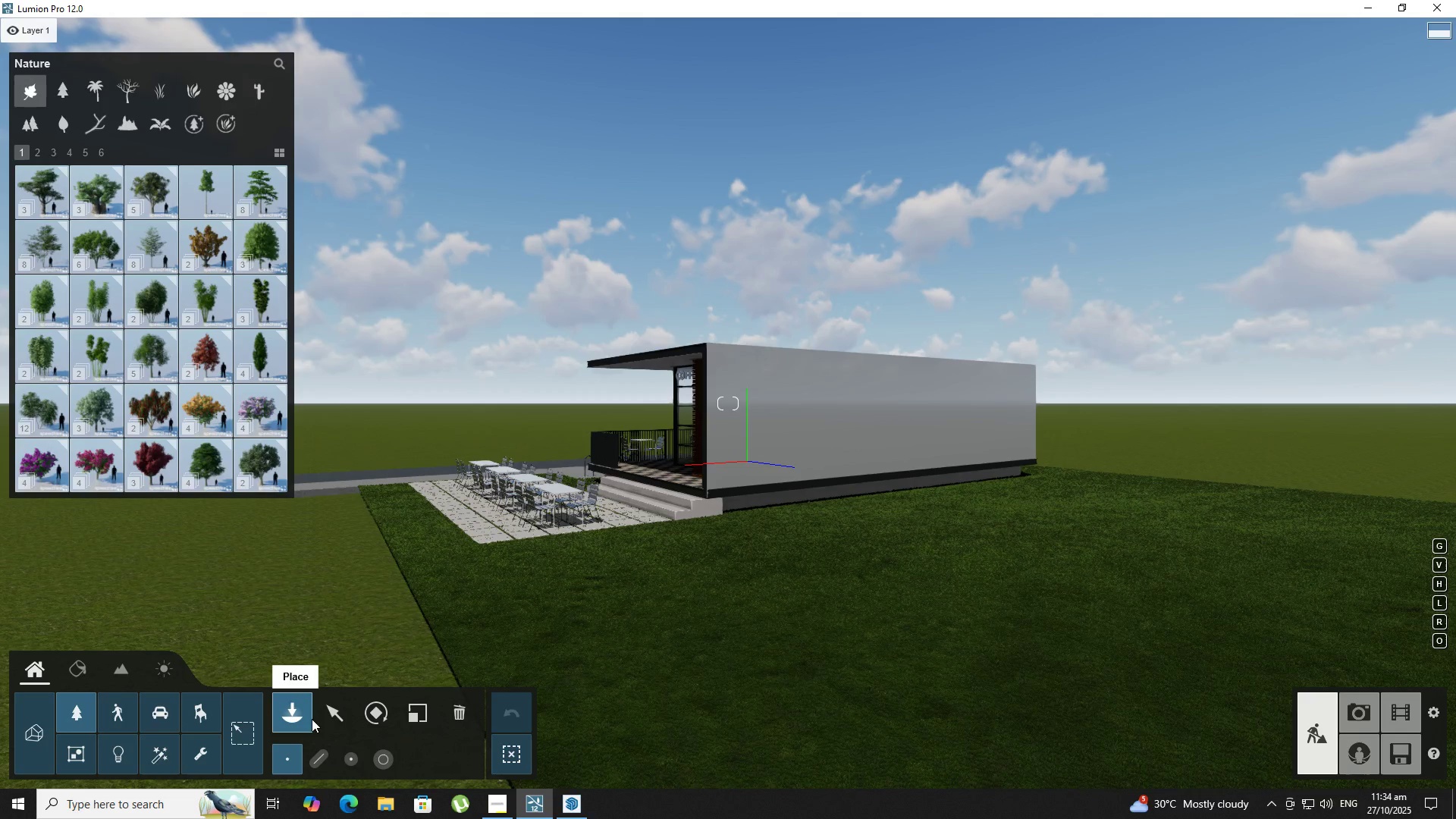 
key(S)
 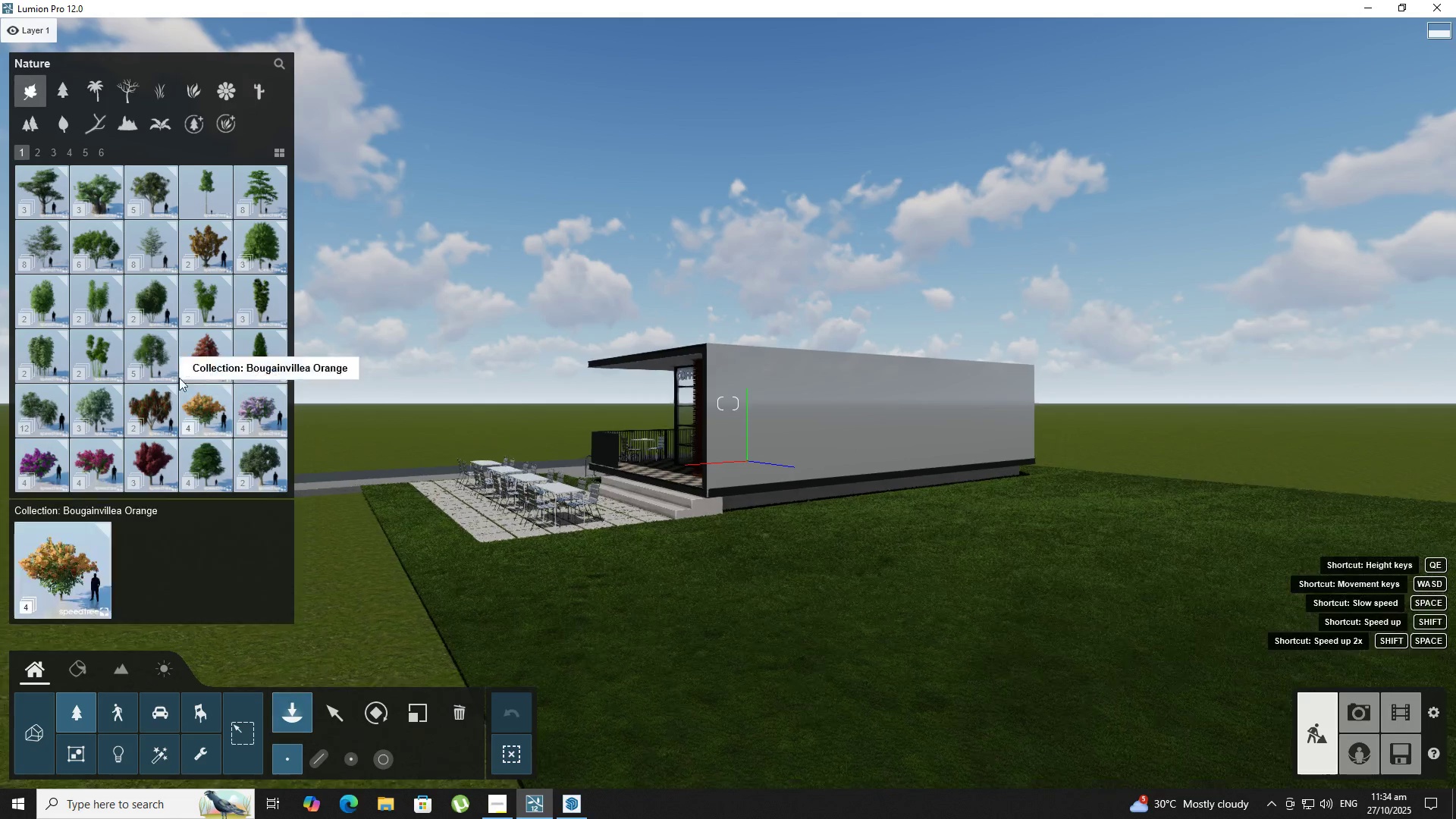 
hold_key(key=D, duration=0.55)
 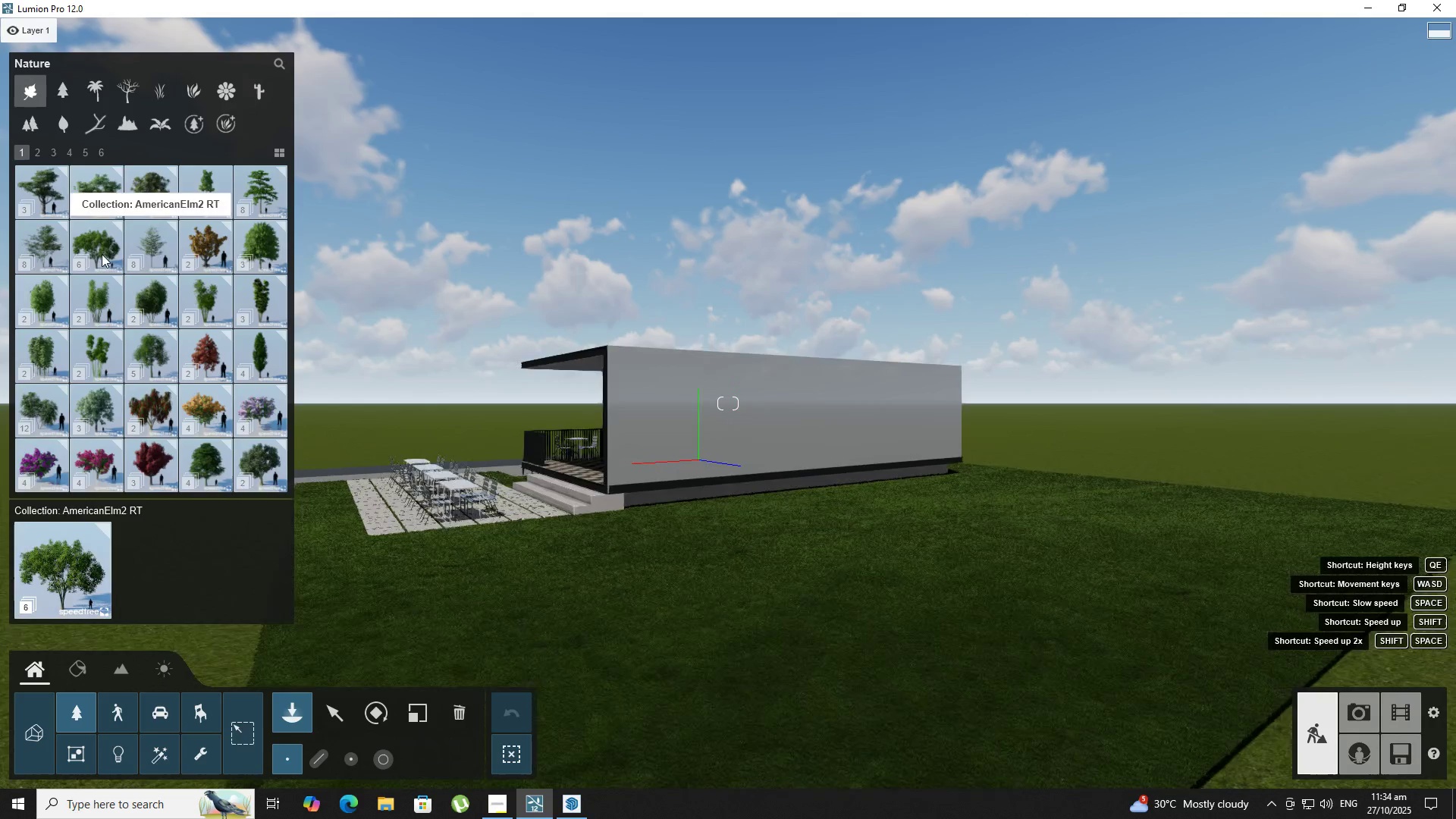 
left_click([102, 254])
 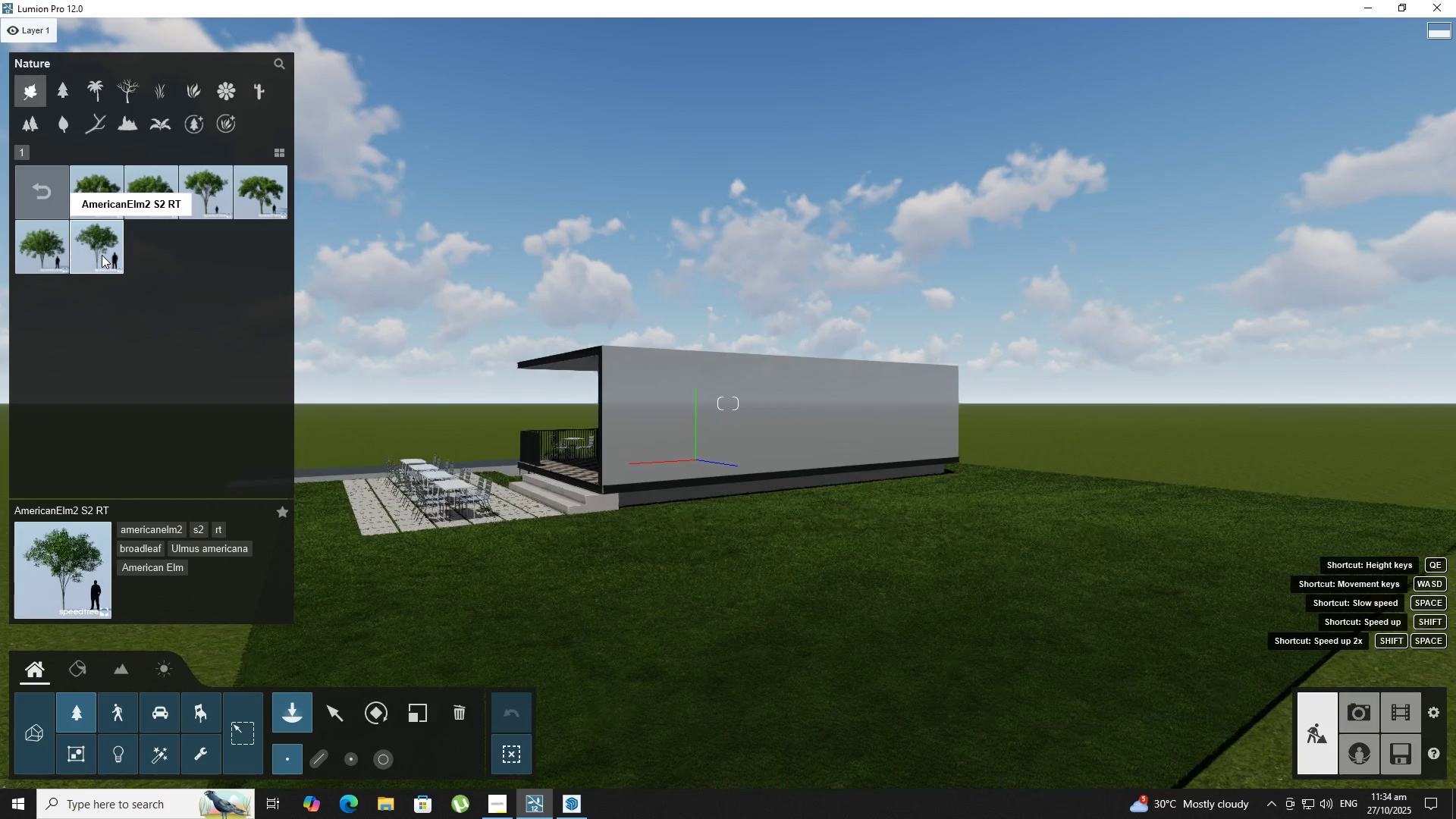 
type(SD)
 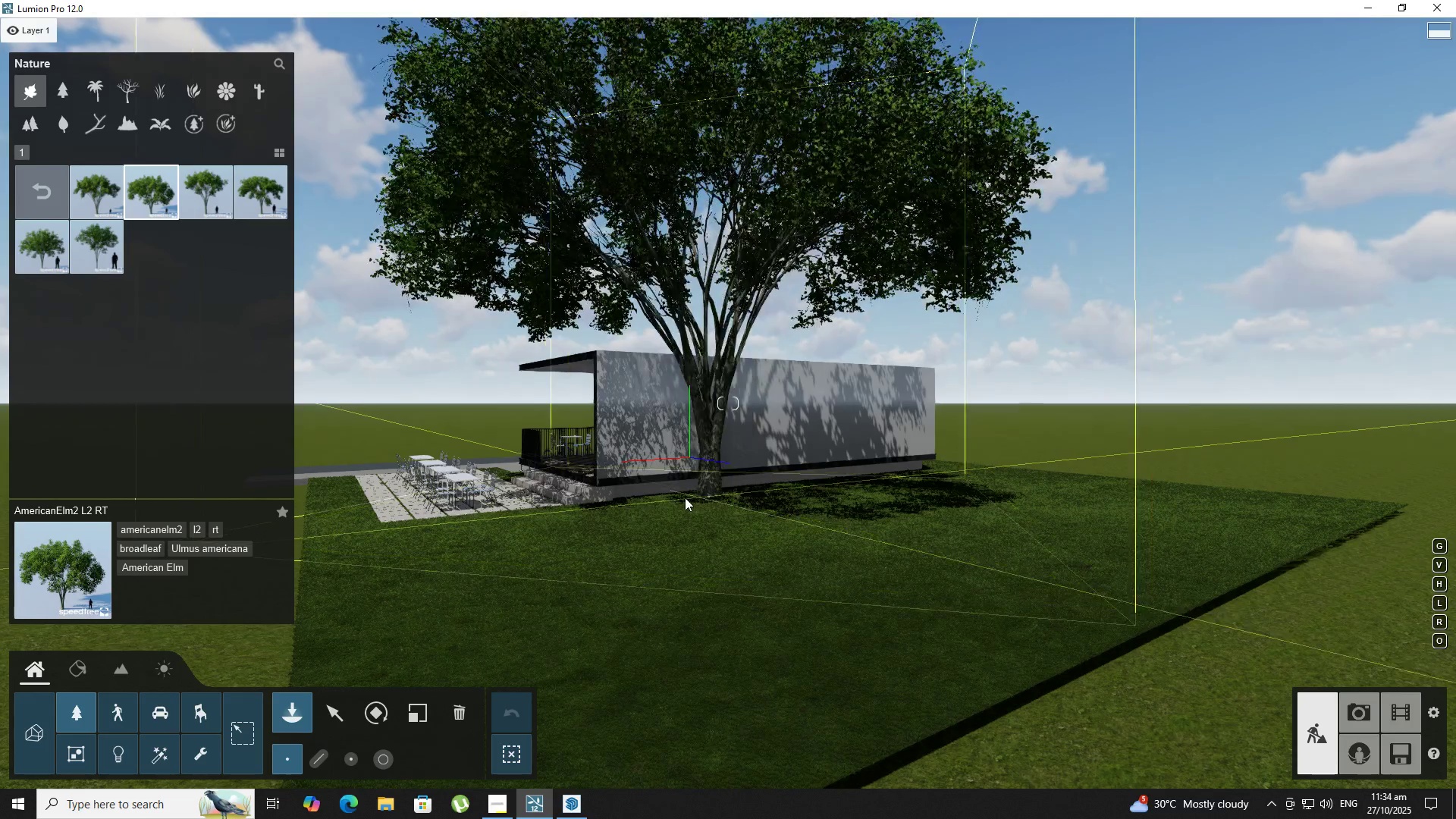 
wait(5.87)
 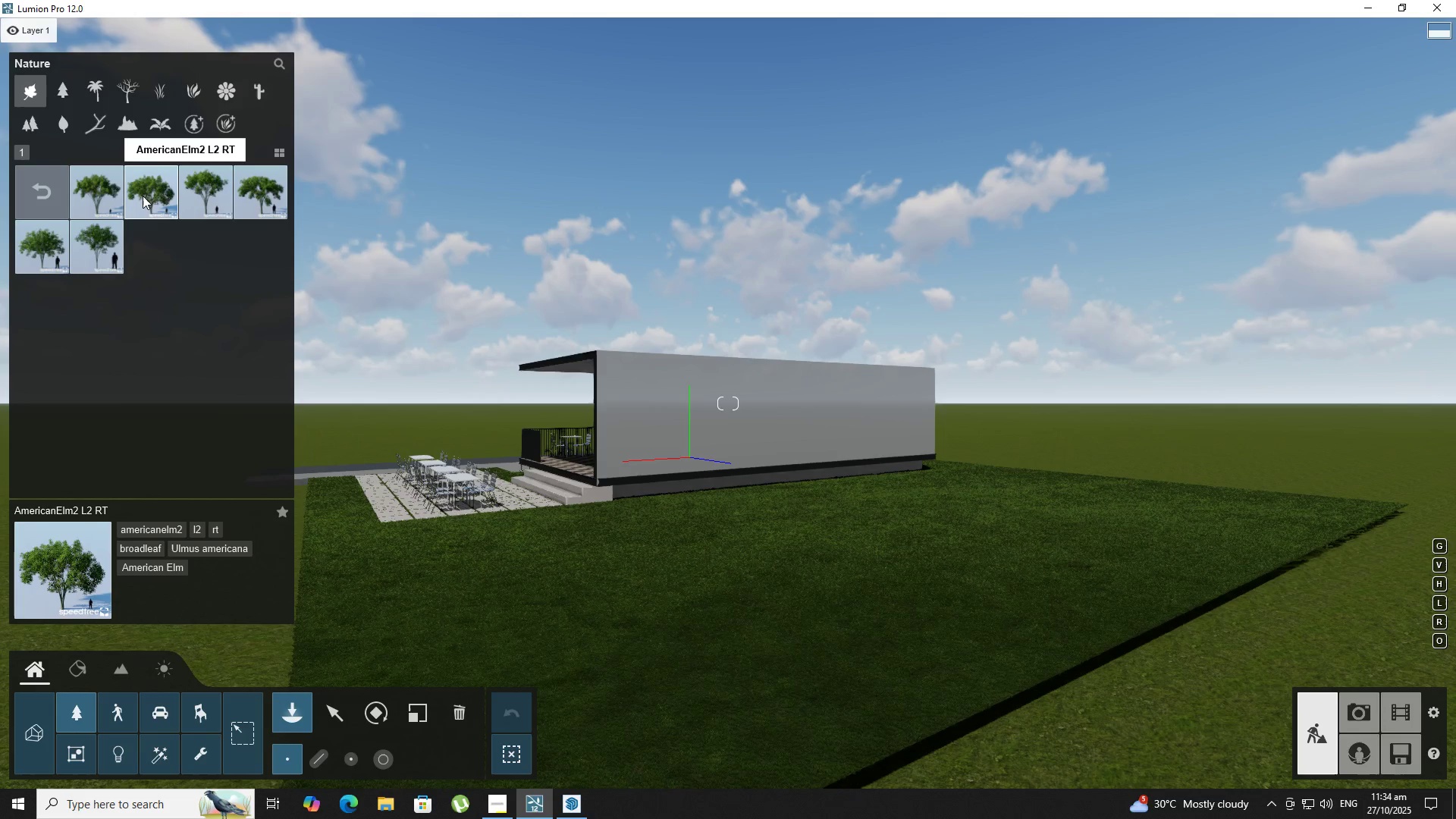 
double_click([105, 252])
 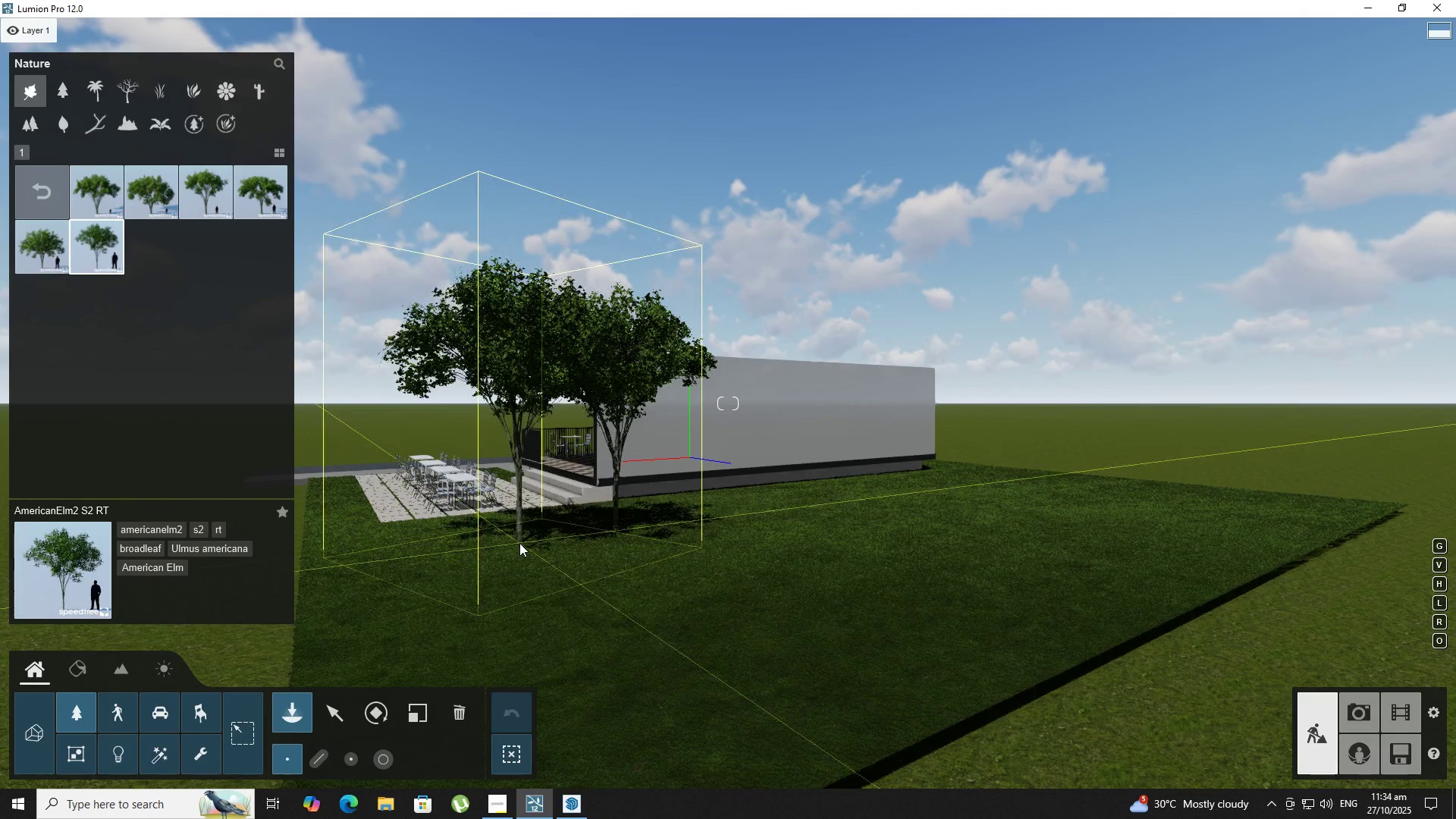 
left_click([390, 557])
 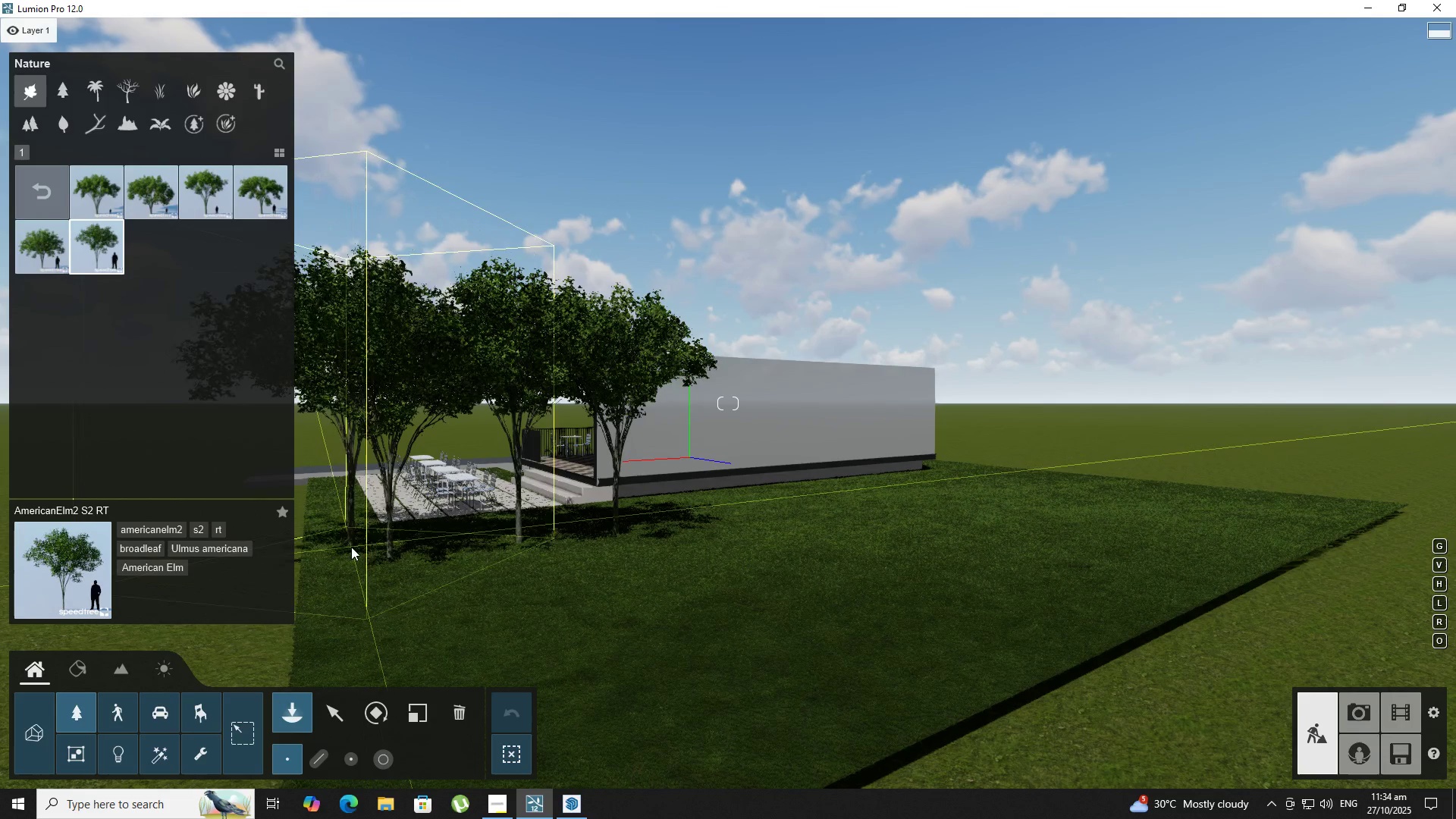 
hold_key(key=A, duration=0.46)
 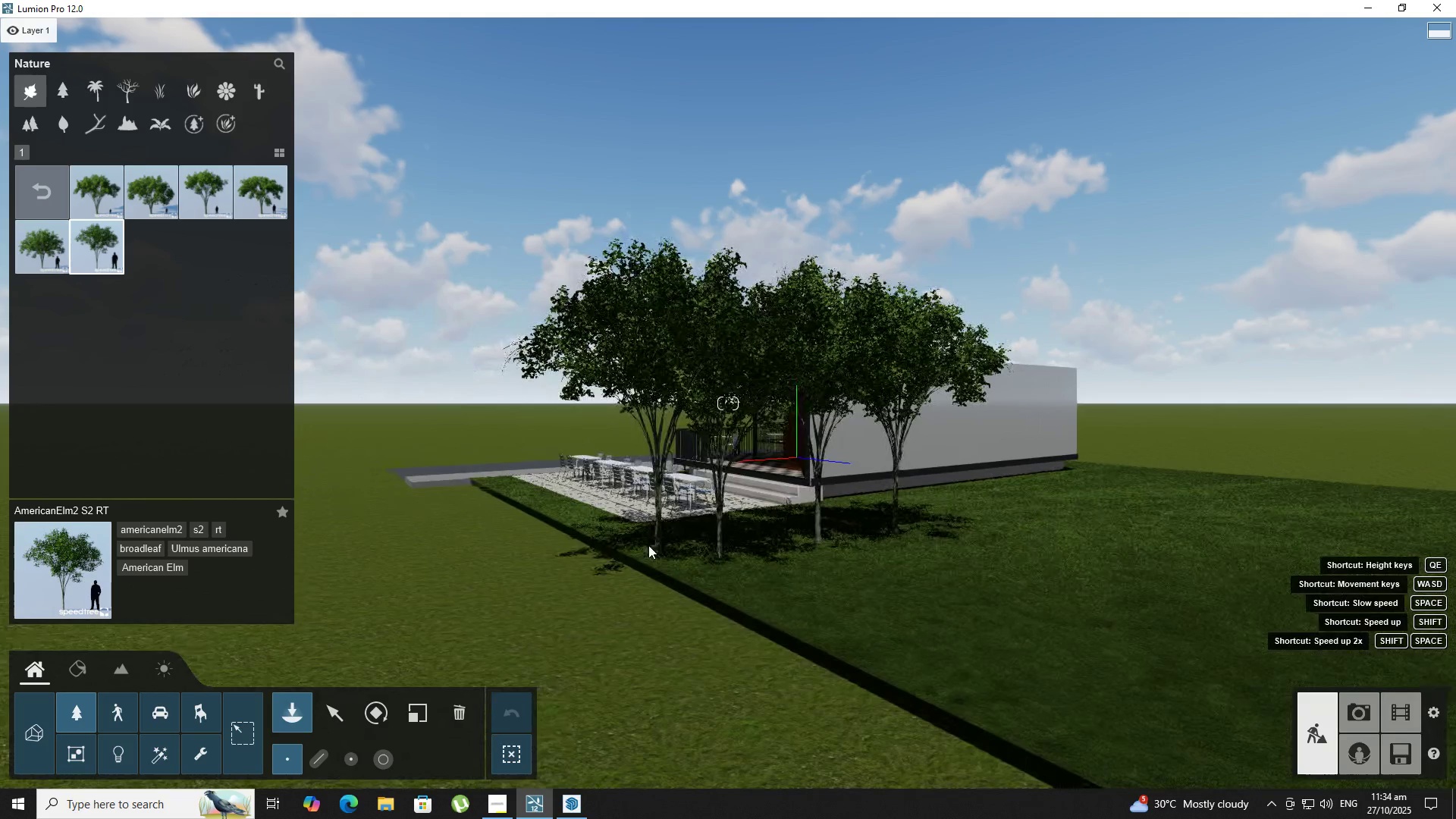 
key(Shift+ShiftLeft)
 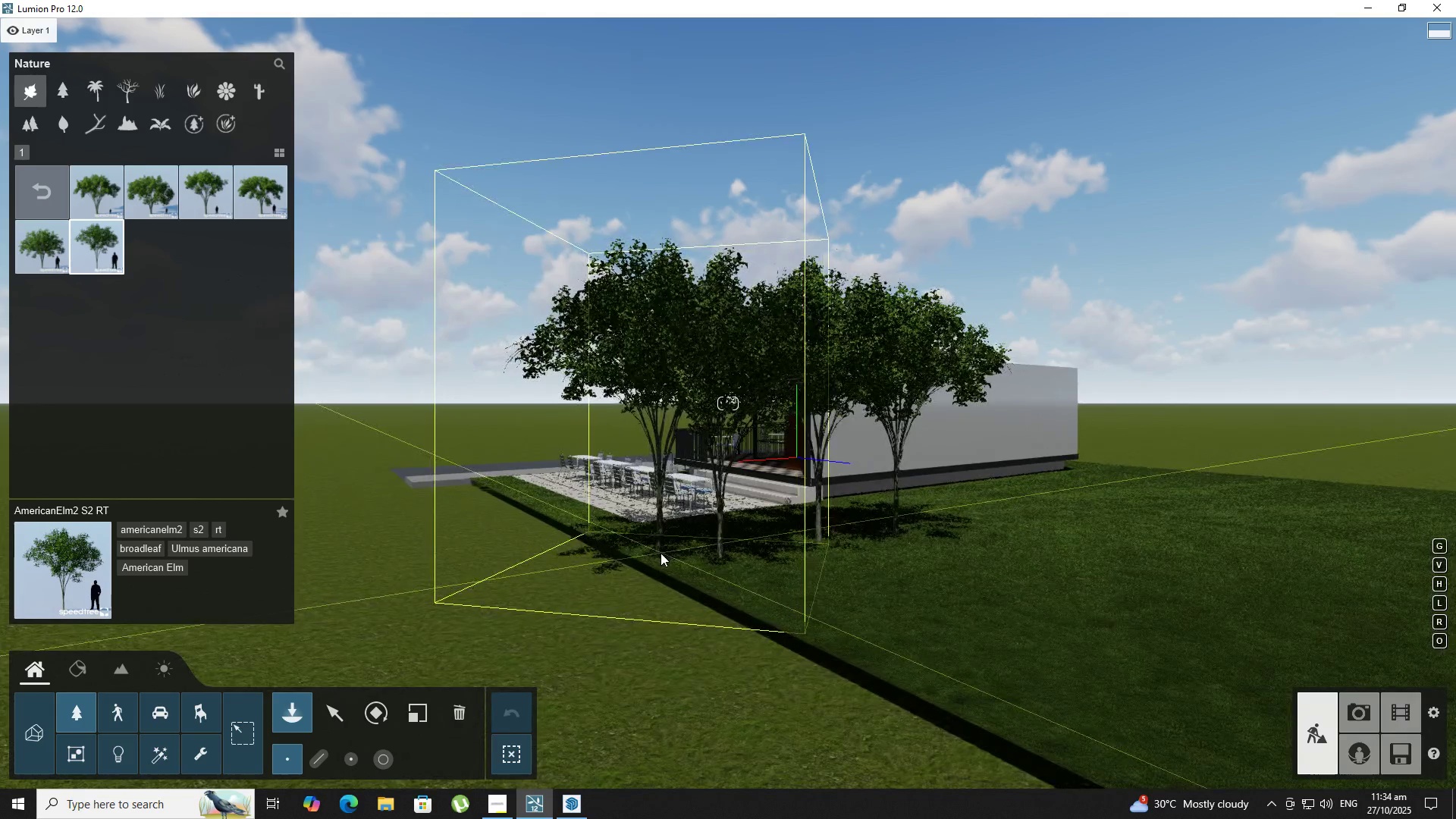 
left_click([659, 553])
 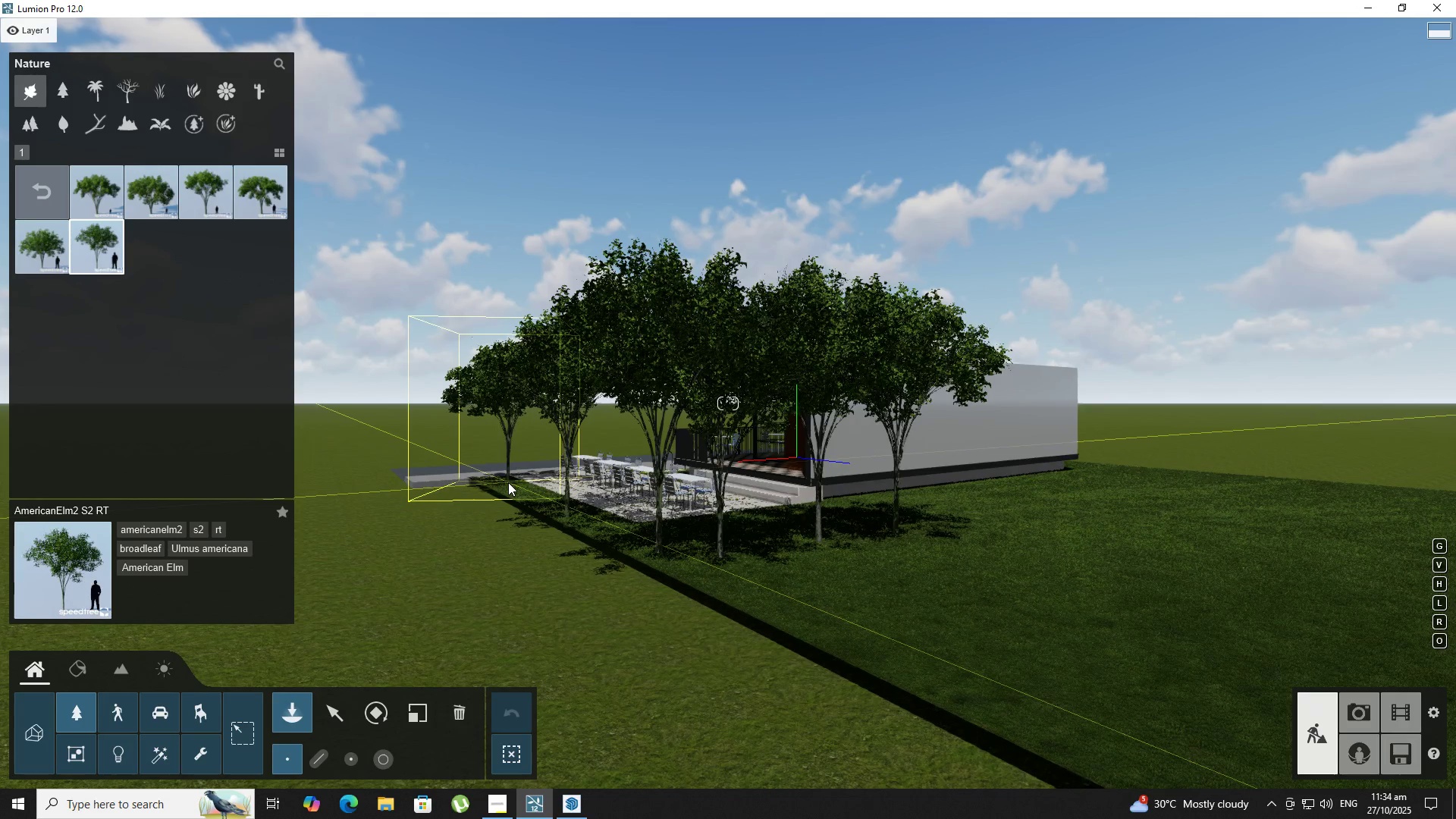 
left_click([508, 483])
 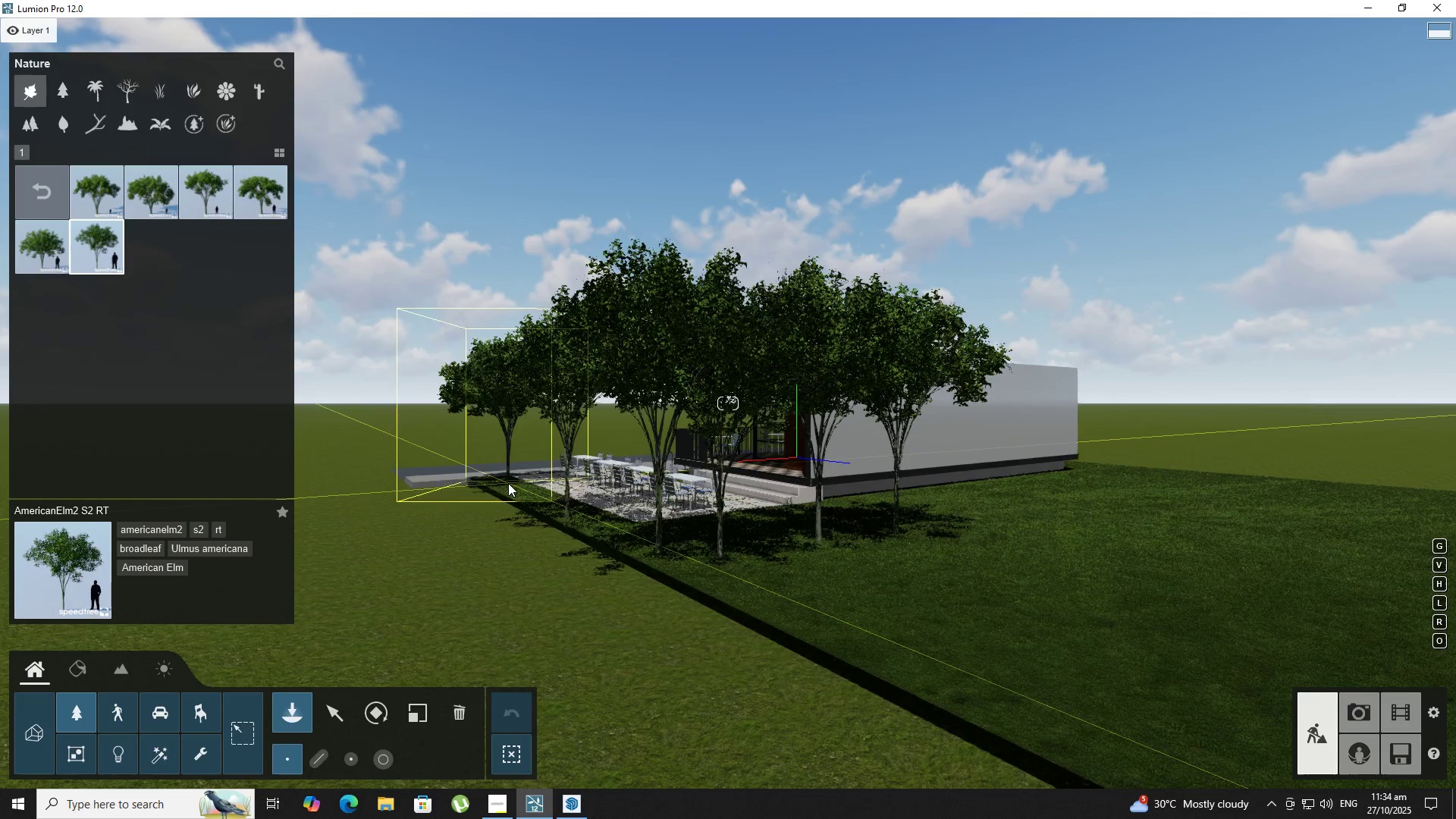 
hold_key(key=D, duration=0.49)
 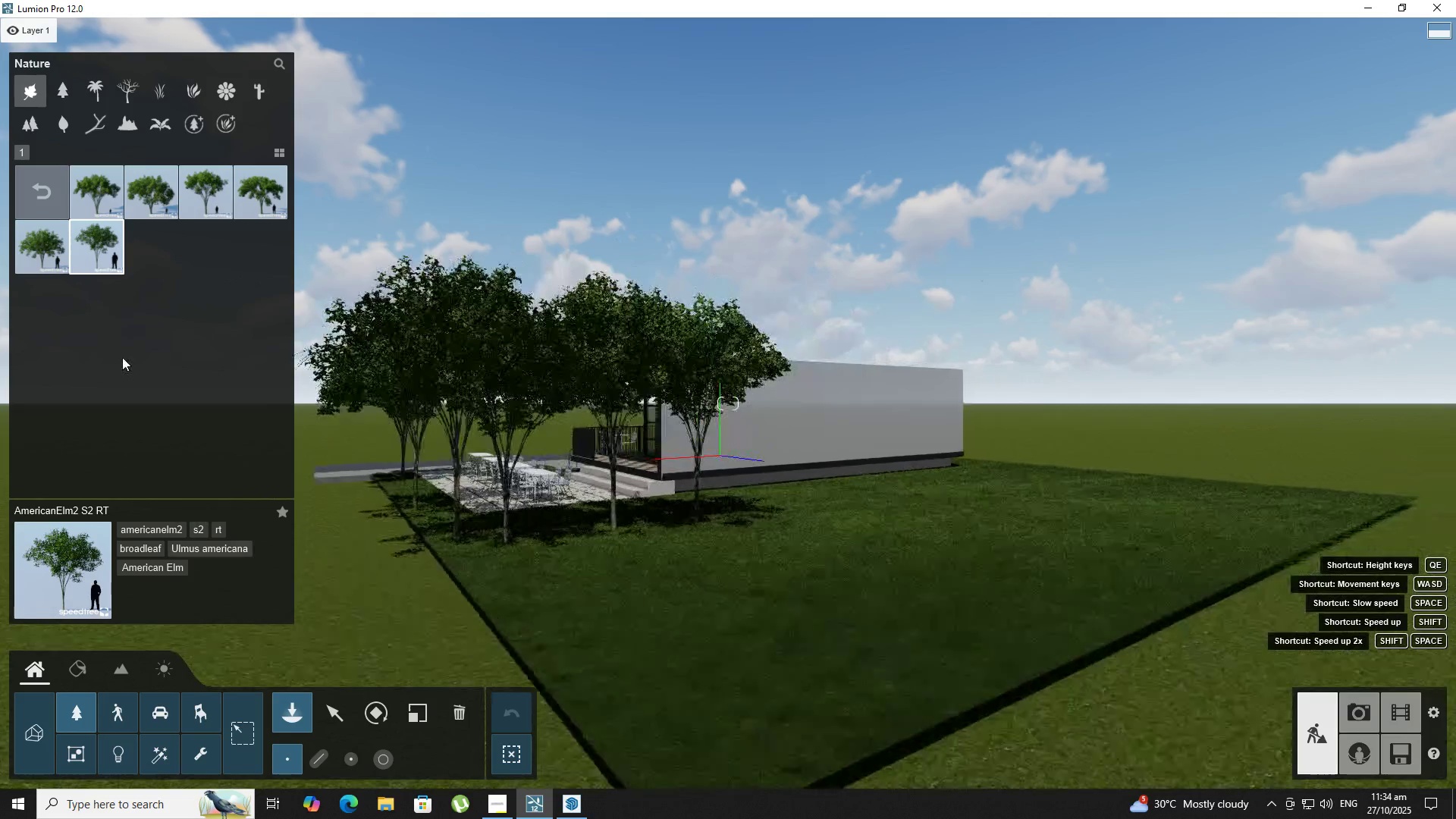 
hold_key(key=S, duration=0.34)
 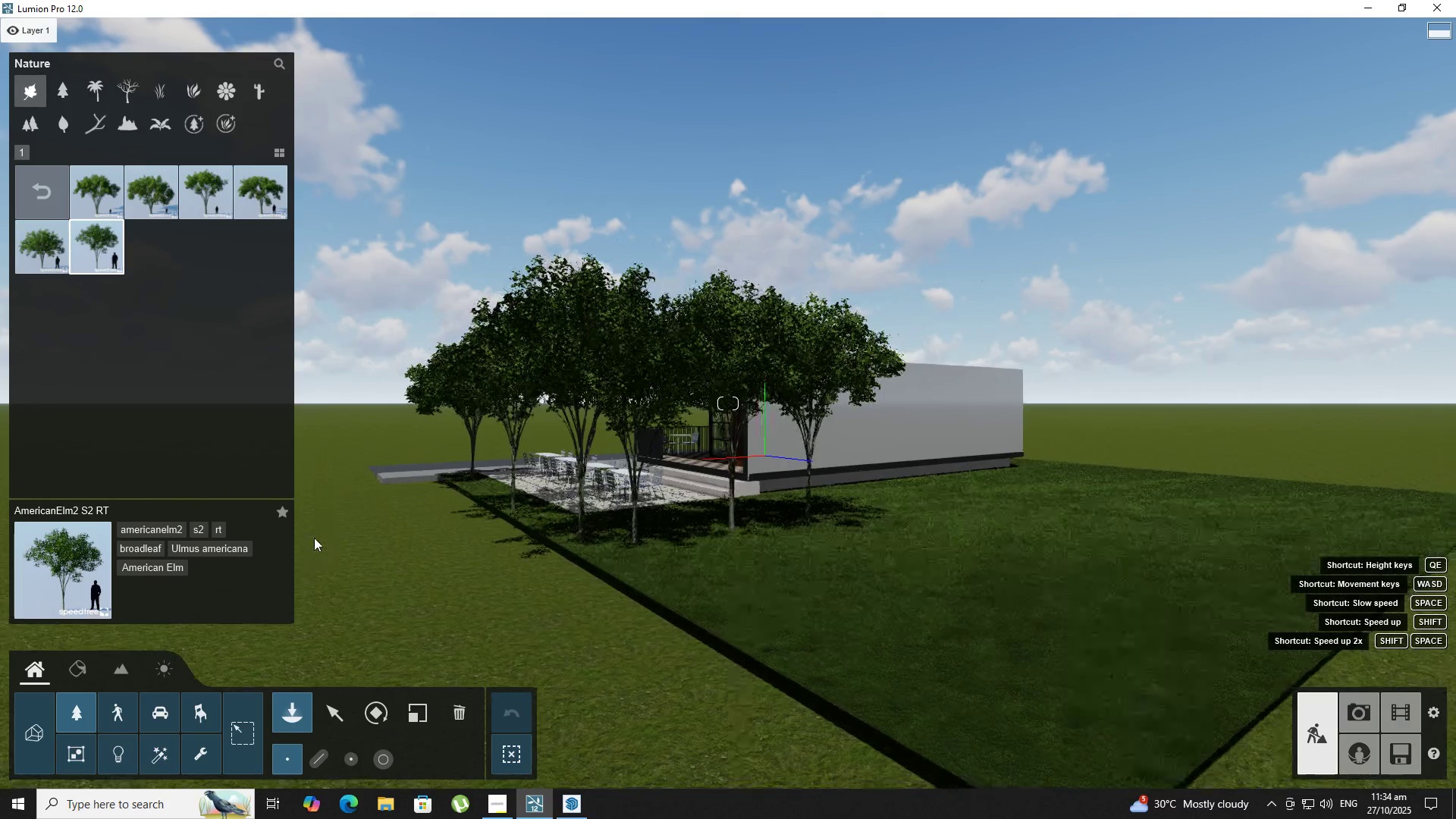 
hold_key(key=D, duration=0.57)
 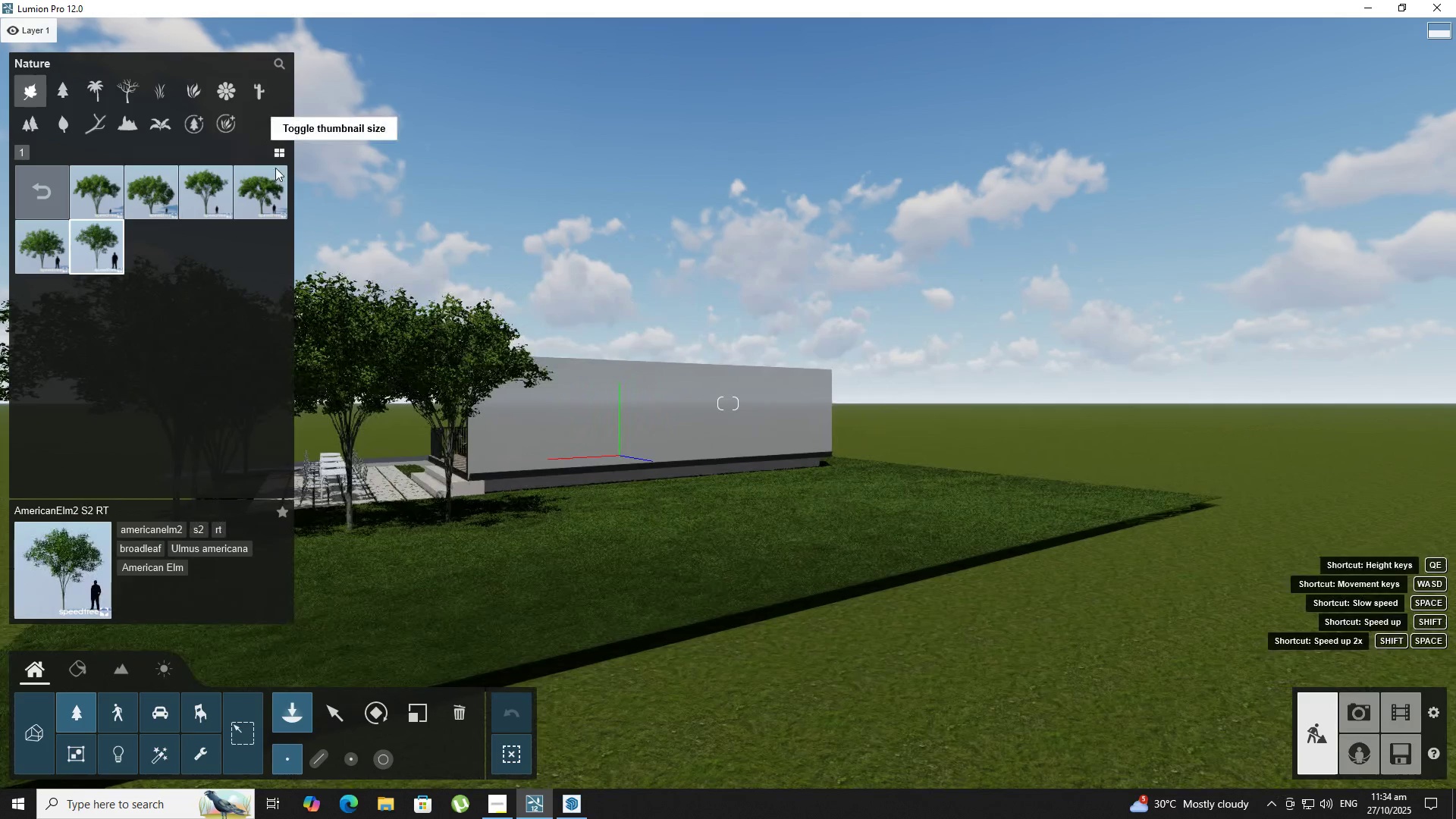 
hold_key(key=ShiftLeft, duration=0.41)
 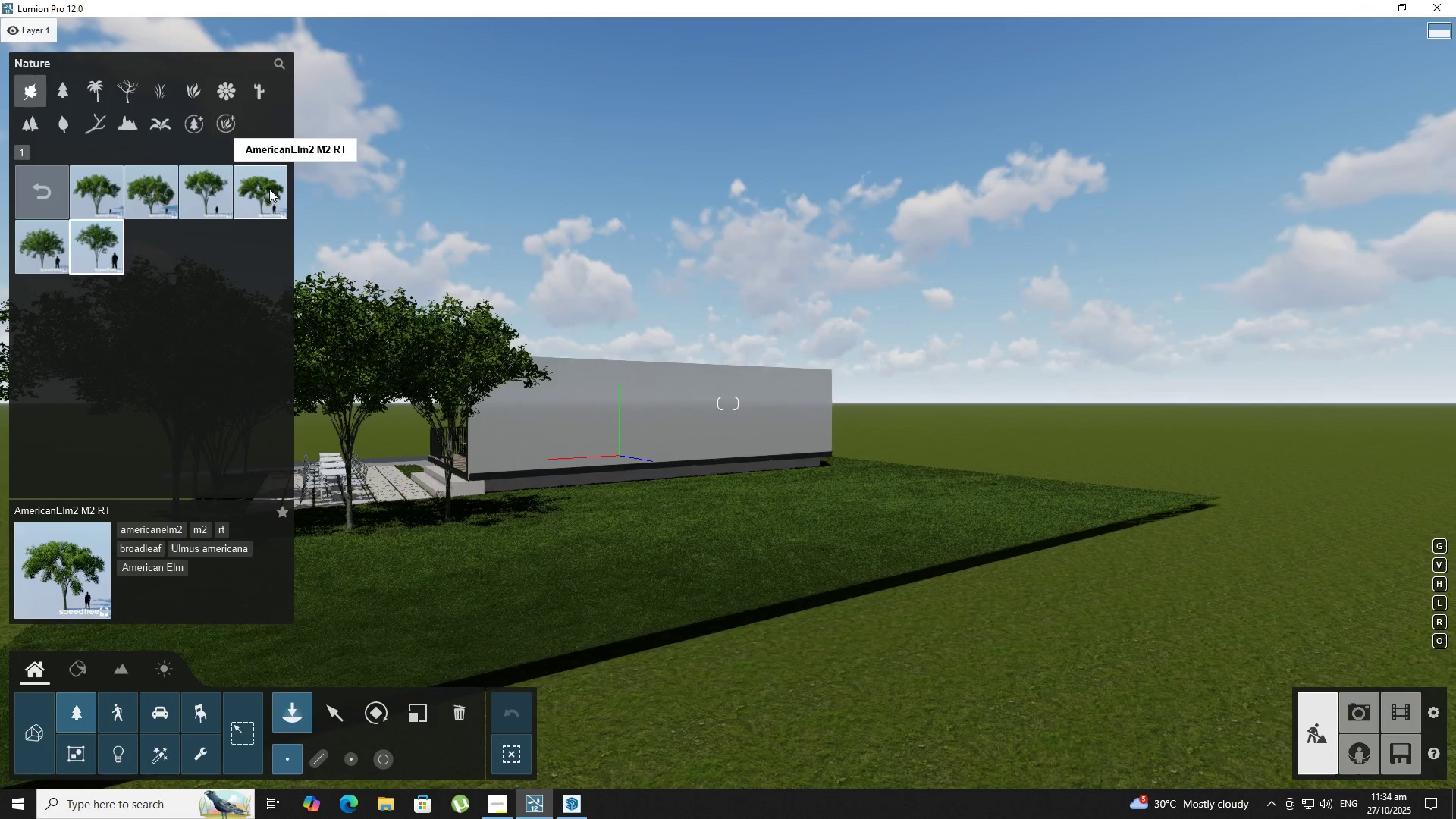 
left_click([269, 189])
 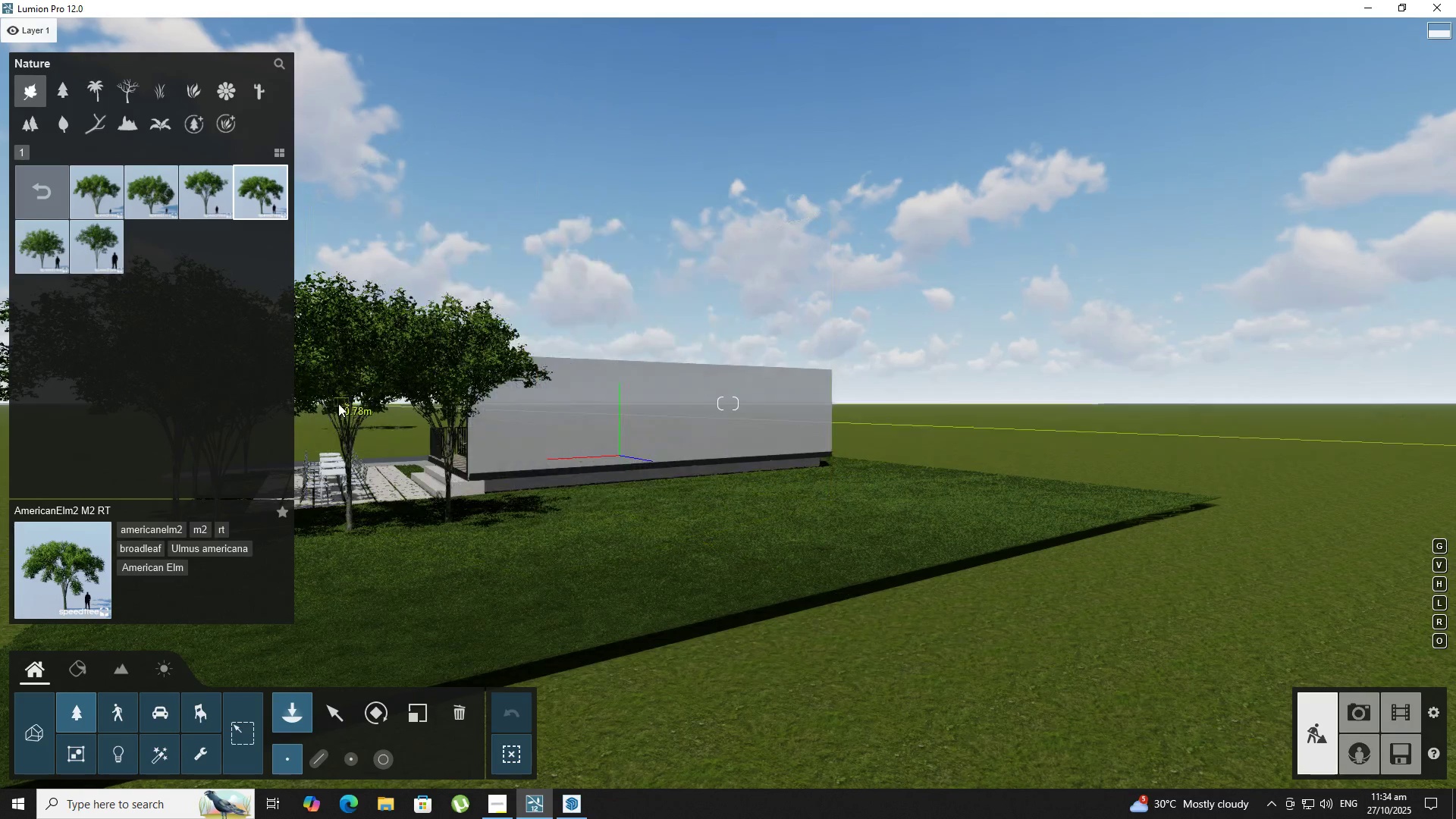 
hold_key(key=Q, duration=0.42)
 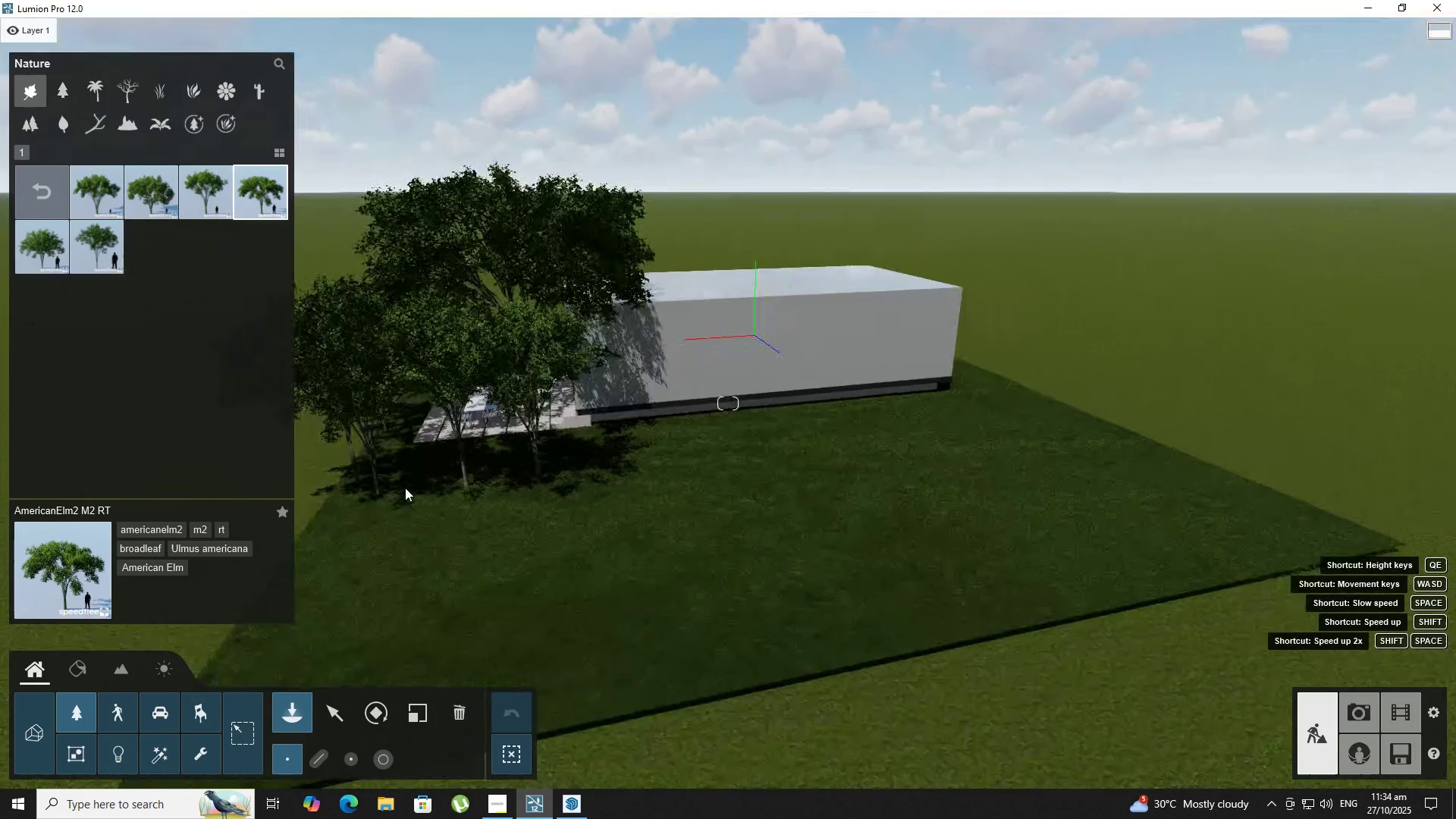 
hold_key(key=ShiftLeft, duration=0.81)
 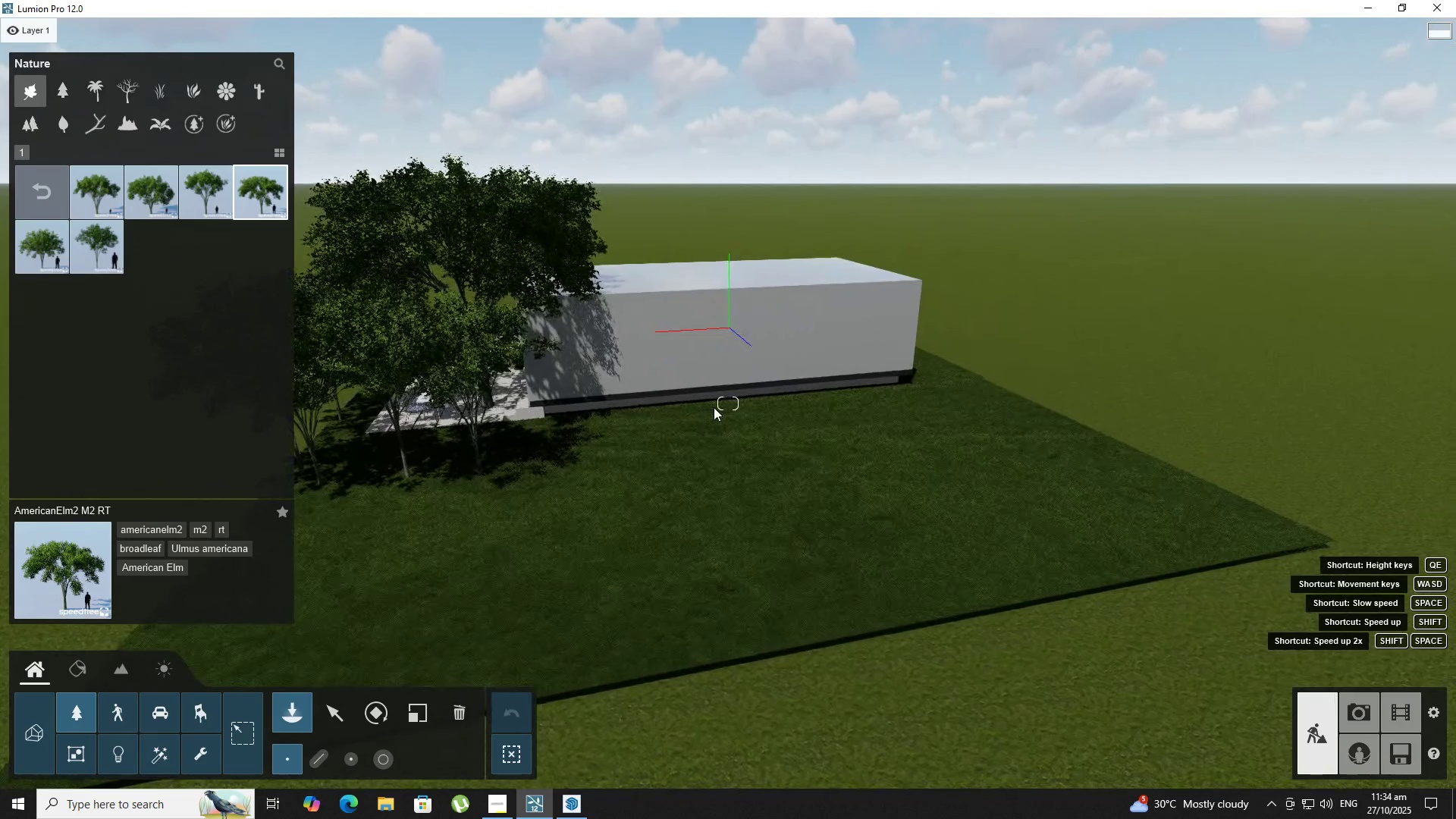 
hold_key(key=D, duration=0.32)
 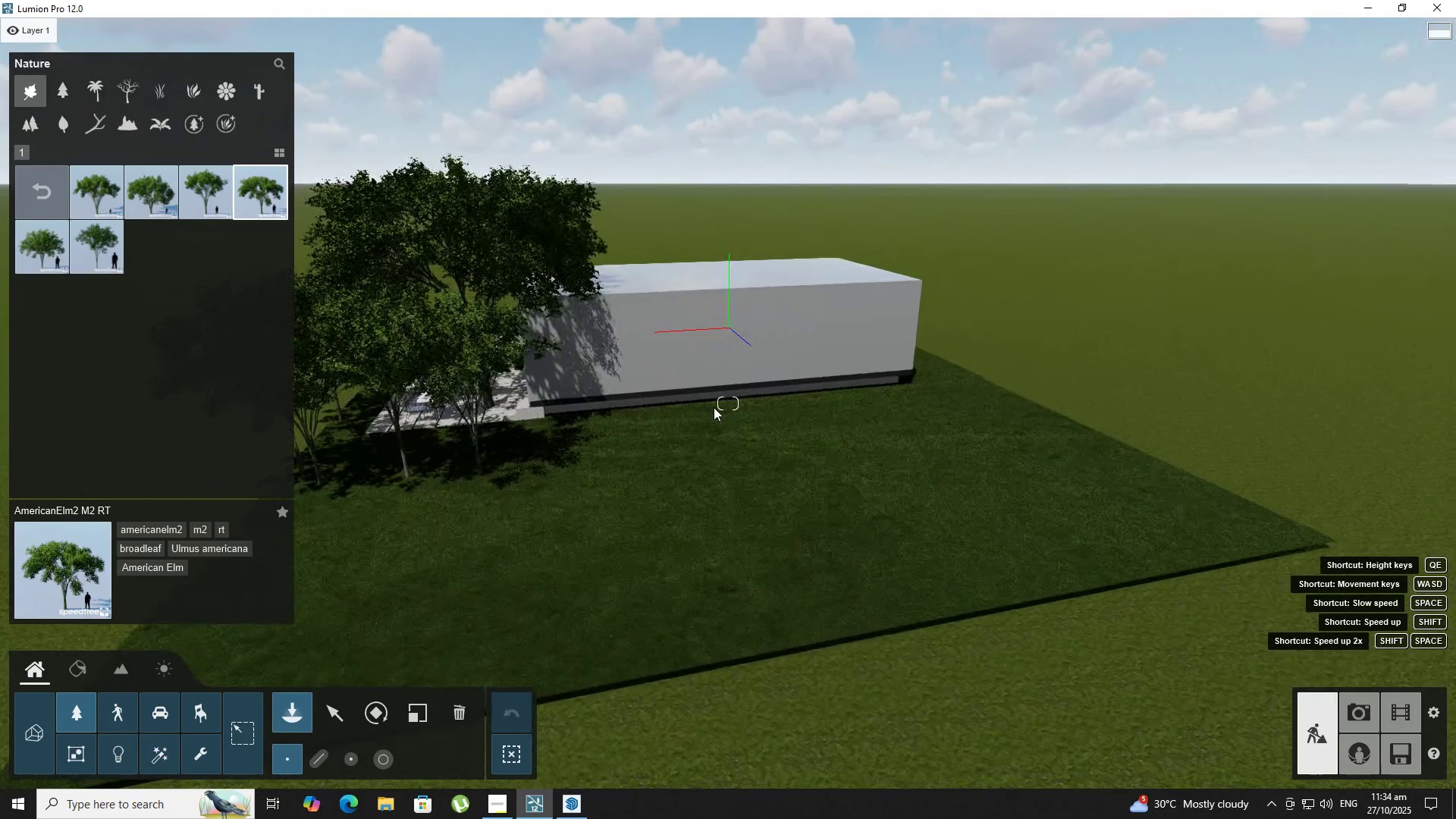 
right_click([400, 496])
 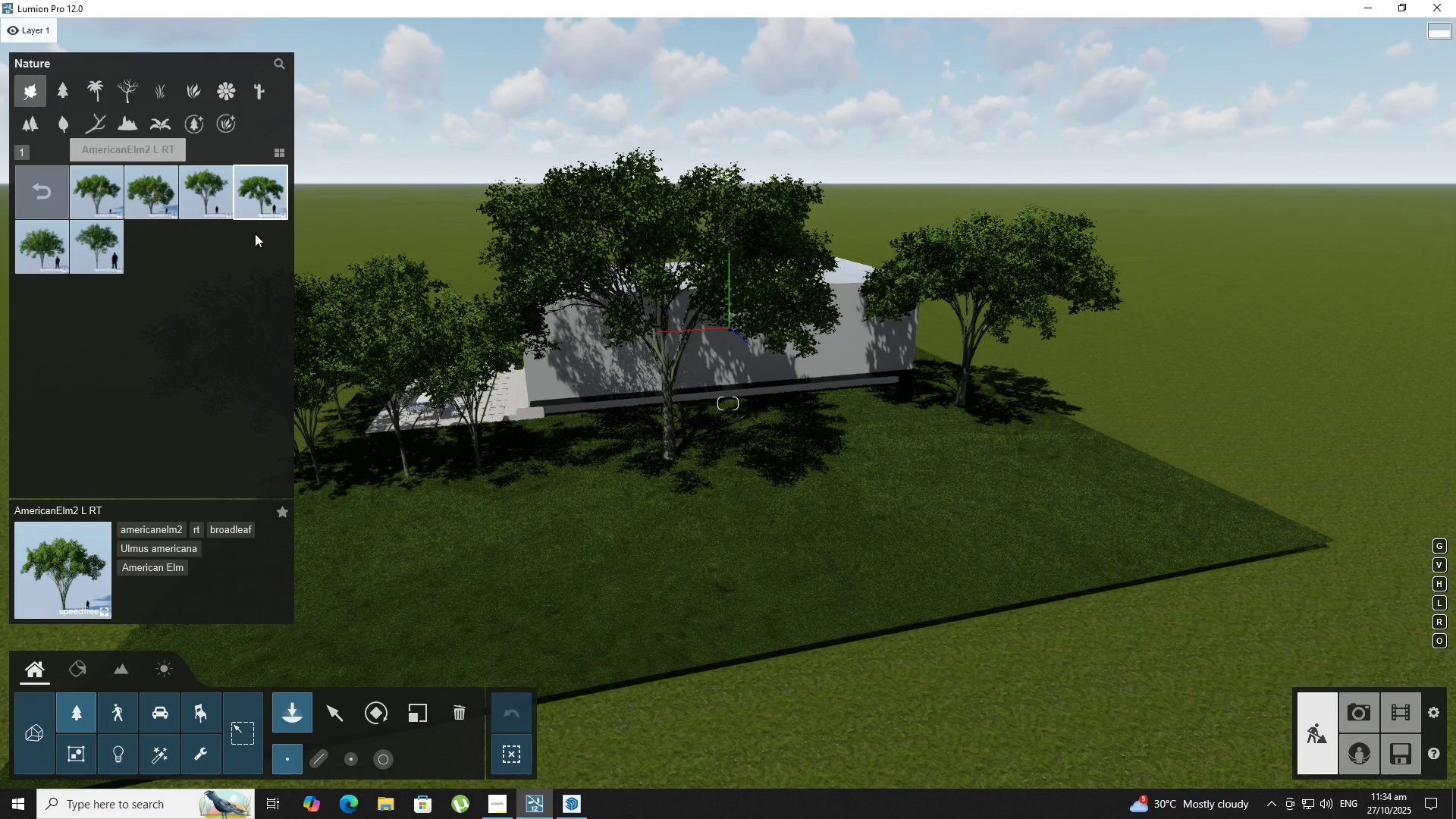 
wait(6.86)
 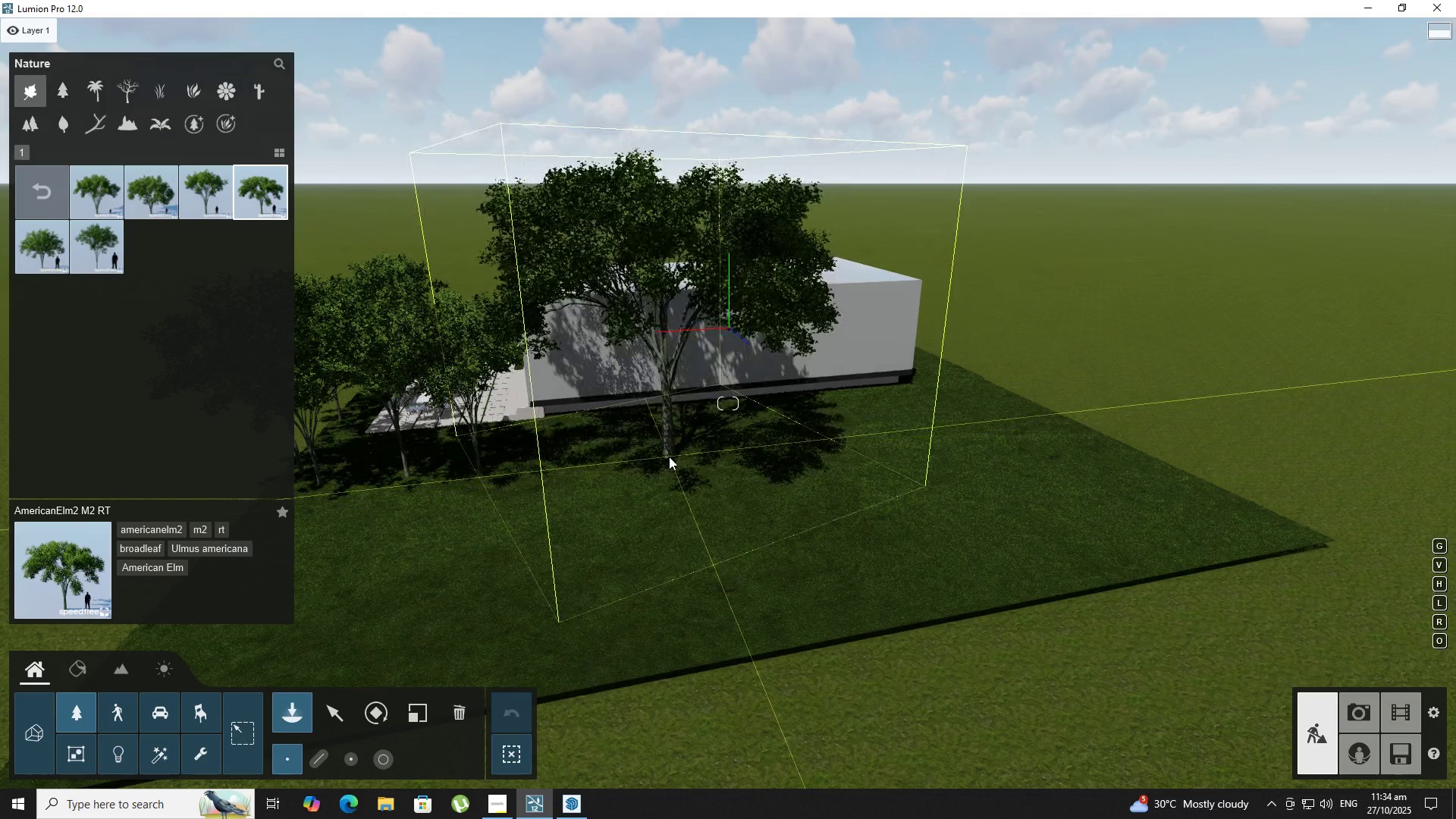 
left_click([105, 199])
 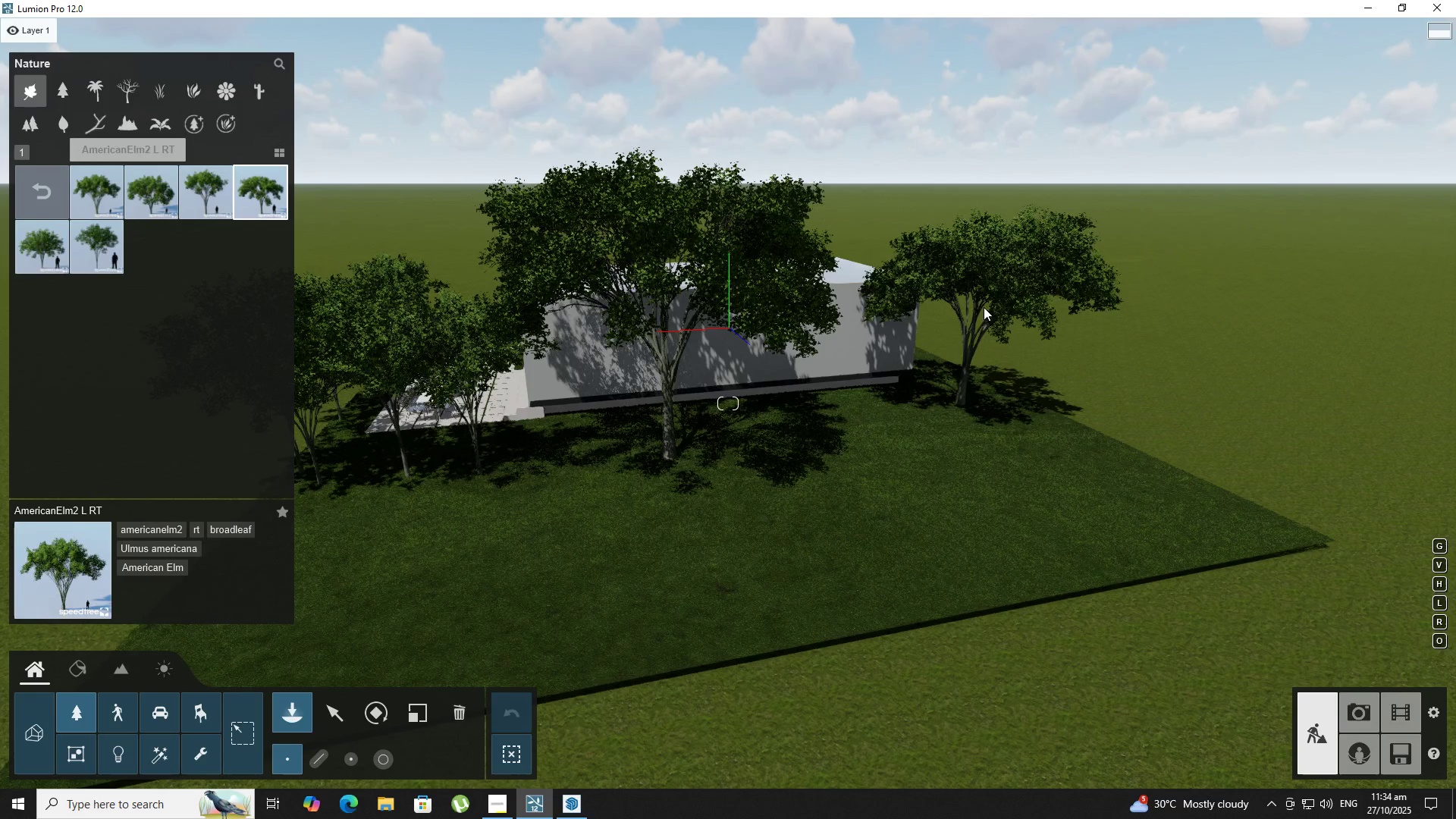 
wait(6.82)
 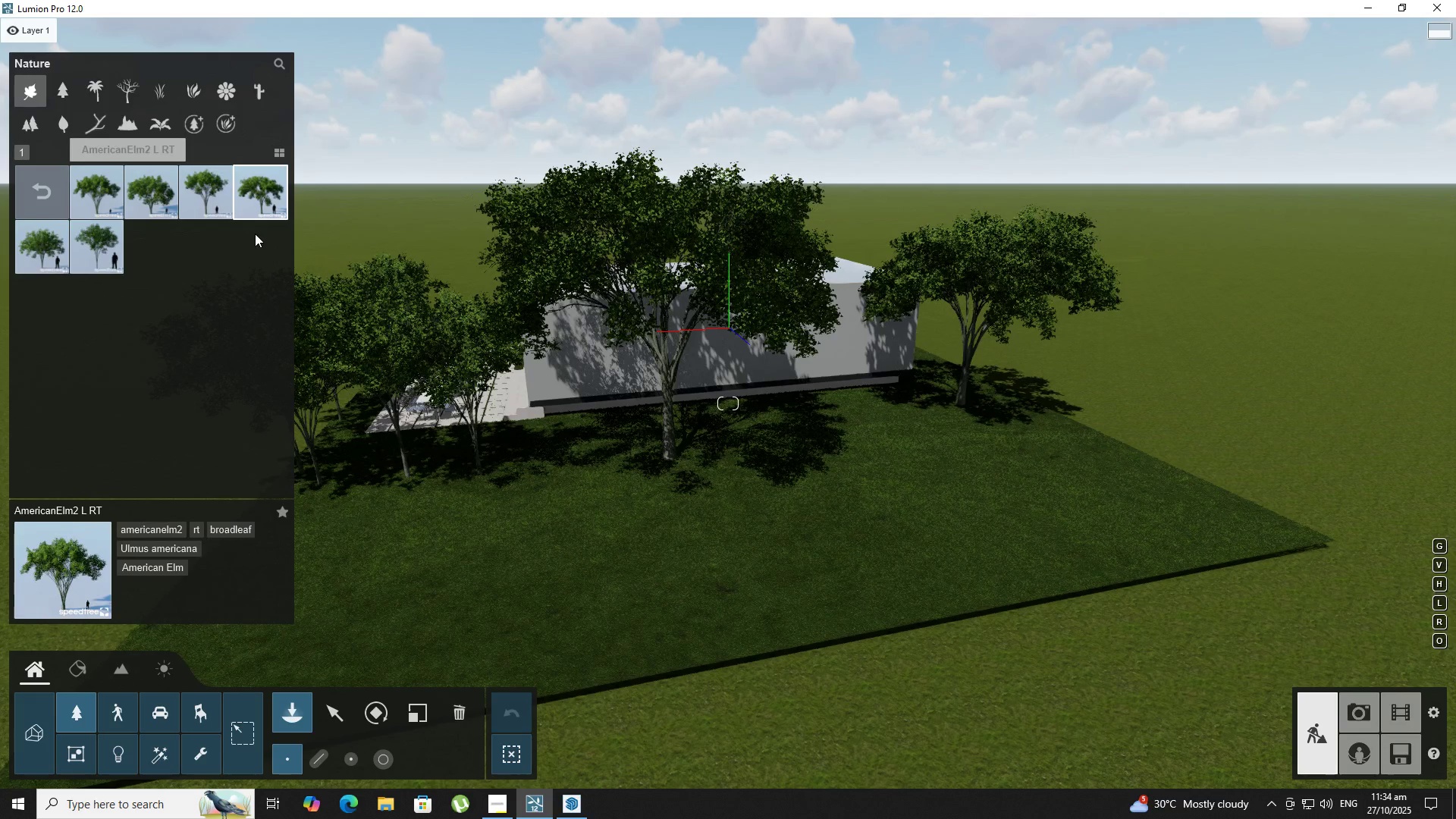 
key(A)
 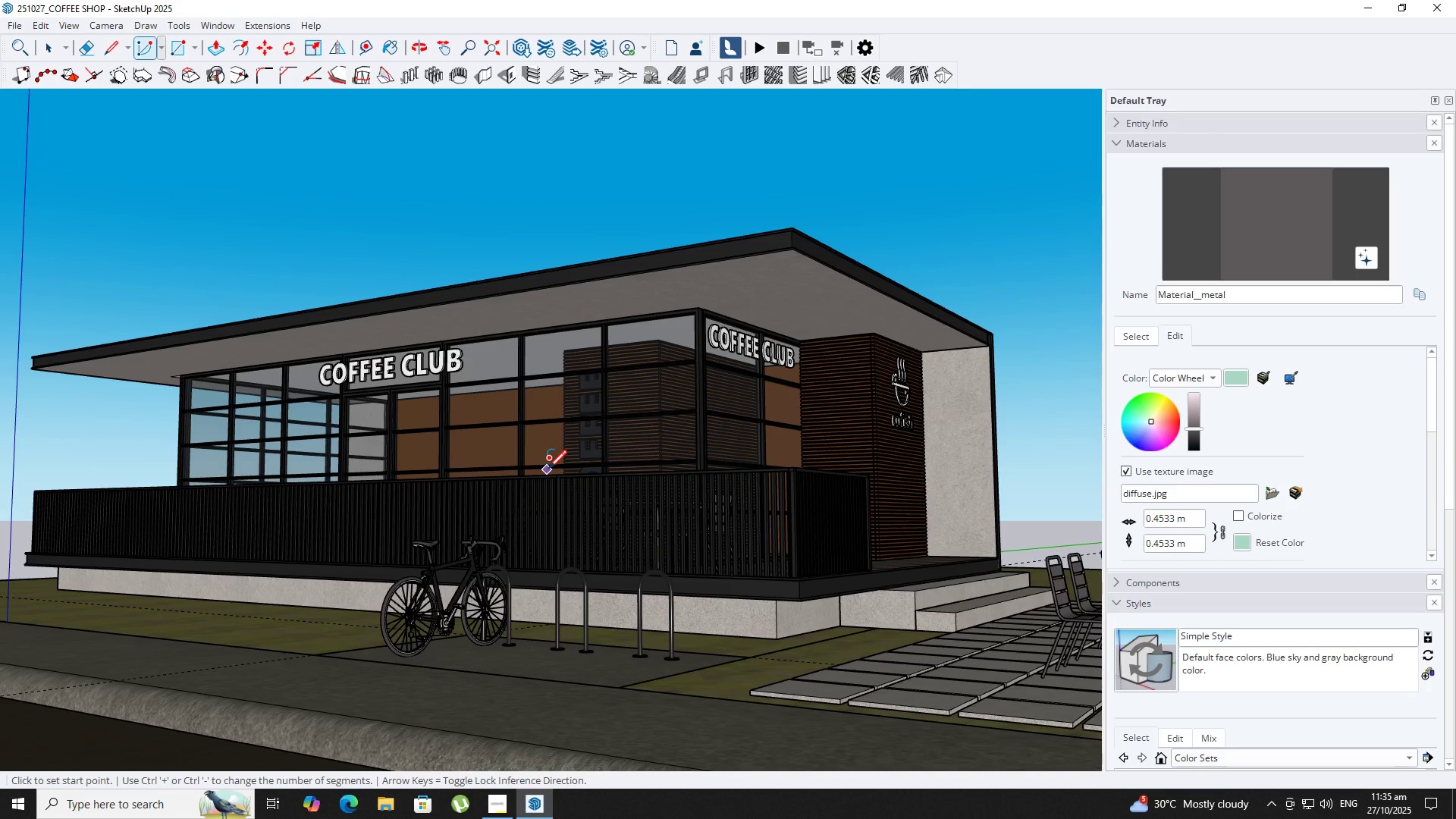 
key(Space)
 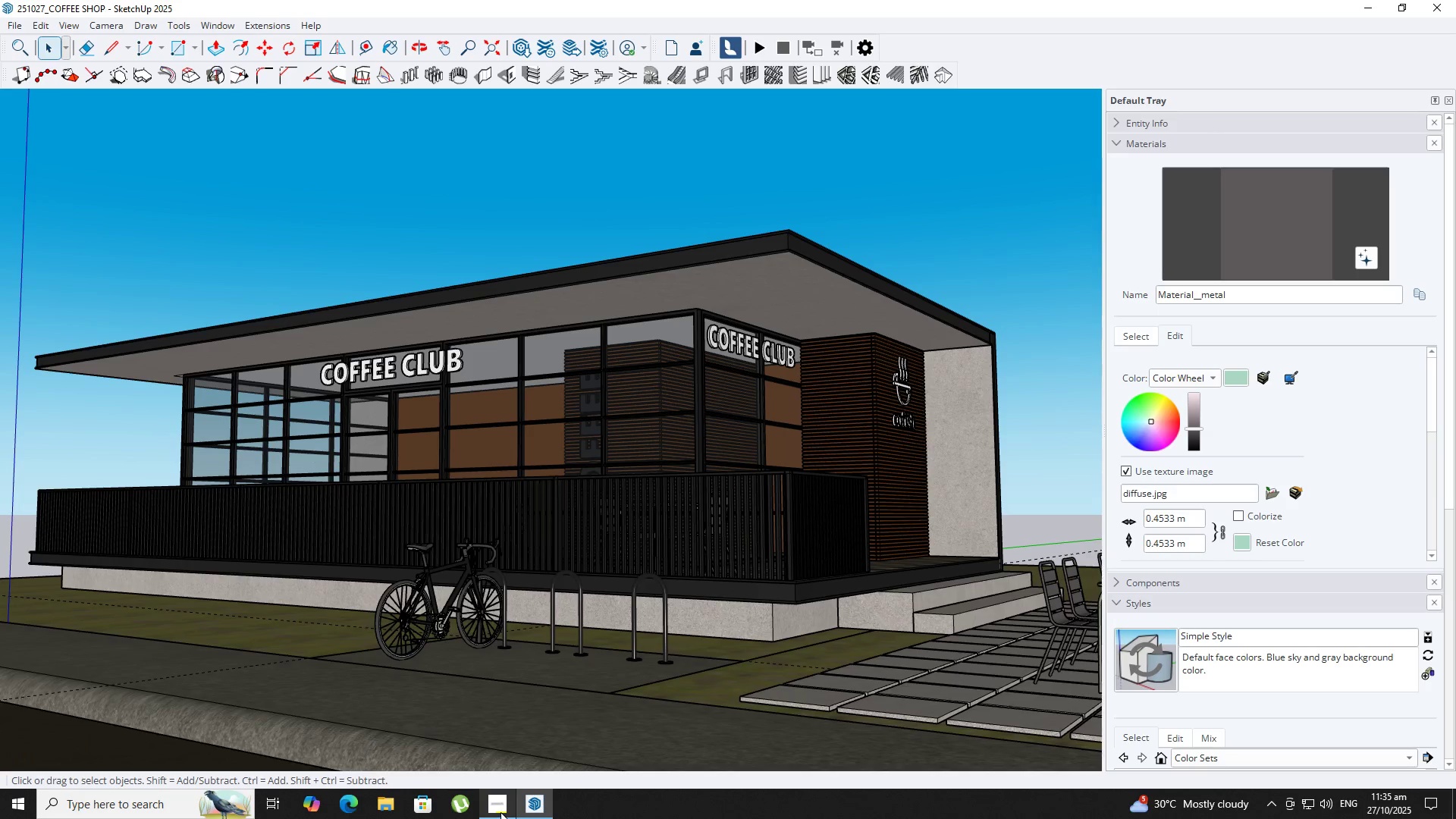 
left_click([500, 812])
 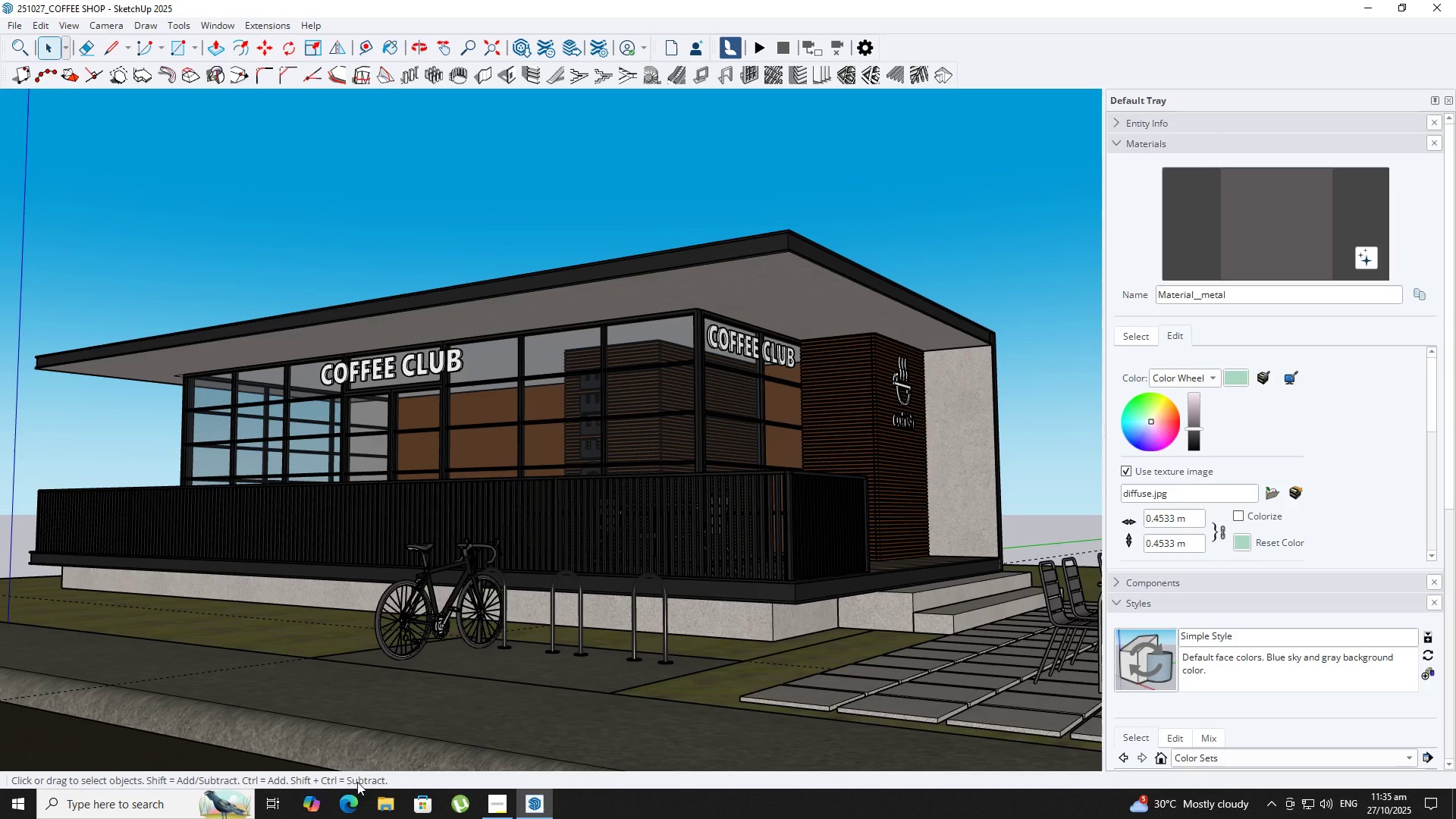 
left_click([114, 814])
 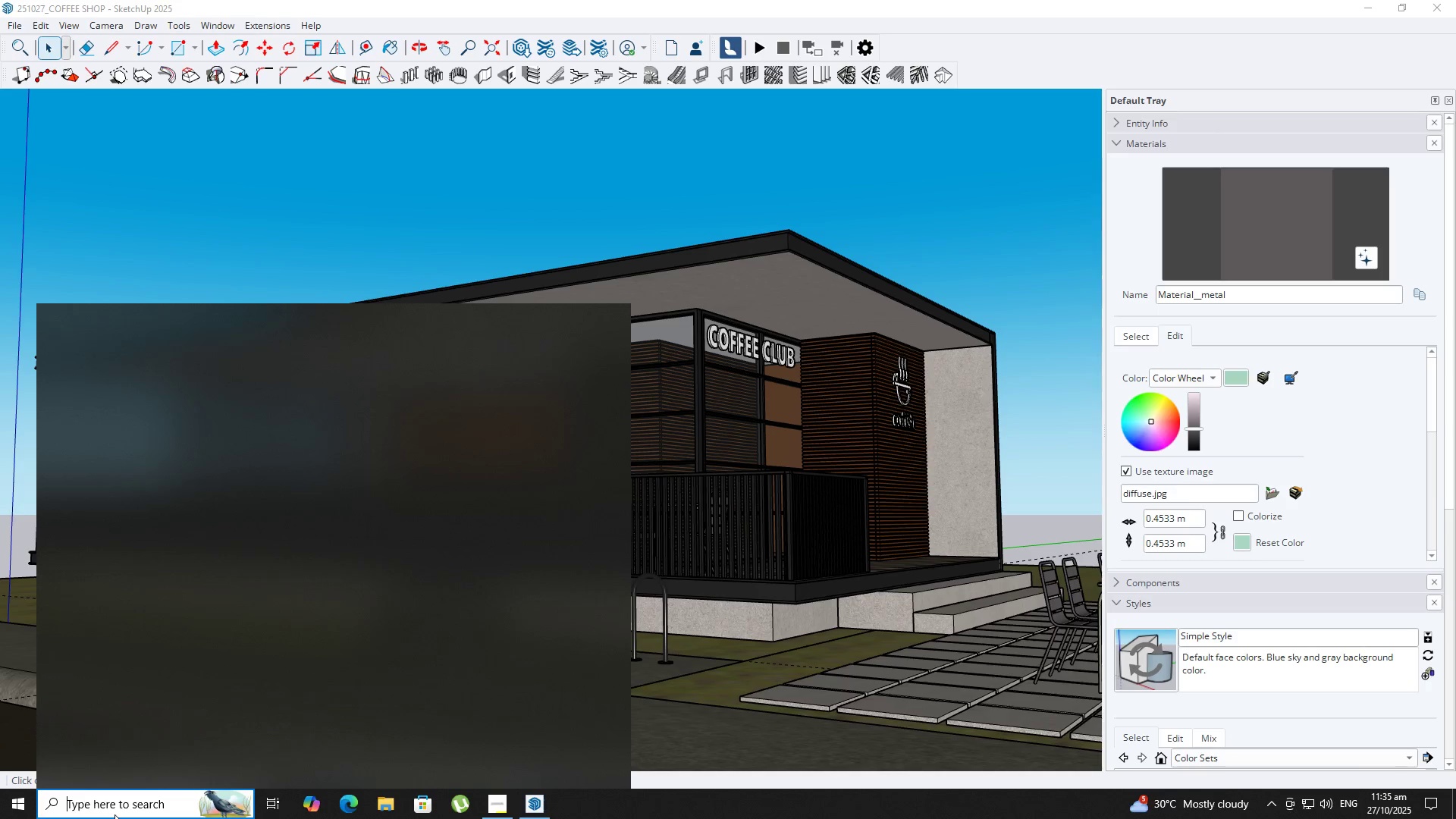 
type(LU)
 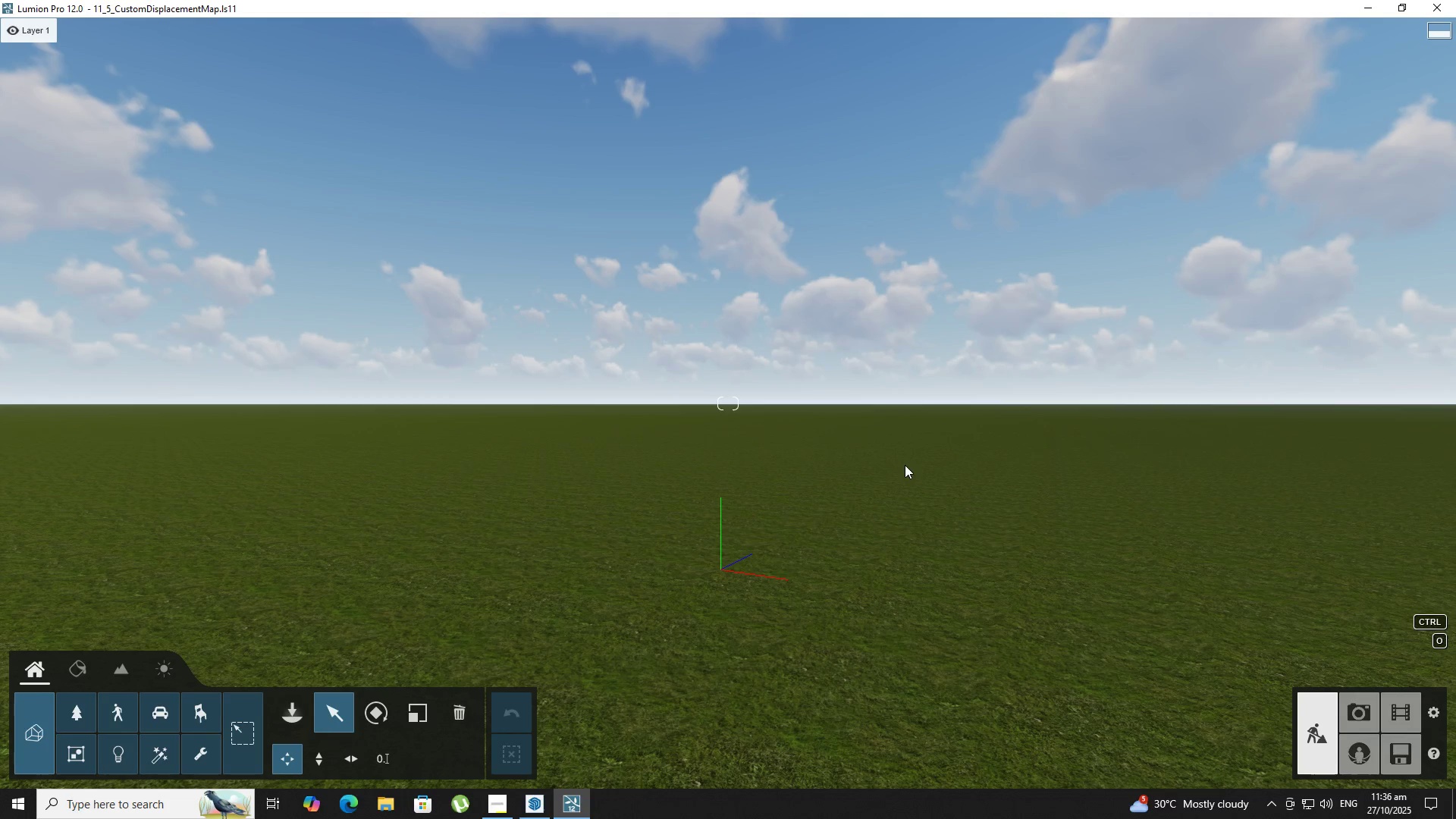 
wait(103.42)
 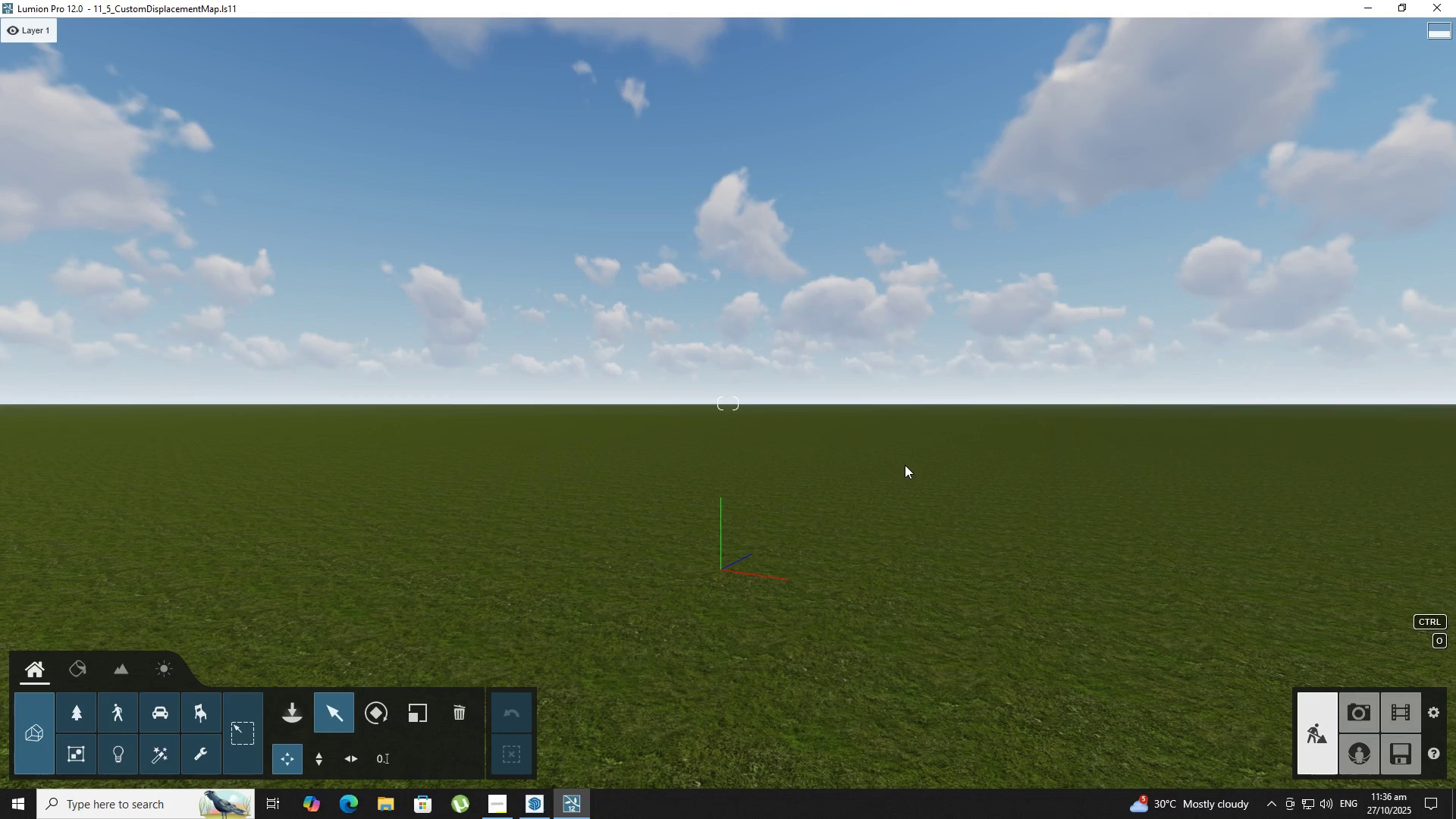 
hold_key(key=D, duration=2.29)
 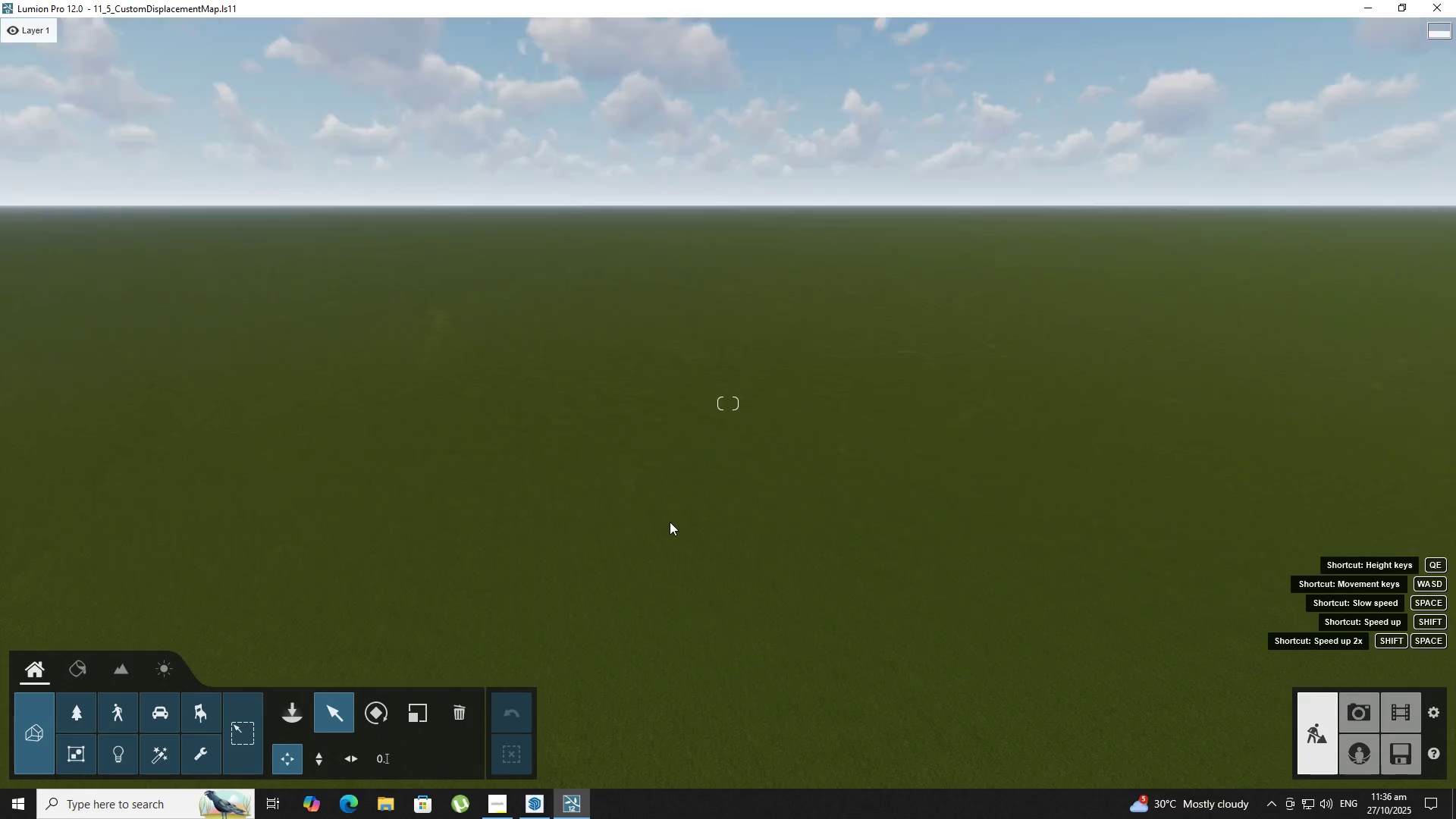 
hold_key(key=ShiftLeft, duration=2.86)
 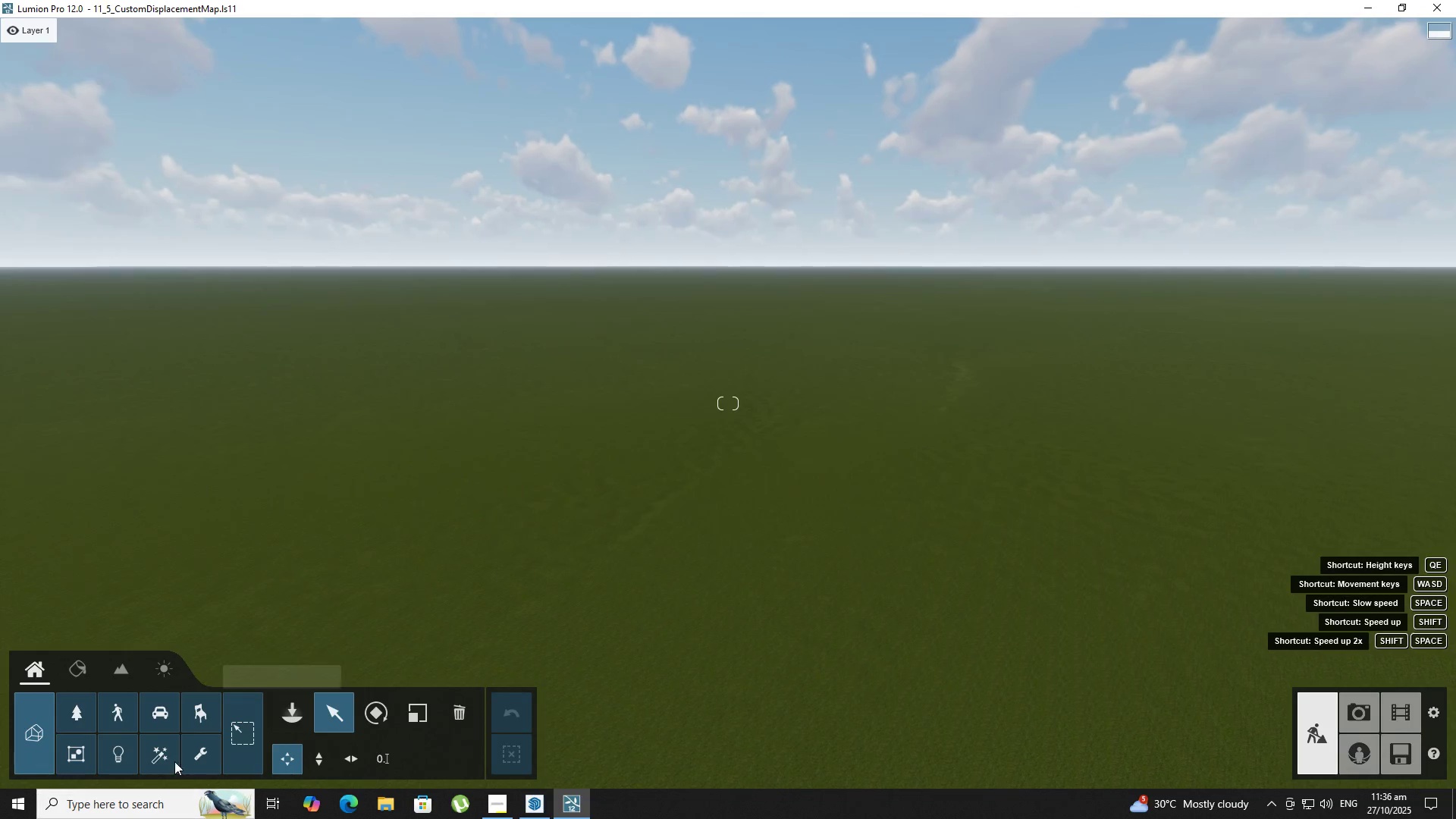 
hold_key(key=Q, duration=0.39)
 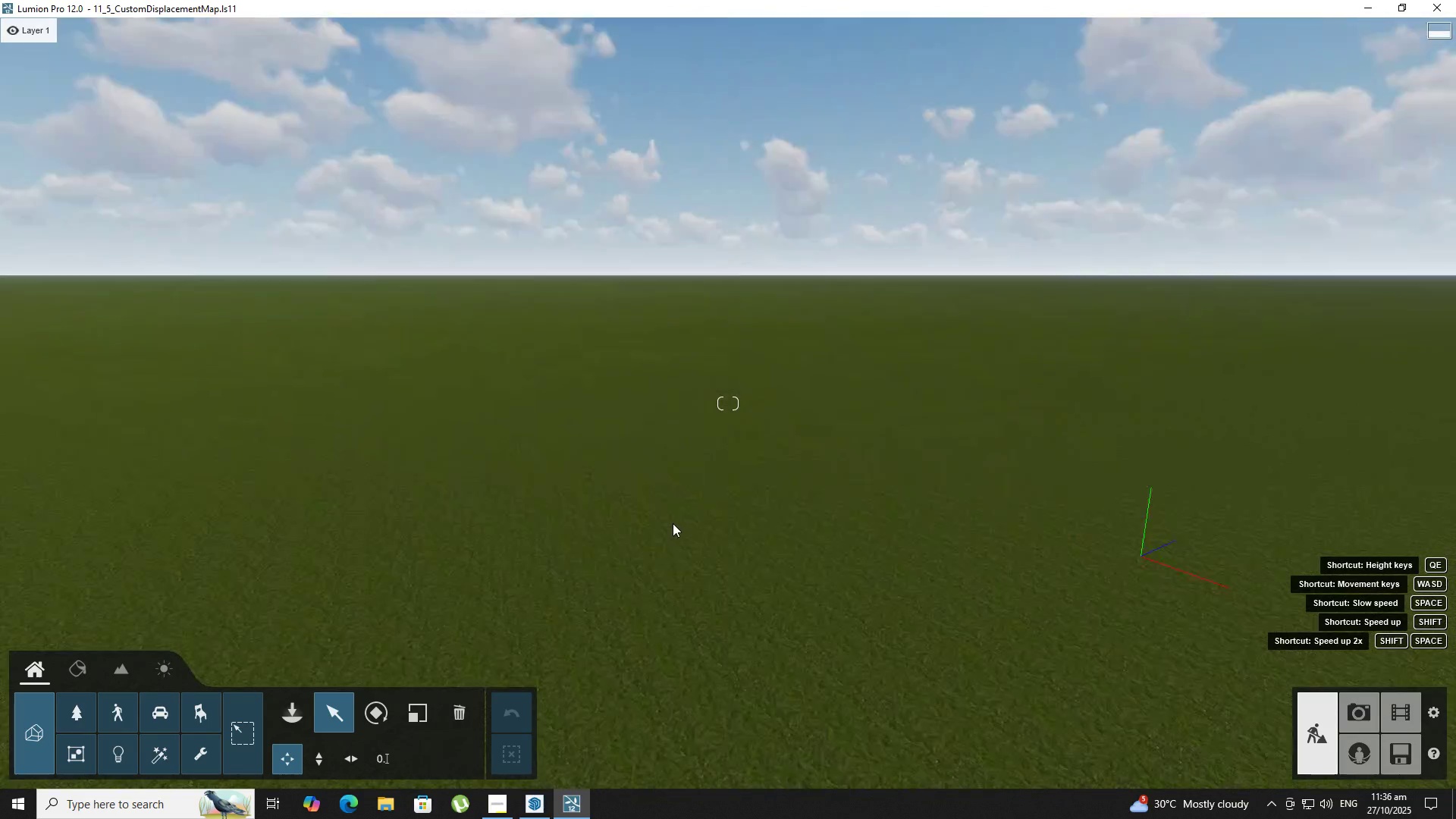 
hold_key(key=S, duration=1.11)
 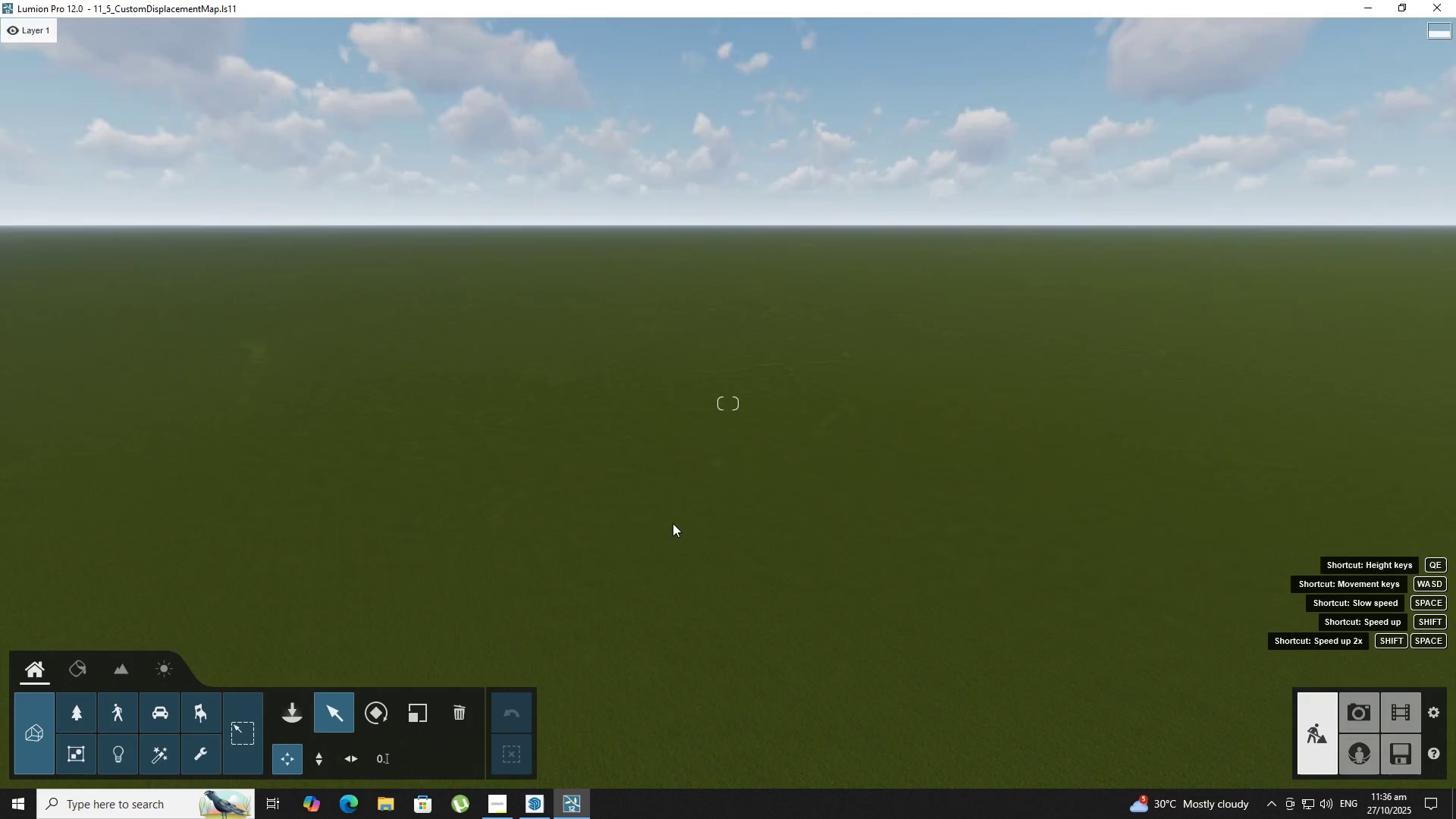 
hold_key(key=A, duration=0.84)
 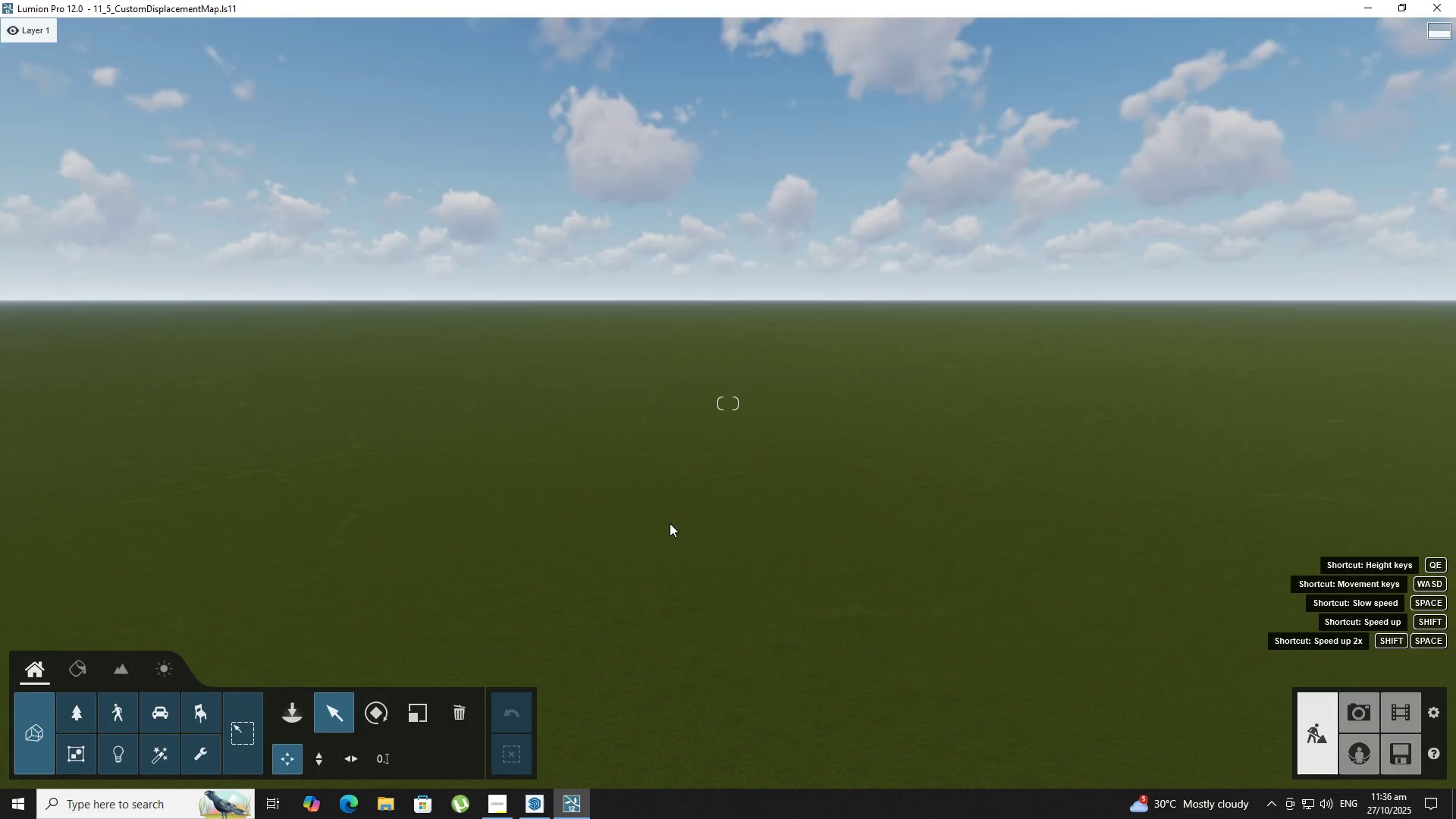 
hold_key(key=Space, duration=0.72)
 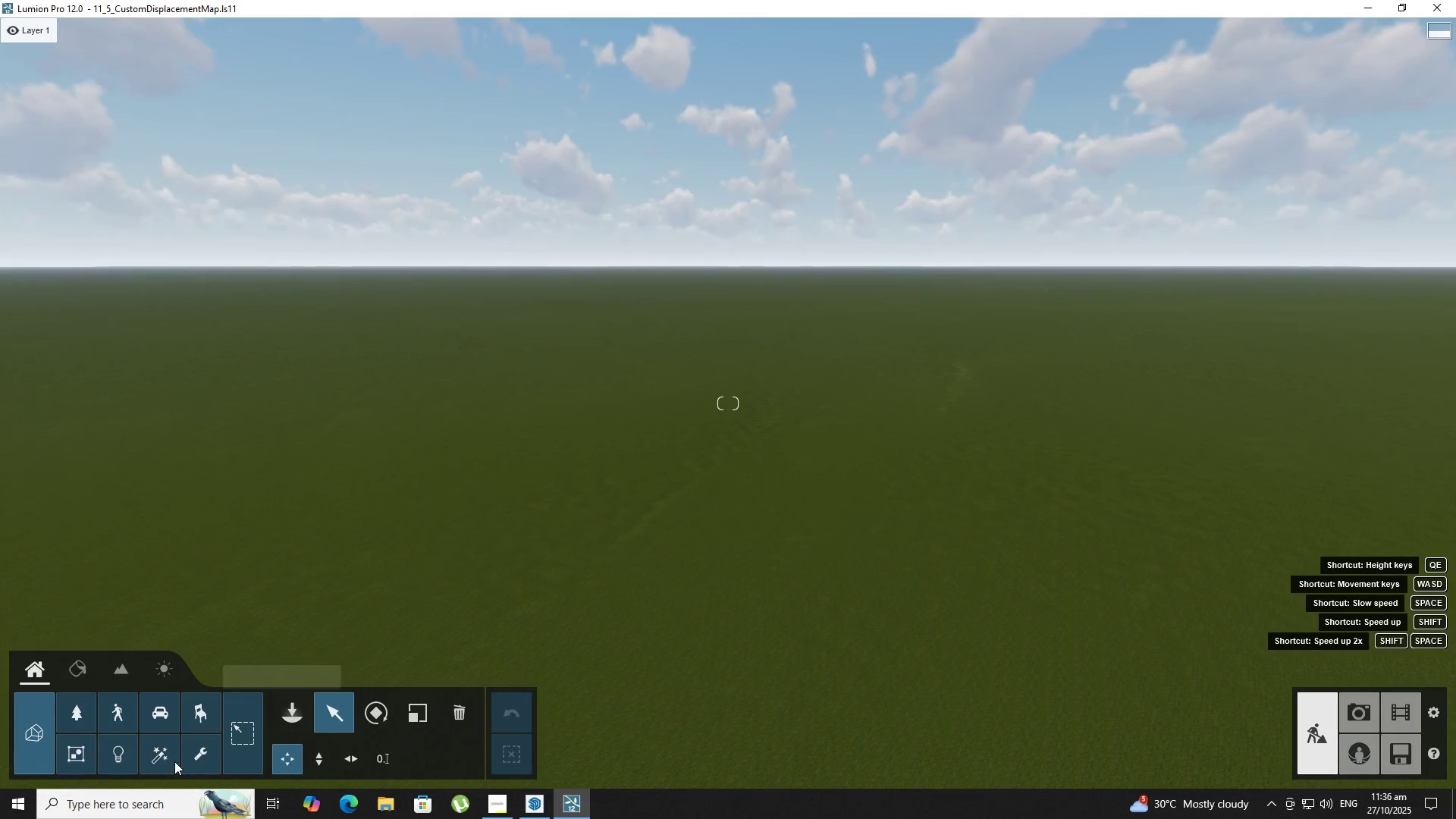 
left_click([301, 717])
 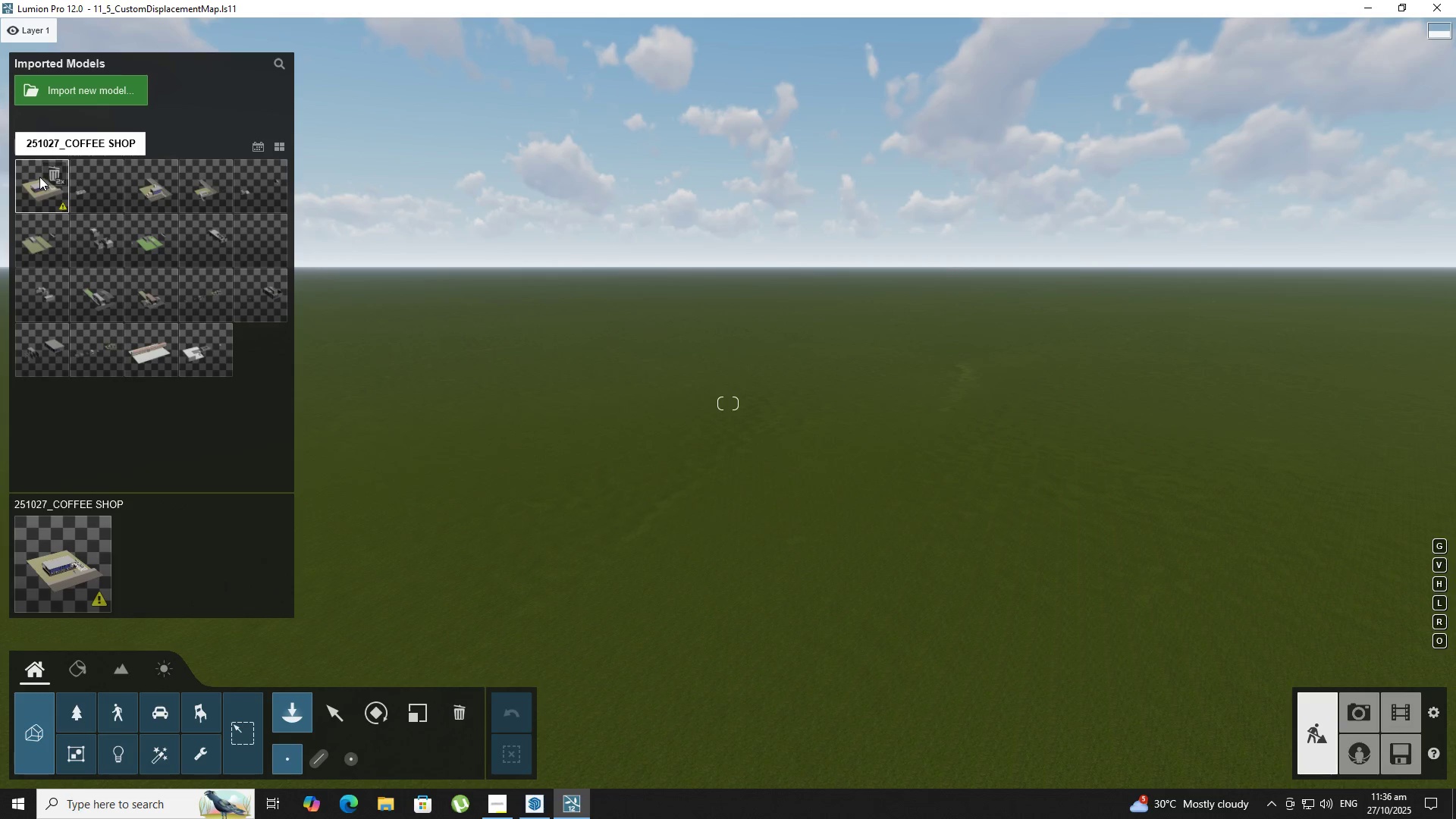 
left_click([34, 190])
 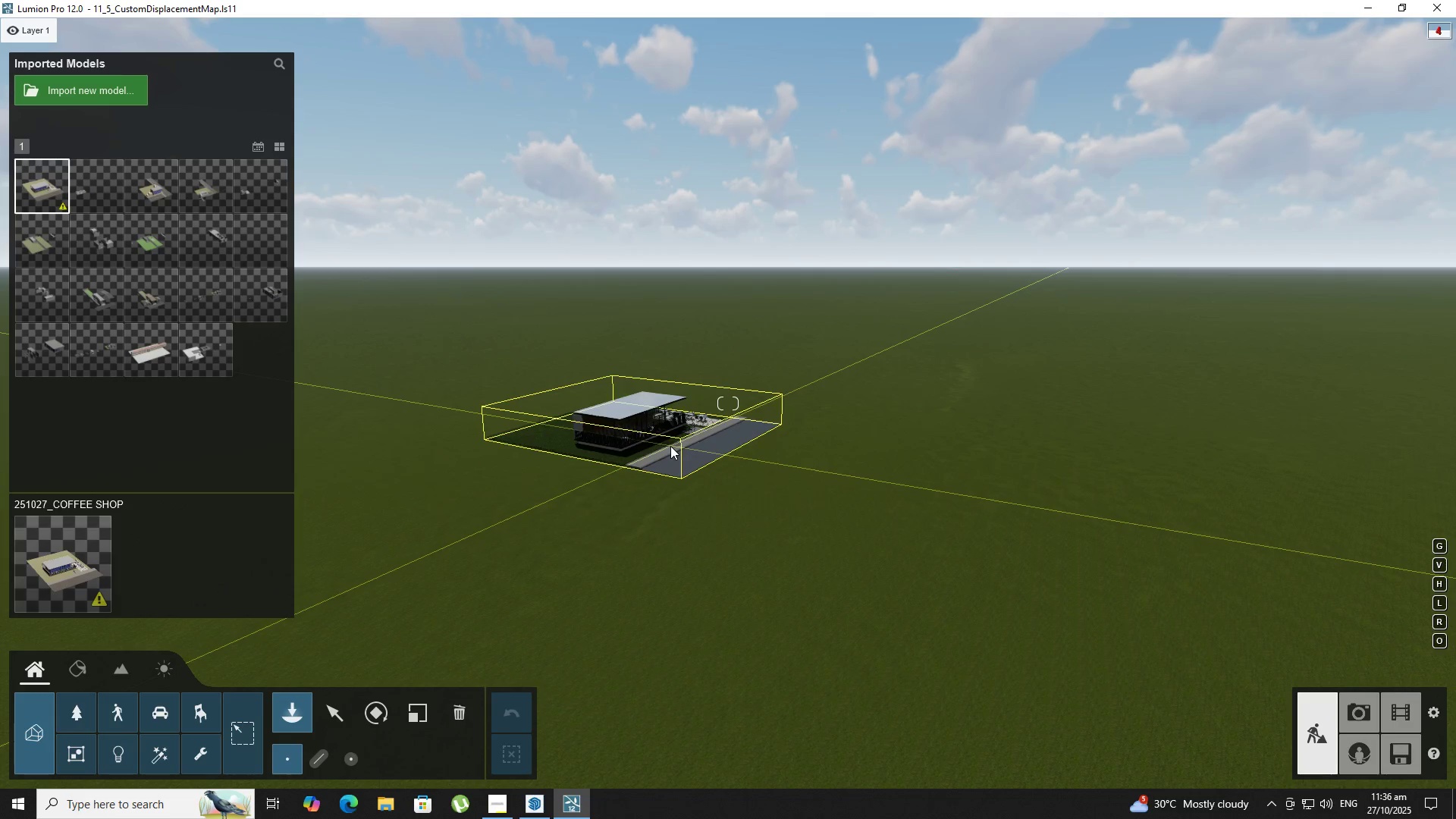 
left_click([685, 457])
 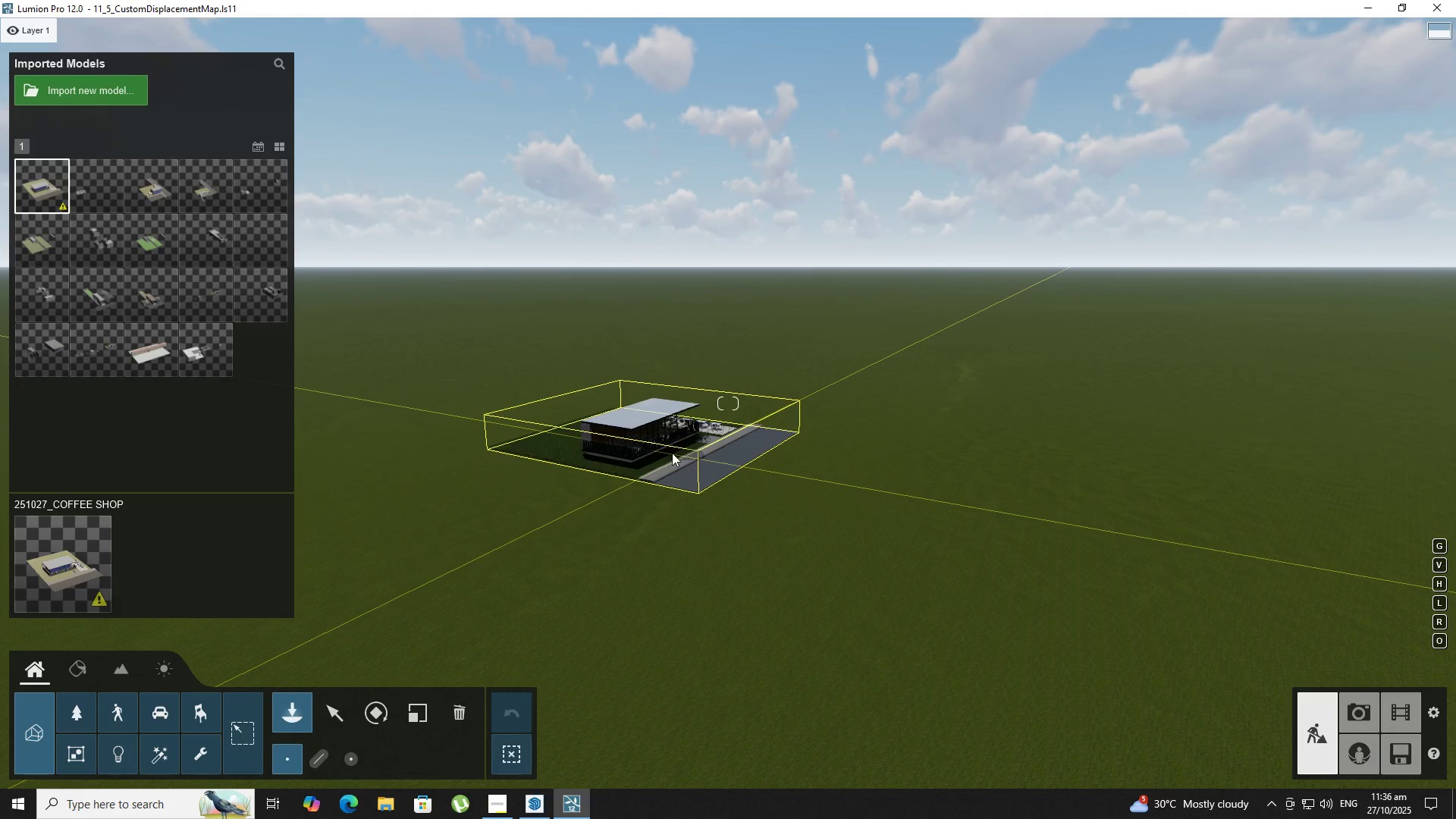 
hold_key(key=D, duration=0.51)
 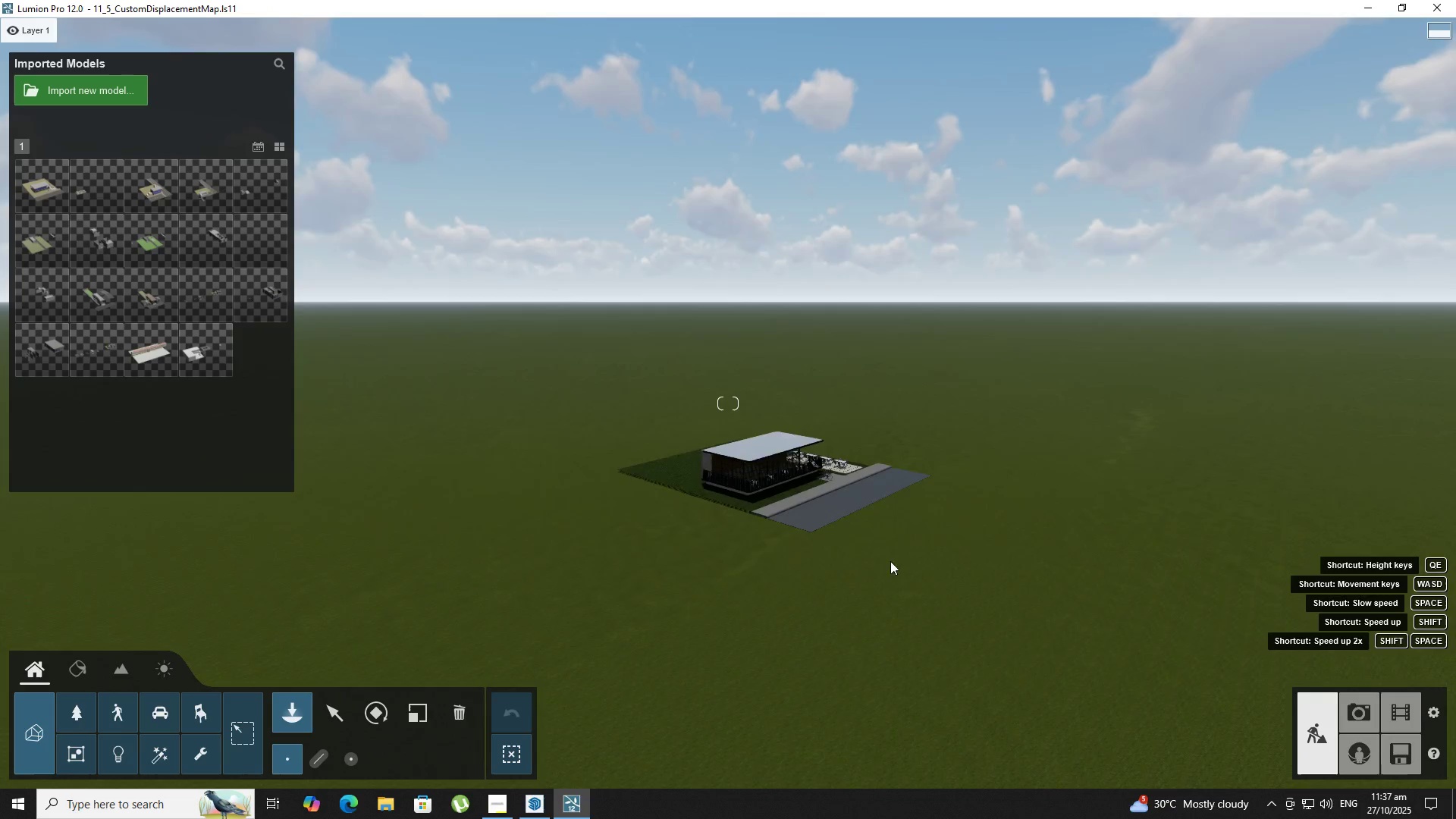 
type(W eSSDWA)
 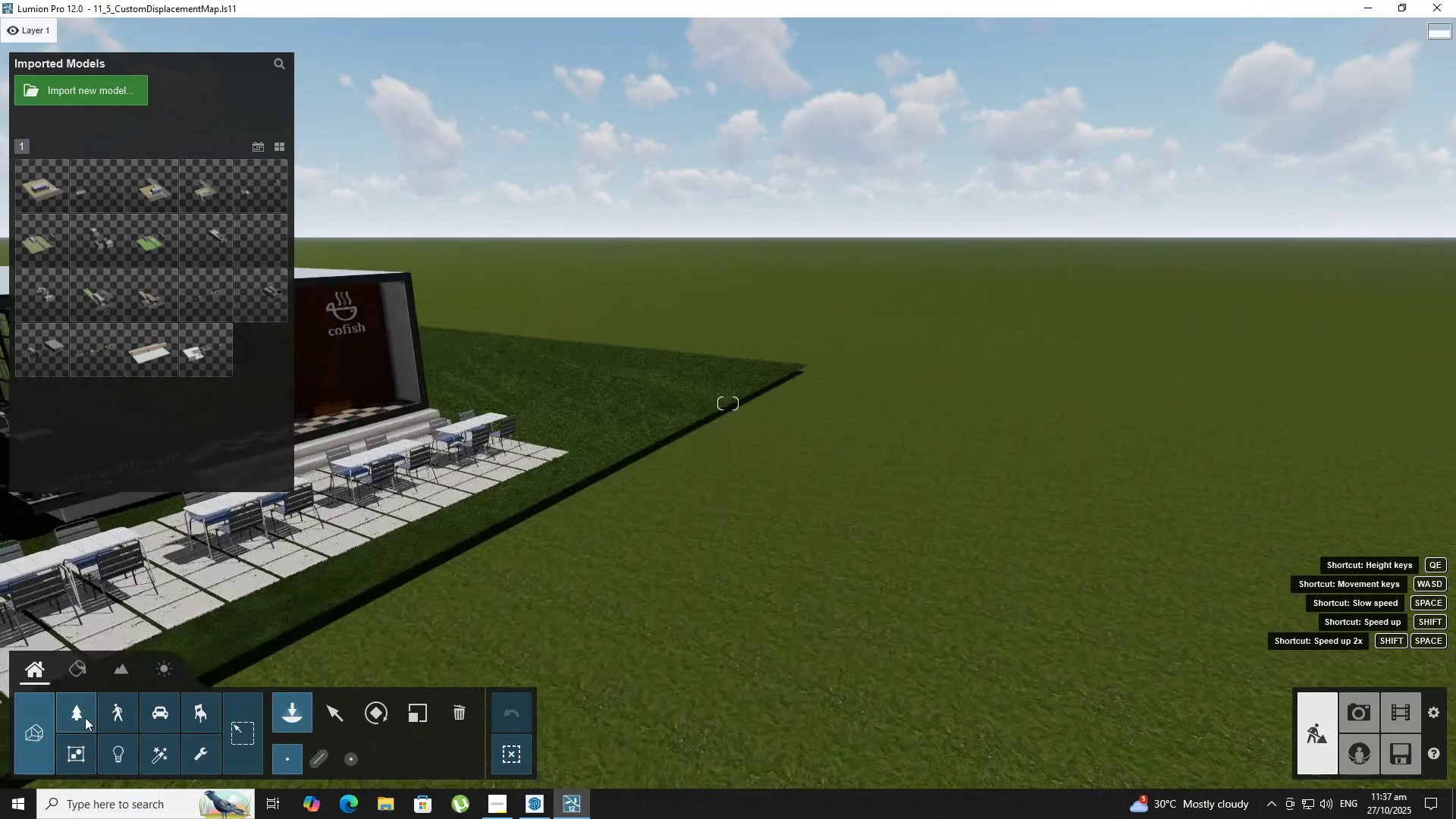 
scroll: coordinate [890, 560], scroll_direction: up, amount: 3.0
 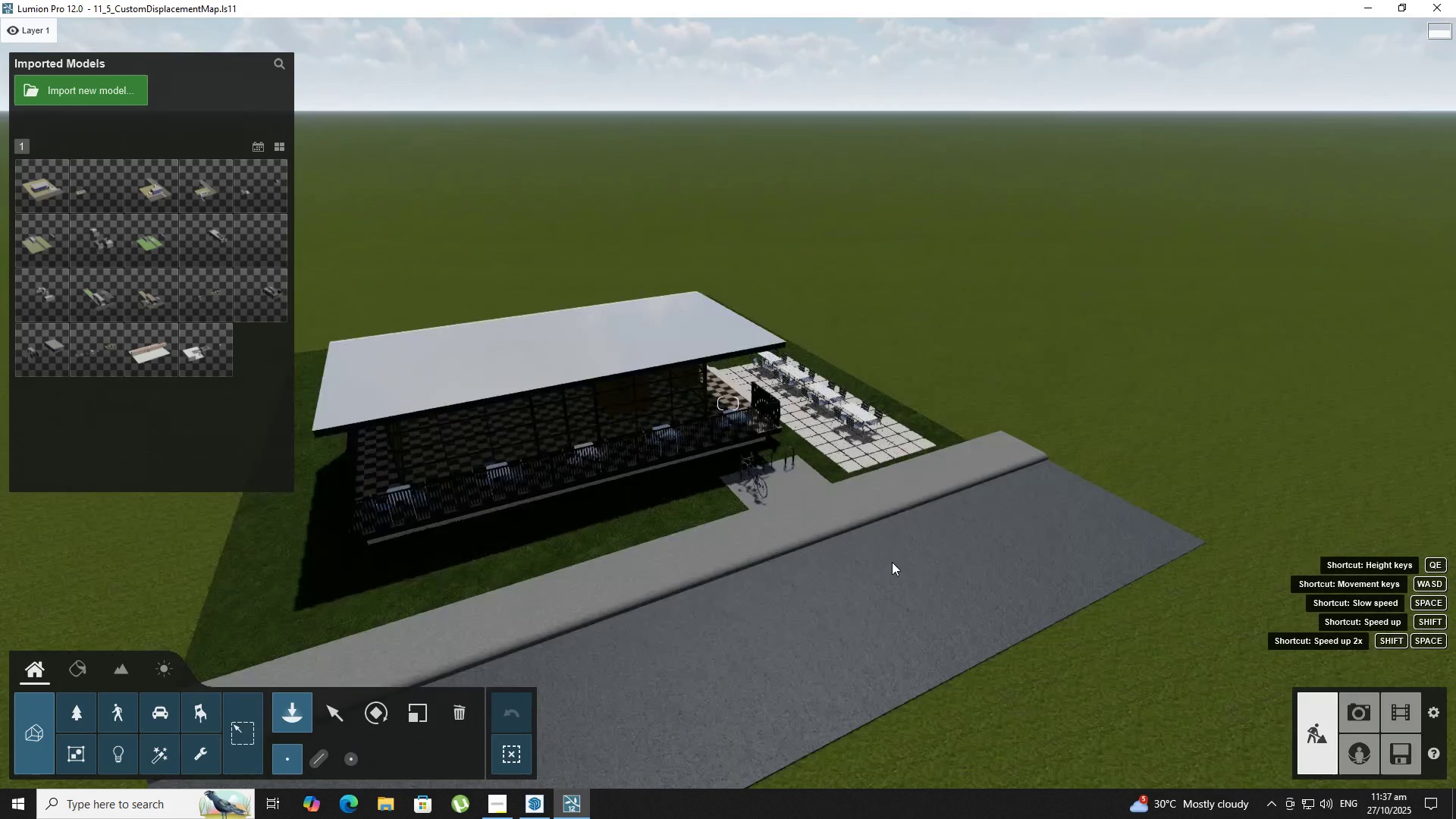 
hold_key(key=D, duration=0.67)
 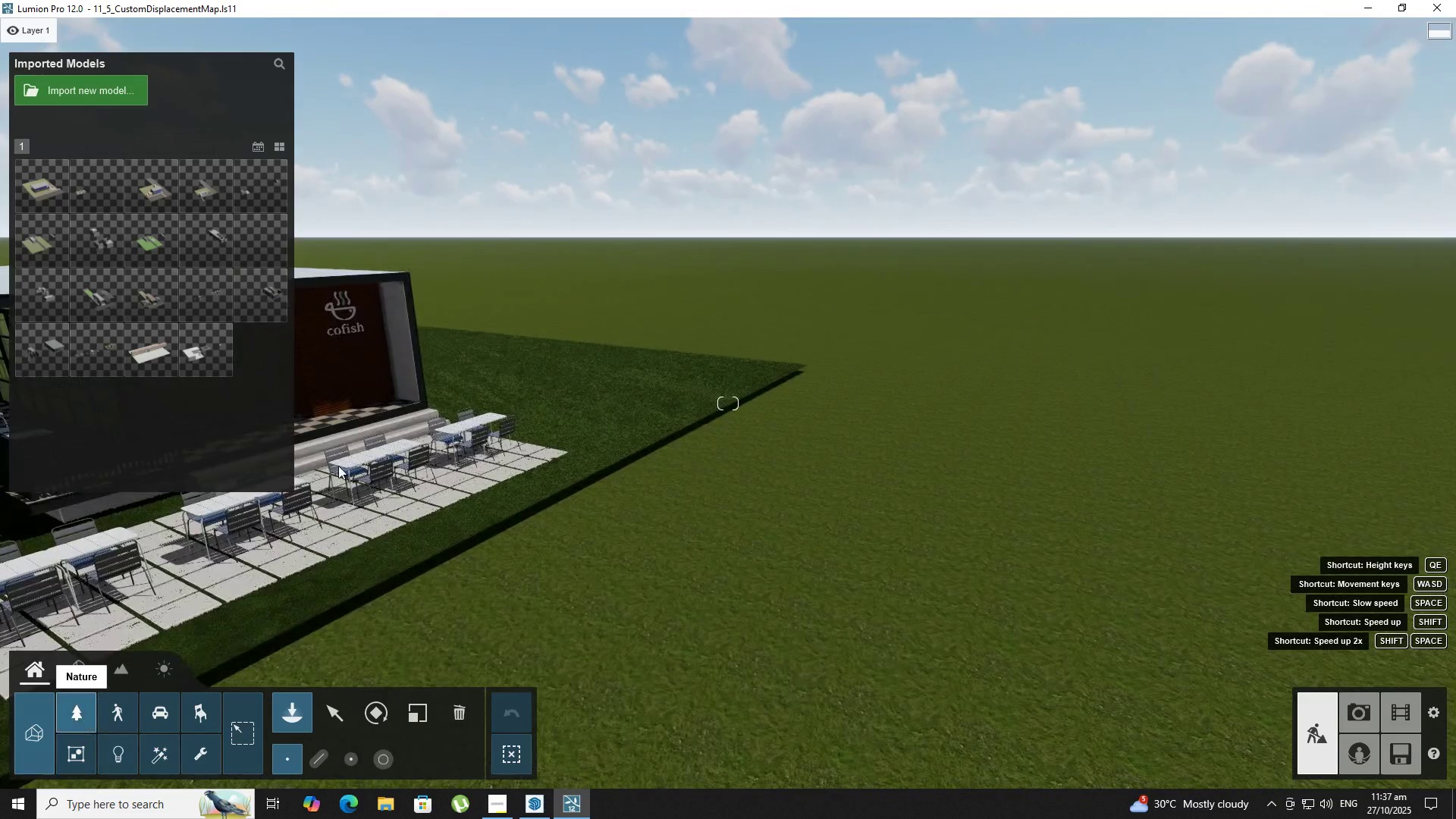 
left_click([85, 717])
 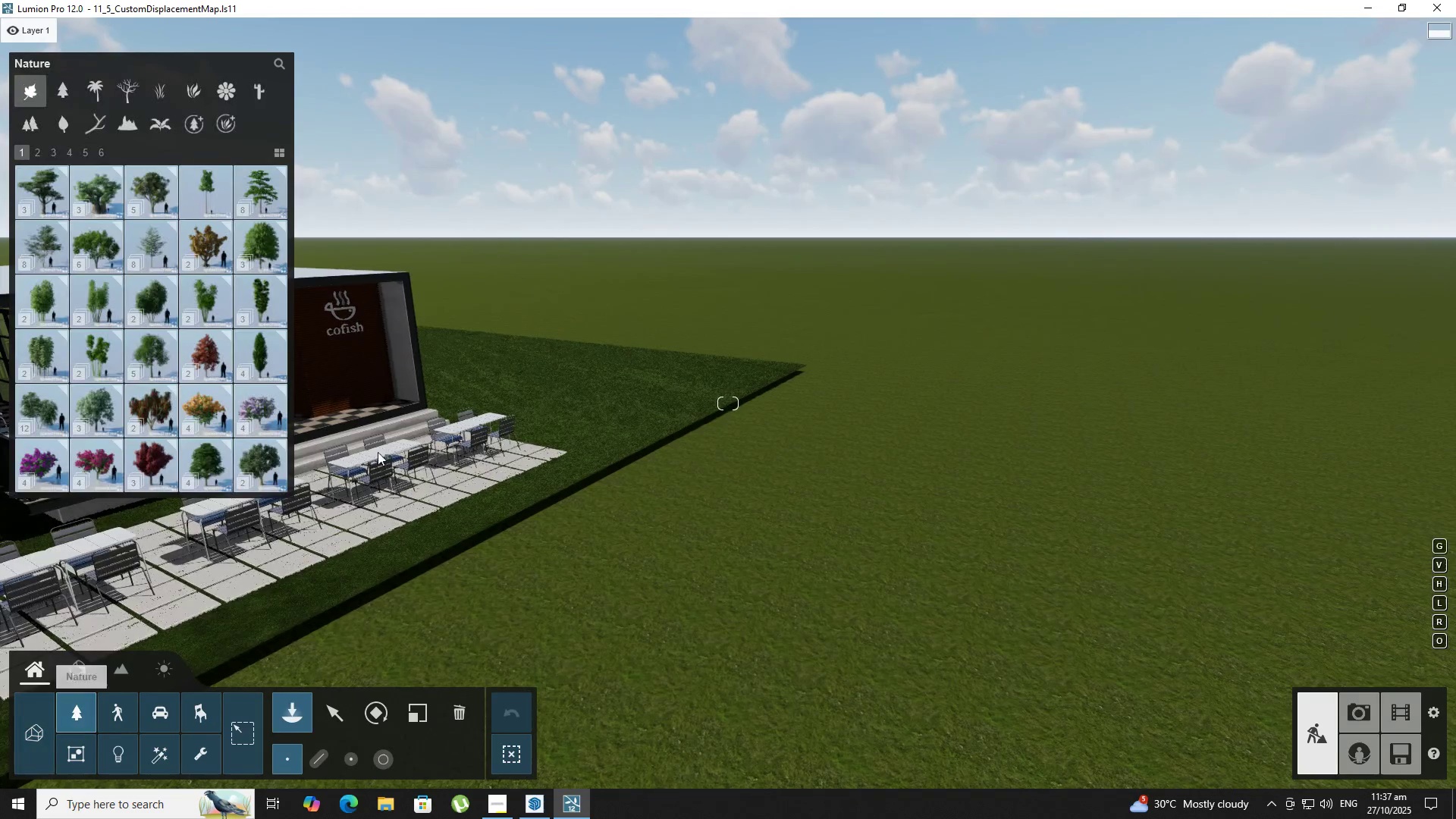 
hold_key(key=D, duration=0.99)
 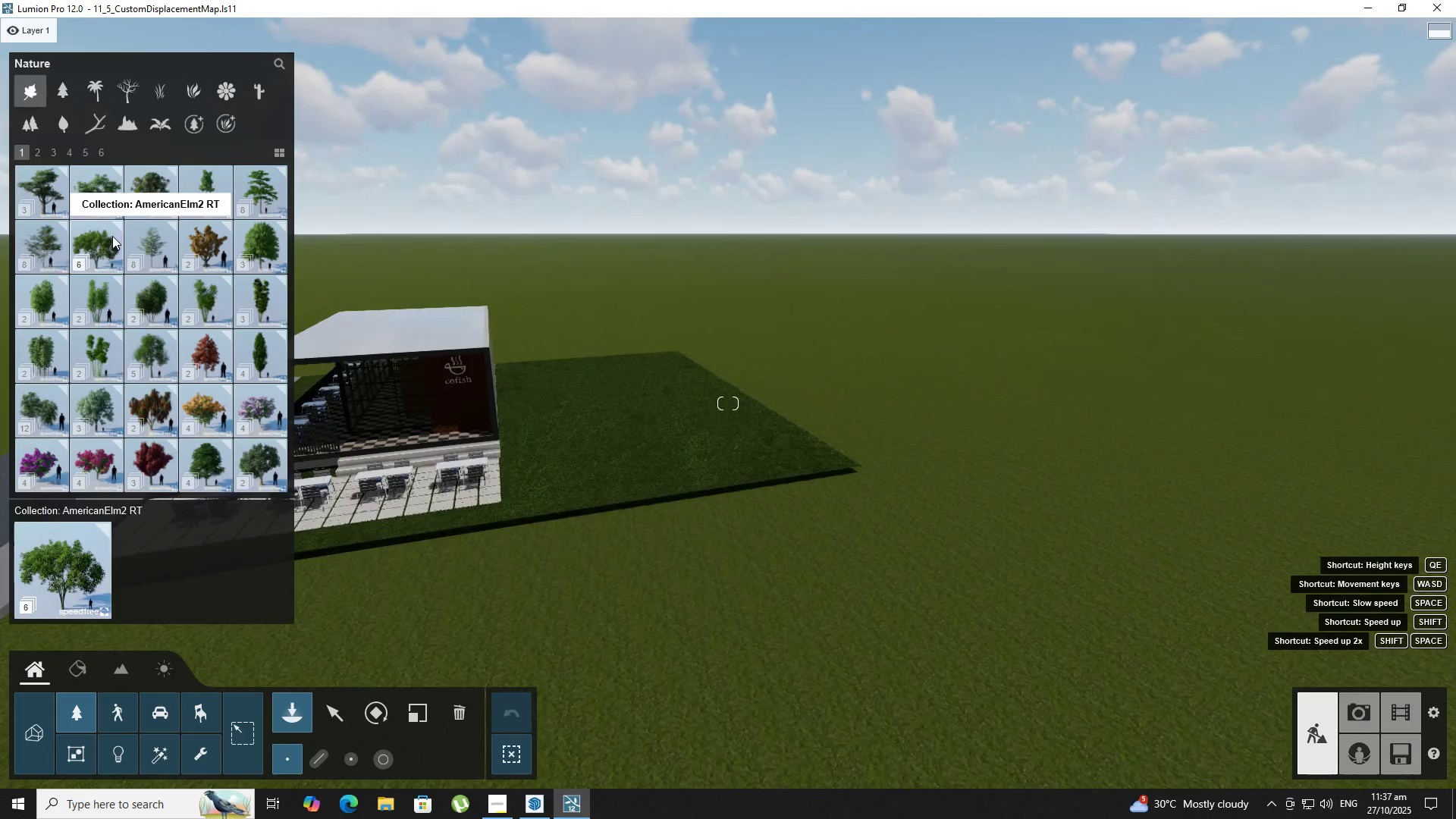 
type(SQe)
 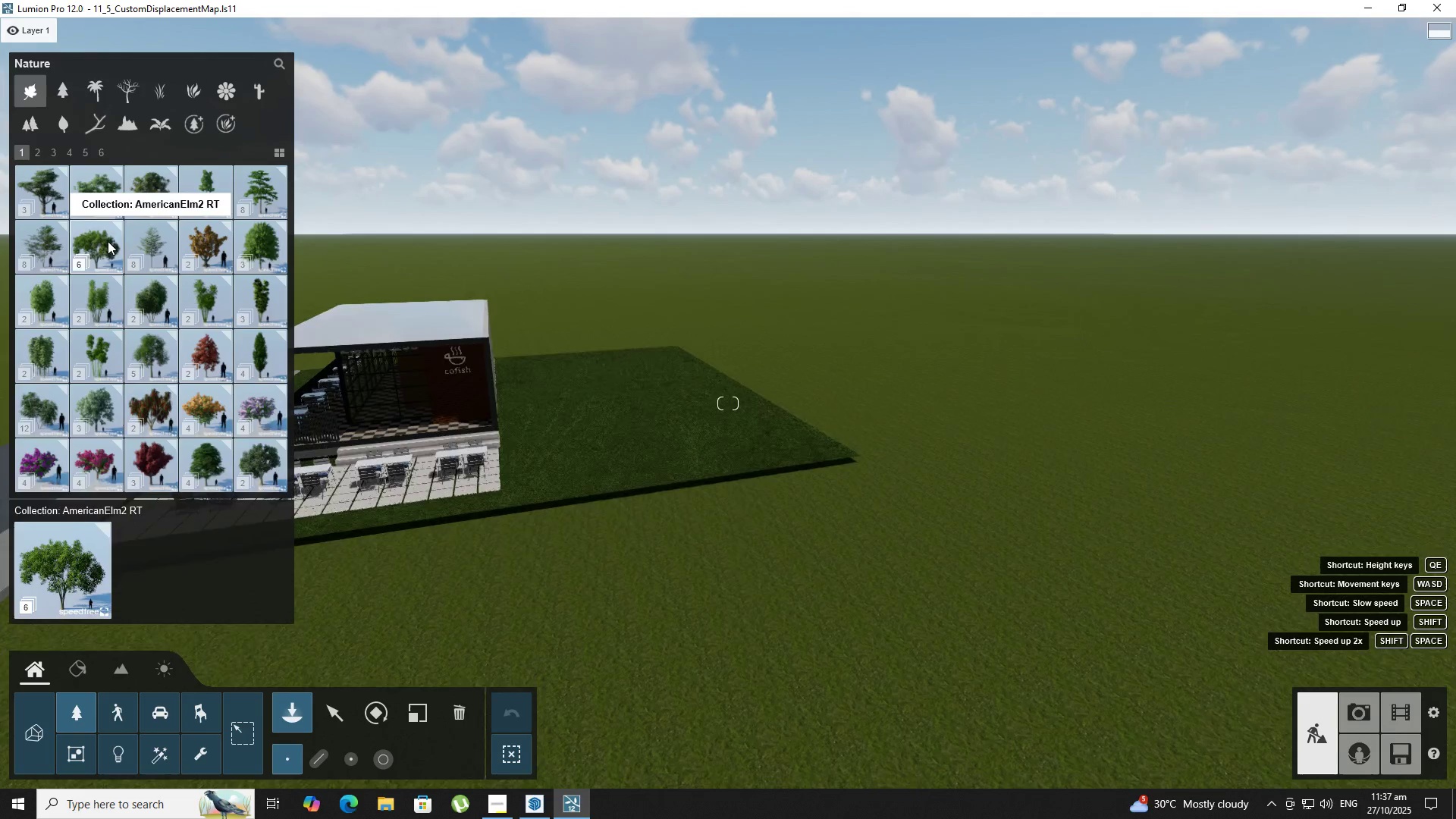 
left_click([108, 241])
 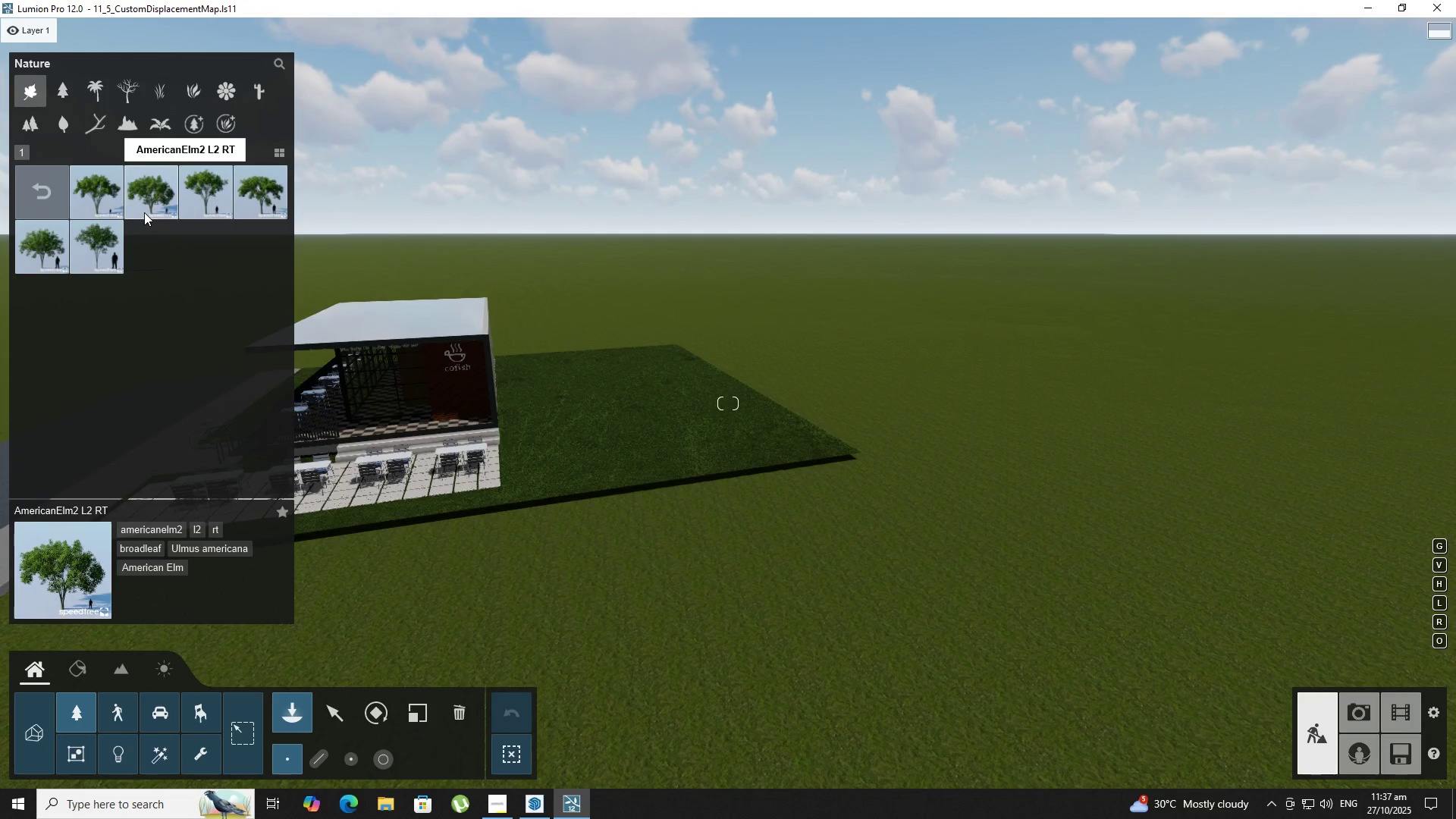 
left_click([145, 212])
 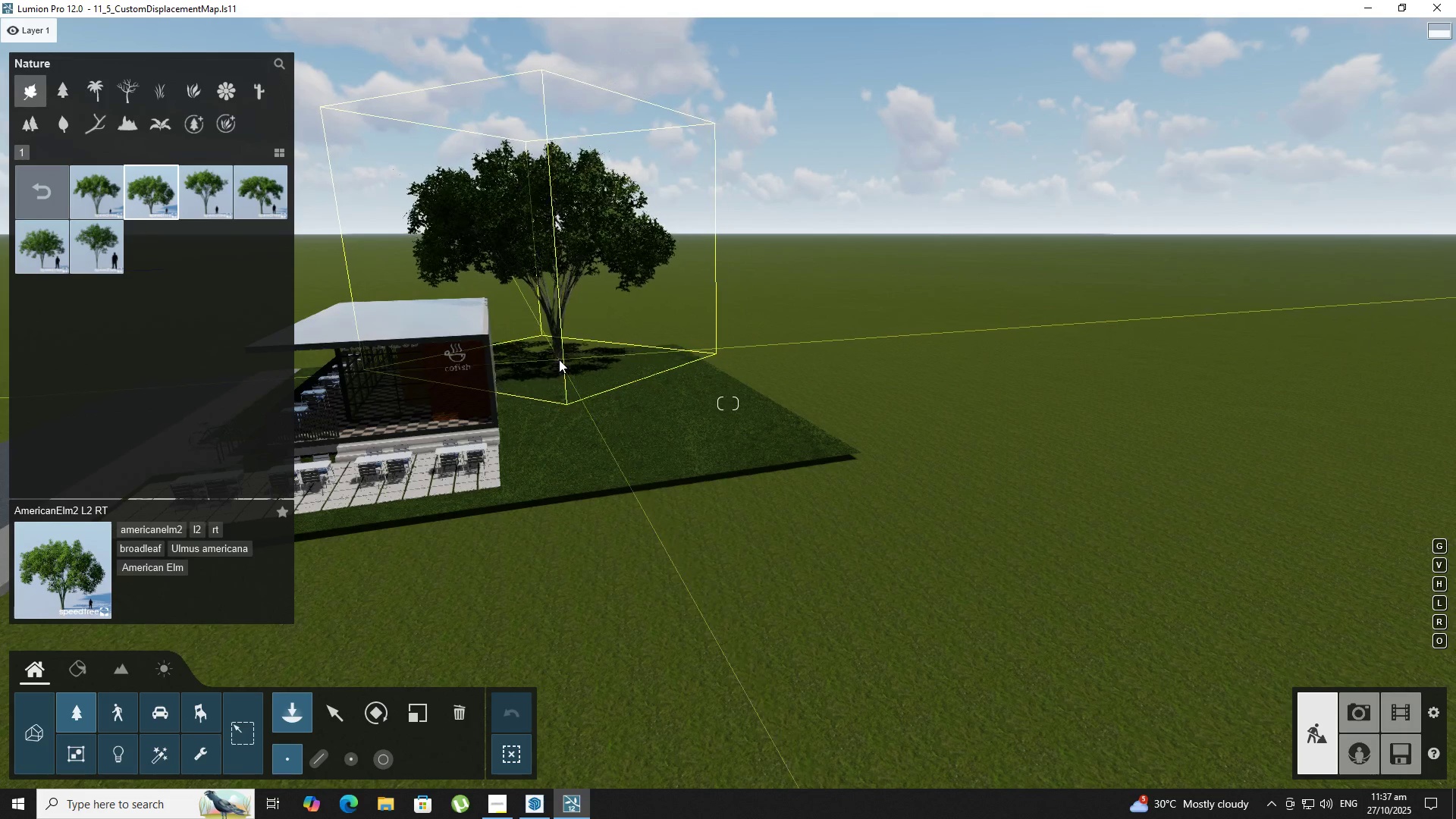 
left_click([546, 355])
 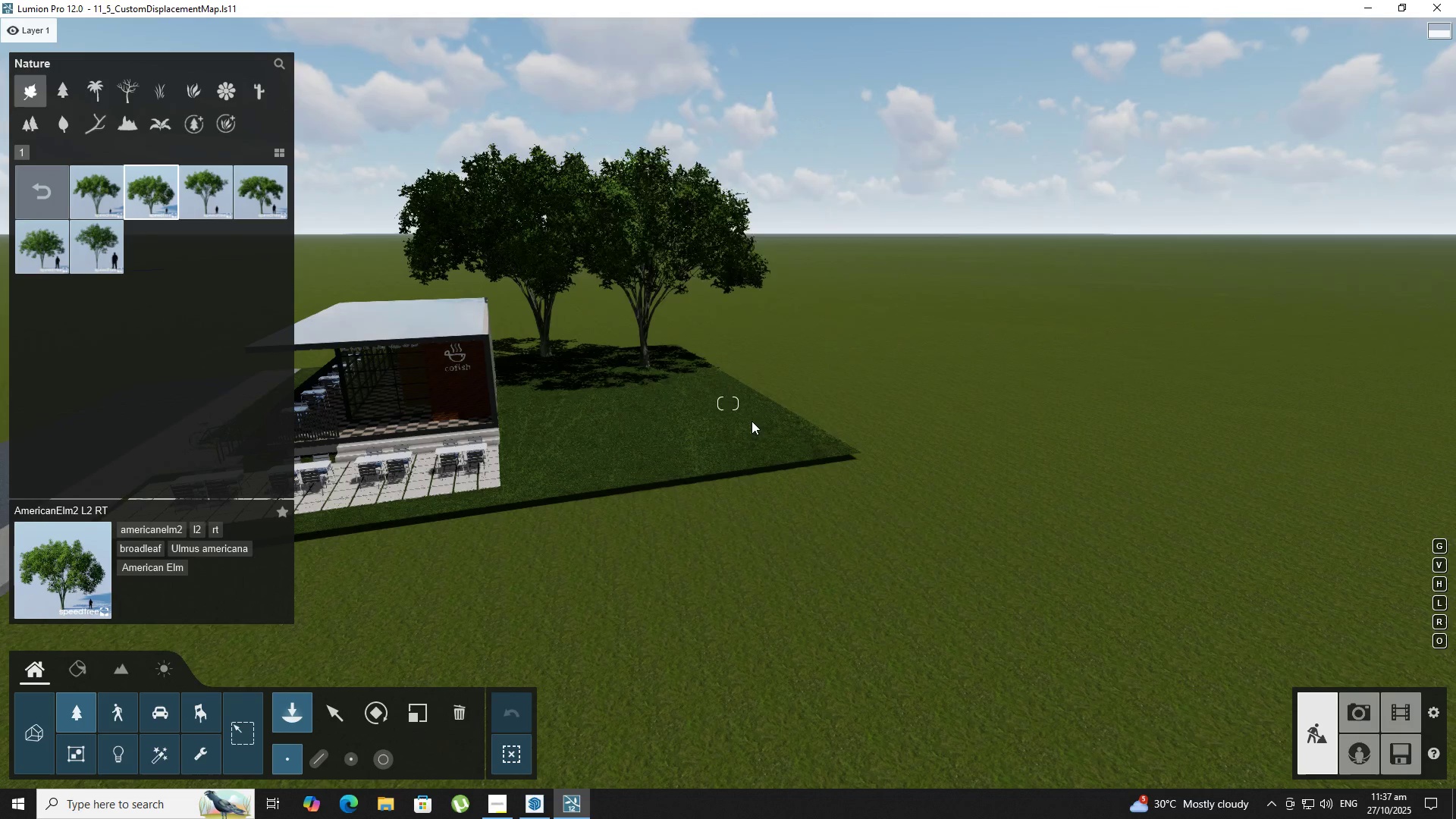 
left_click([750, 420])
 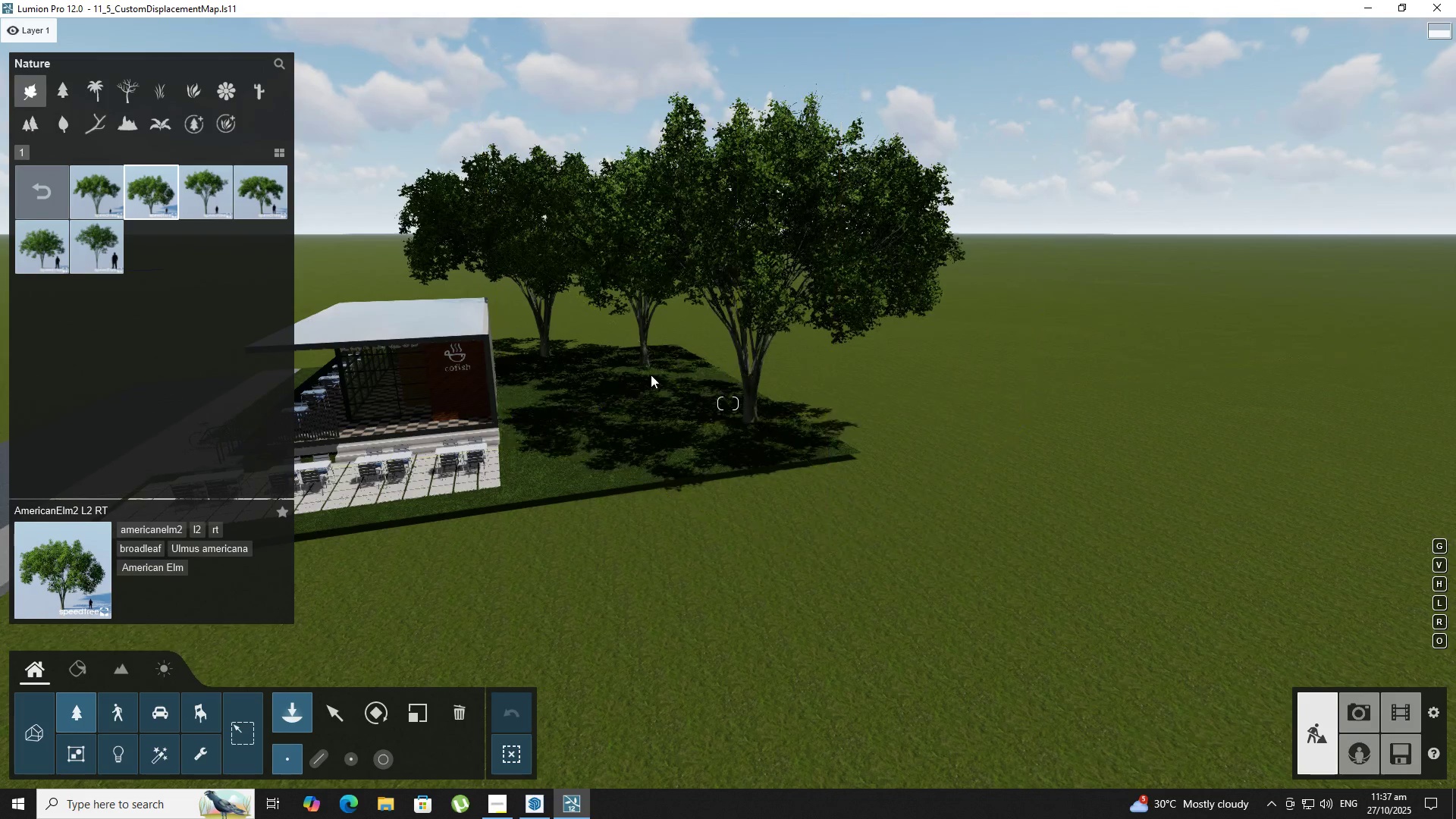 
key(A)
 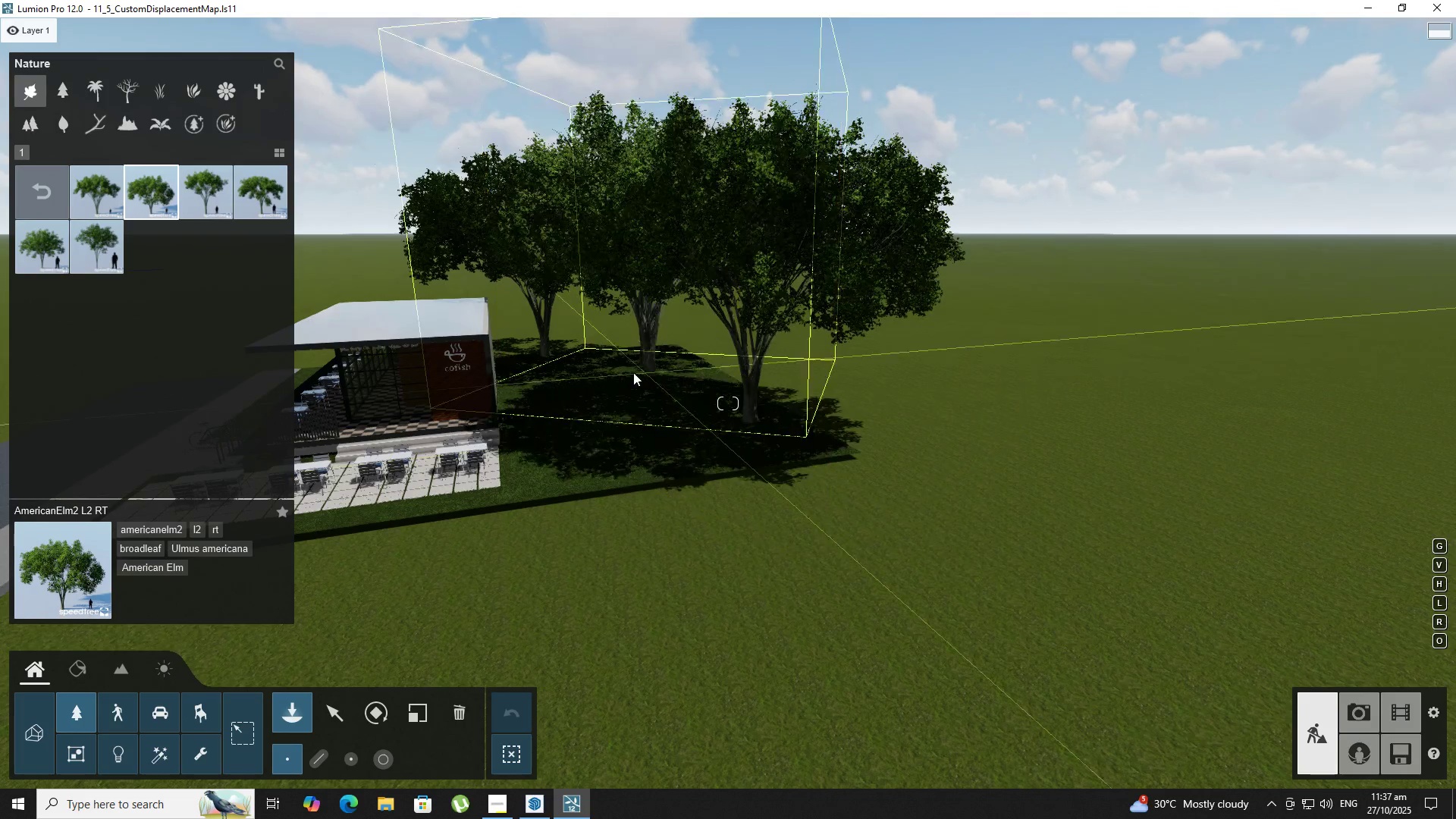 
hold_key(key=ShiftLeft, duration=1.13)
 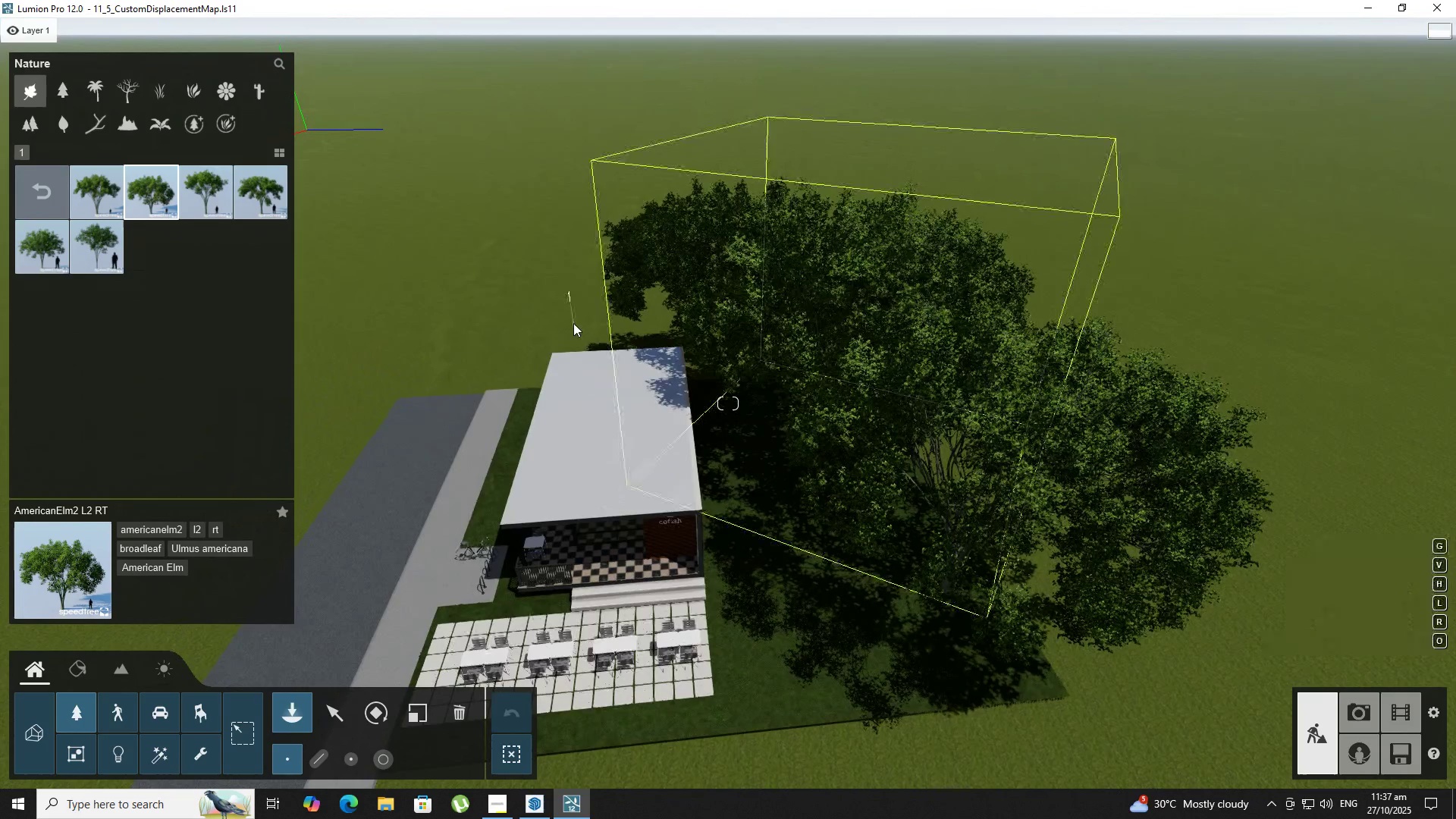 
hold_key(key=Q, duration=0.82)
 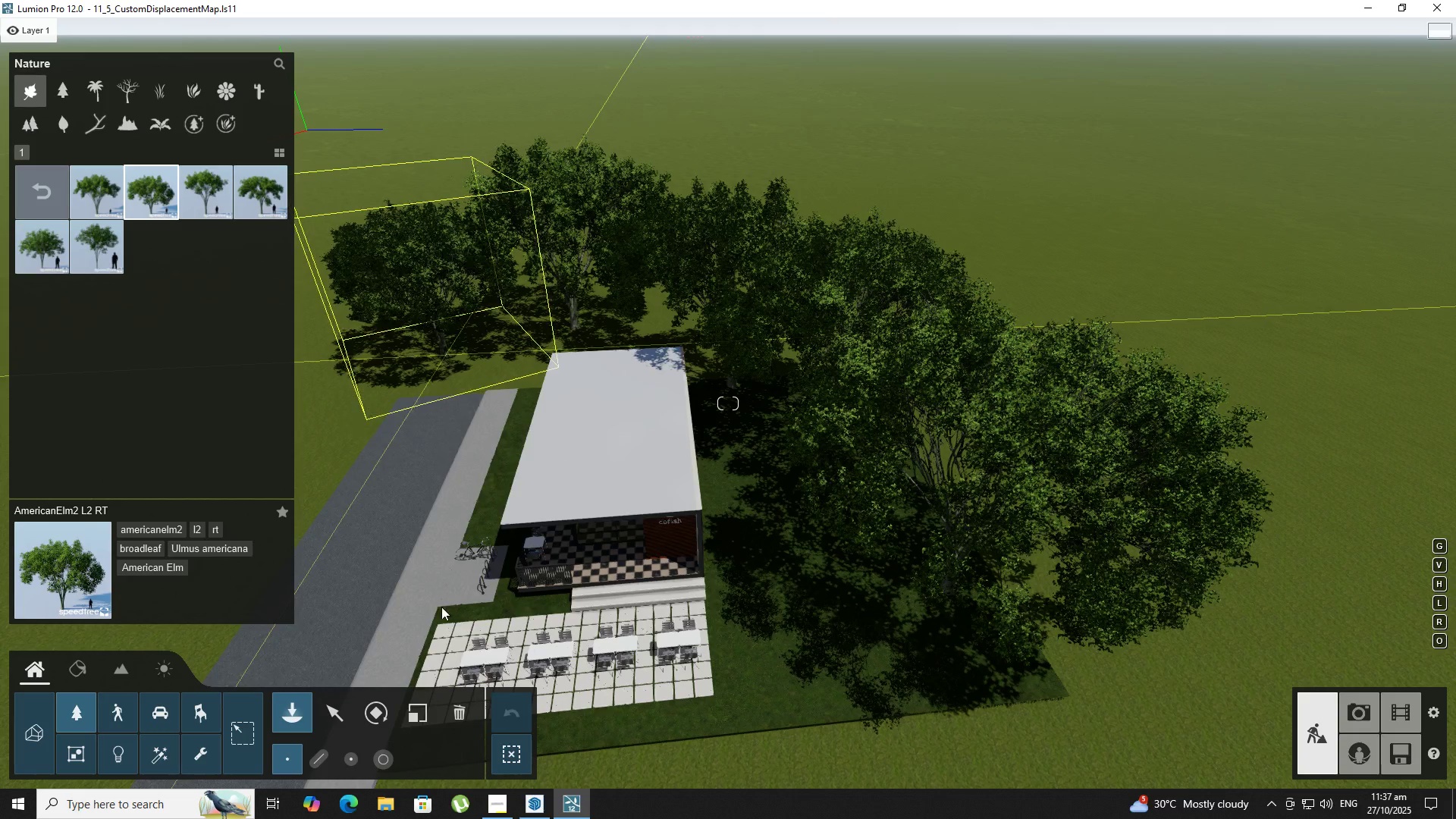 
left_click([337, 701])
 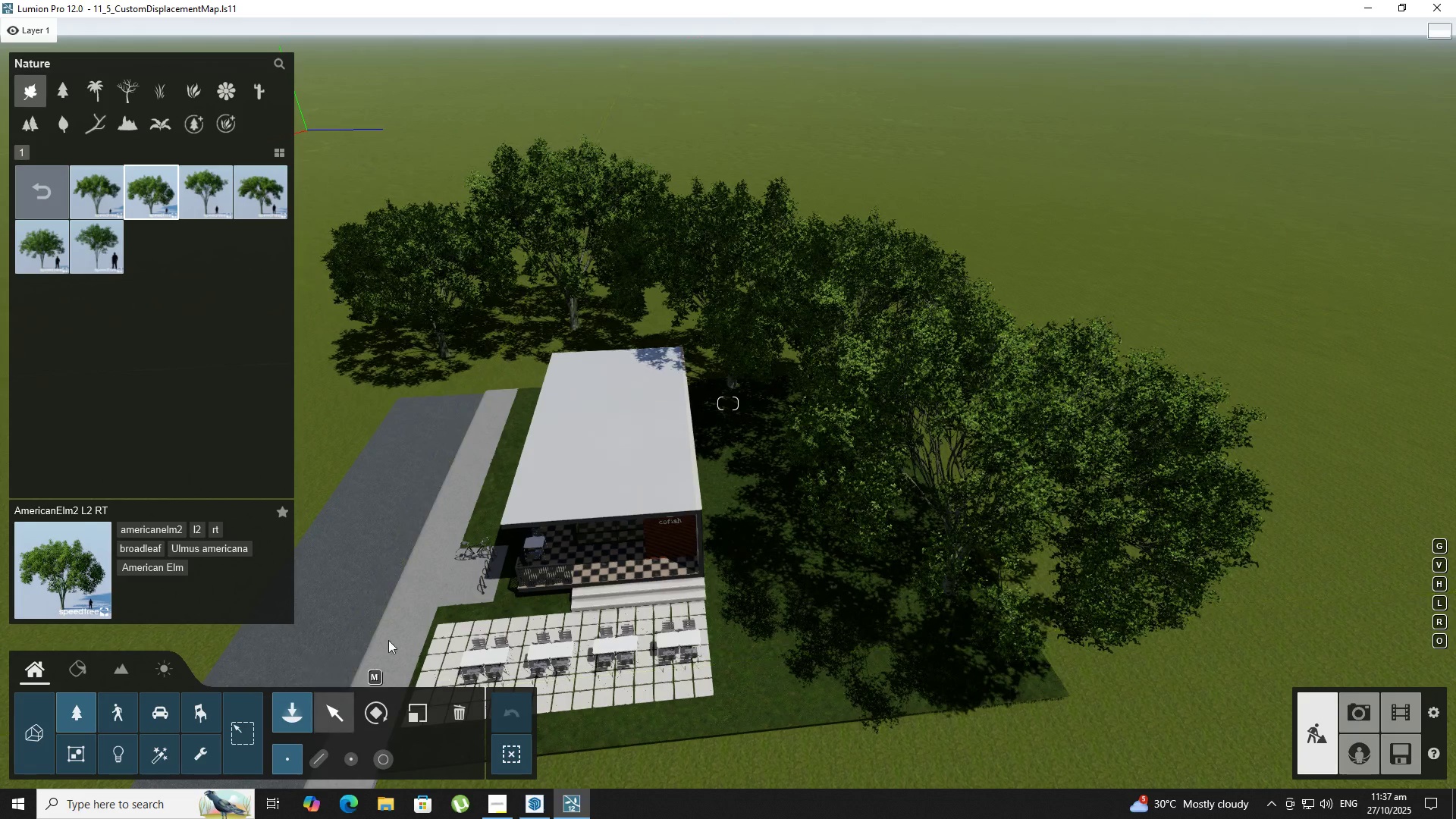 
hold_key(key=S, duration=0.4)
 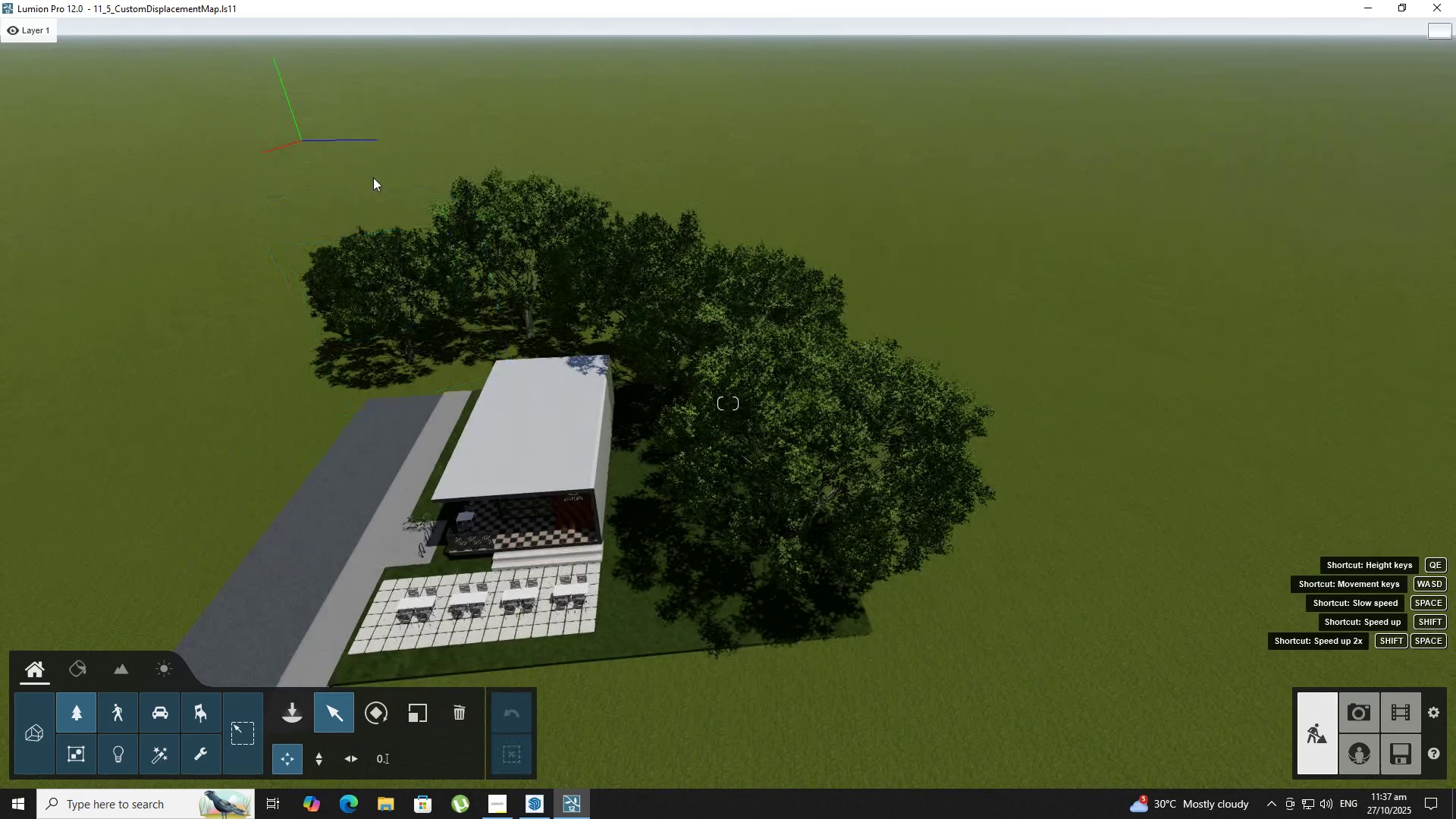 
hold_key(key=D, duration=0.37)
 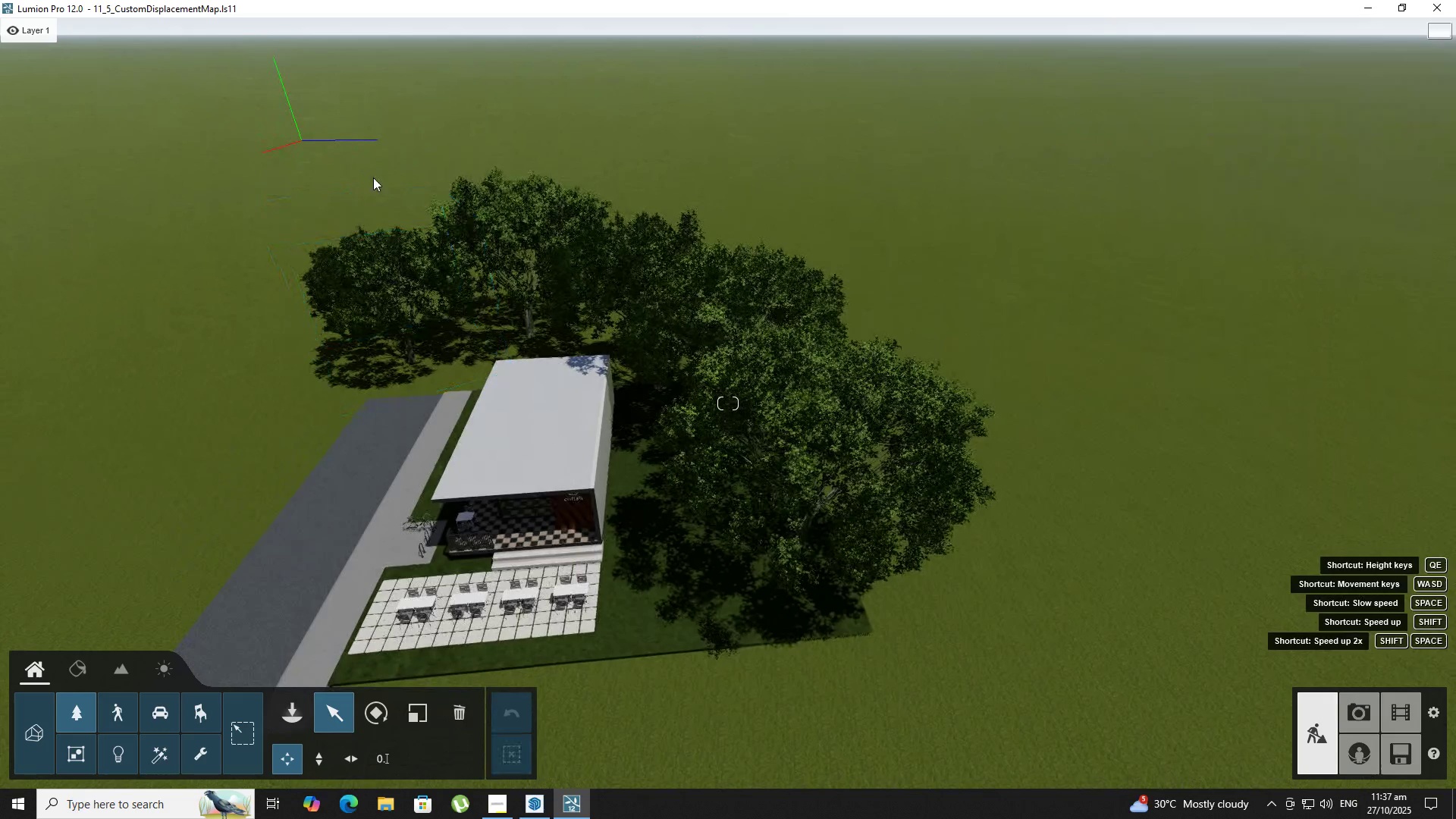 
hold_key(key=ShiftLeft, duration=0.35)
 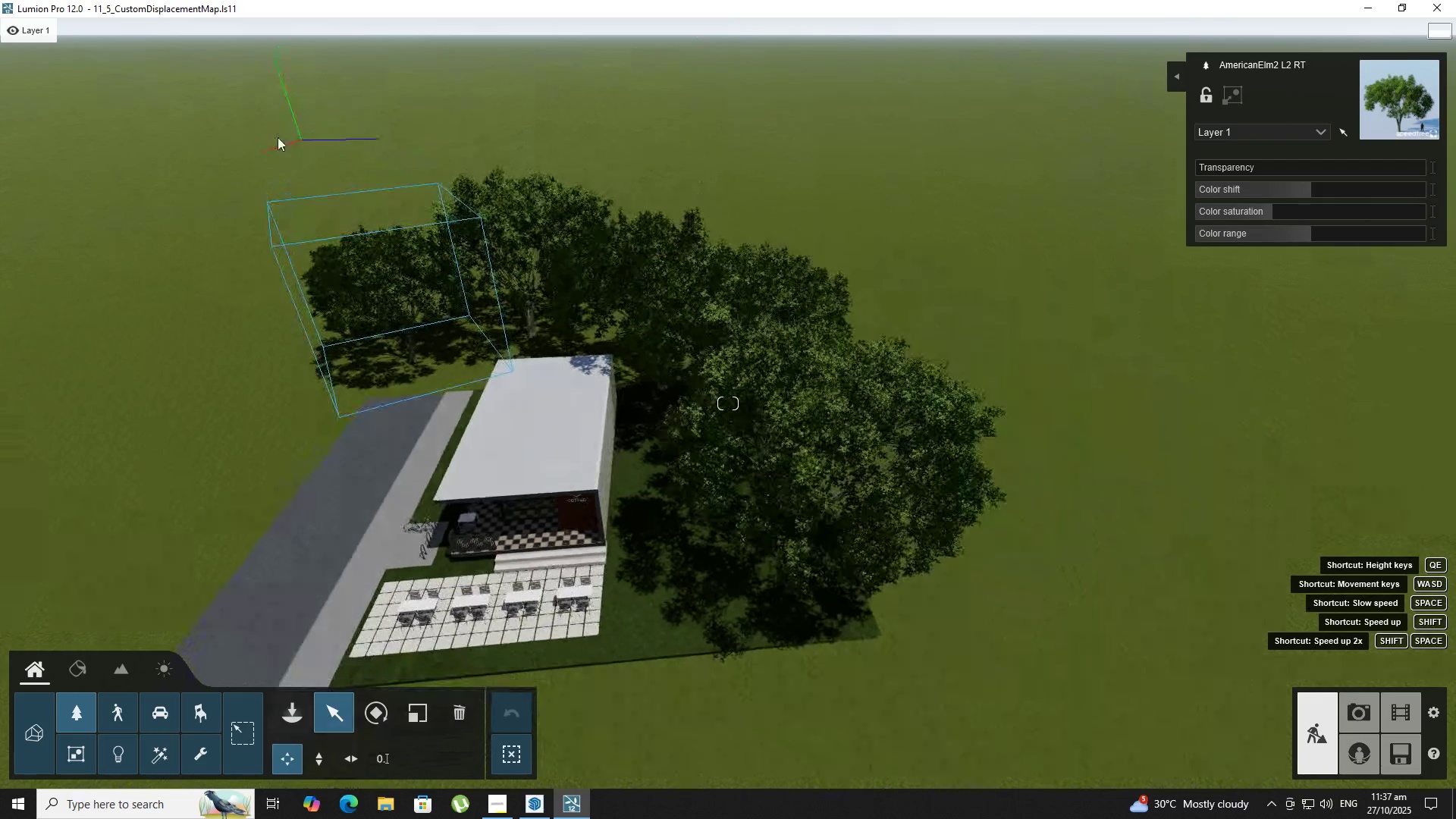 
hold_key(key=ControlLeft, duration=0.74)
left_click_drag(start_coordinate=[275, 146], to_coordinate=[1432, 813])
 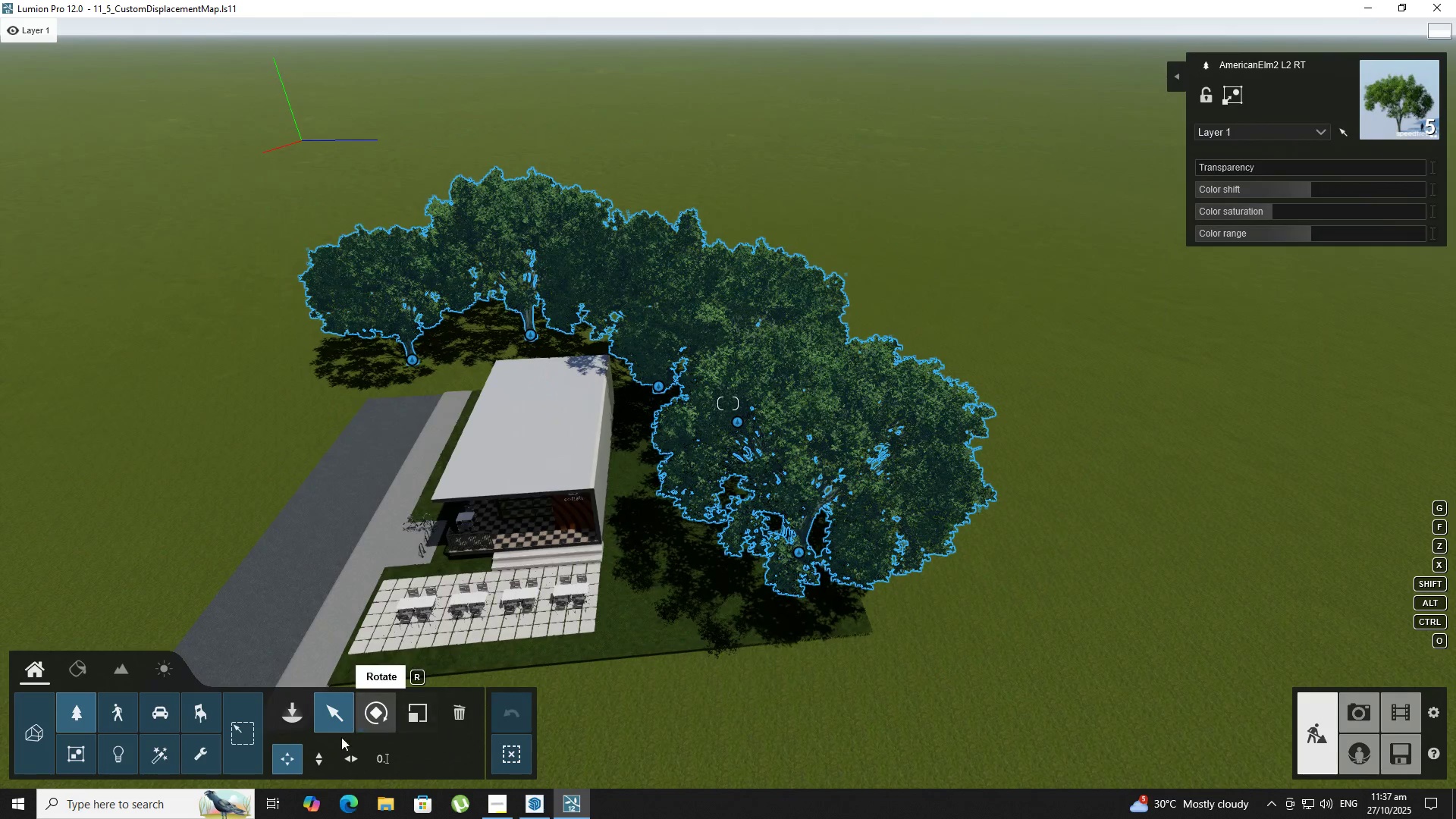 
left_click_drag(start_coordinate=[310, 755], to_coordinate=[316, 754])
 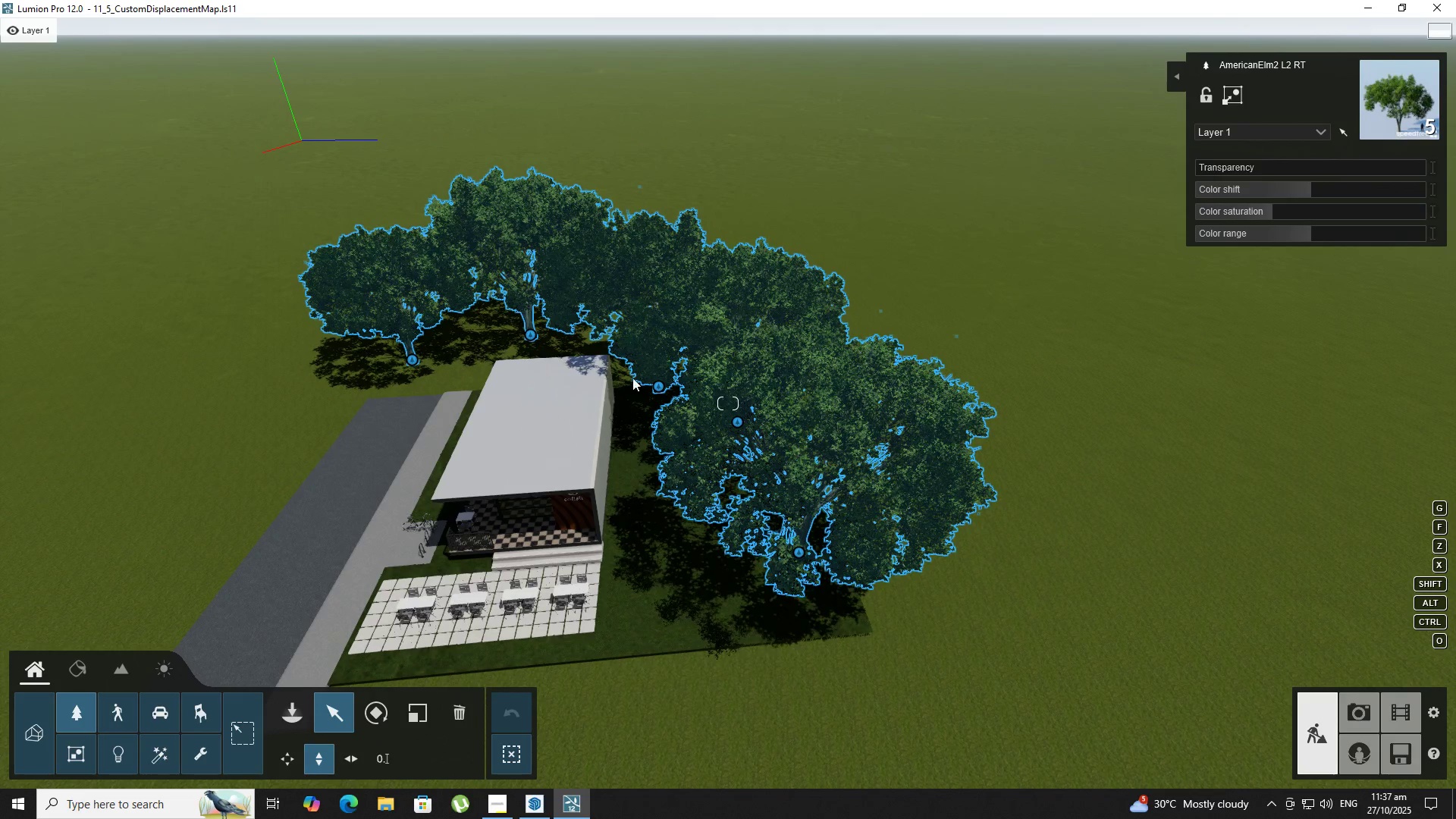 
hold_key(key=AltLeft, duration=1.53)
left_click_drag(start_coordinate=[659, 381], to_coordinate=[673, 507])
 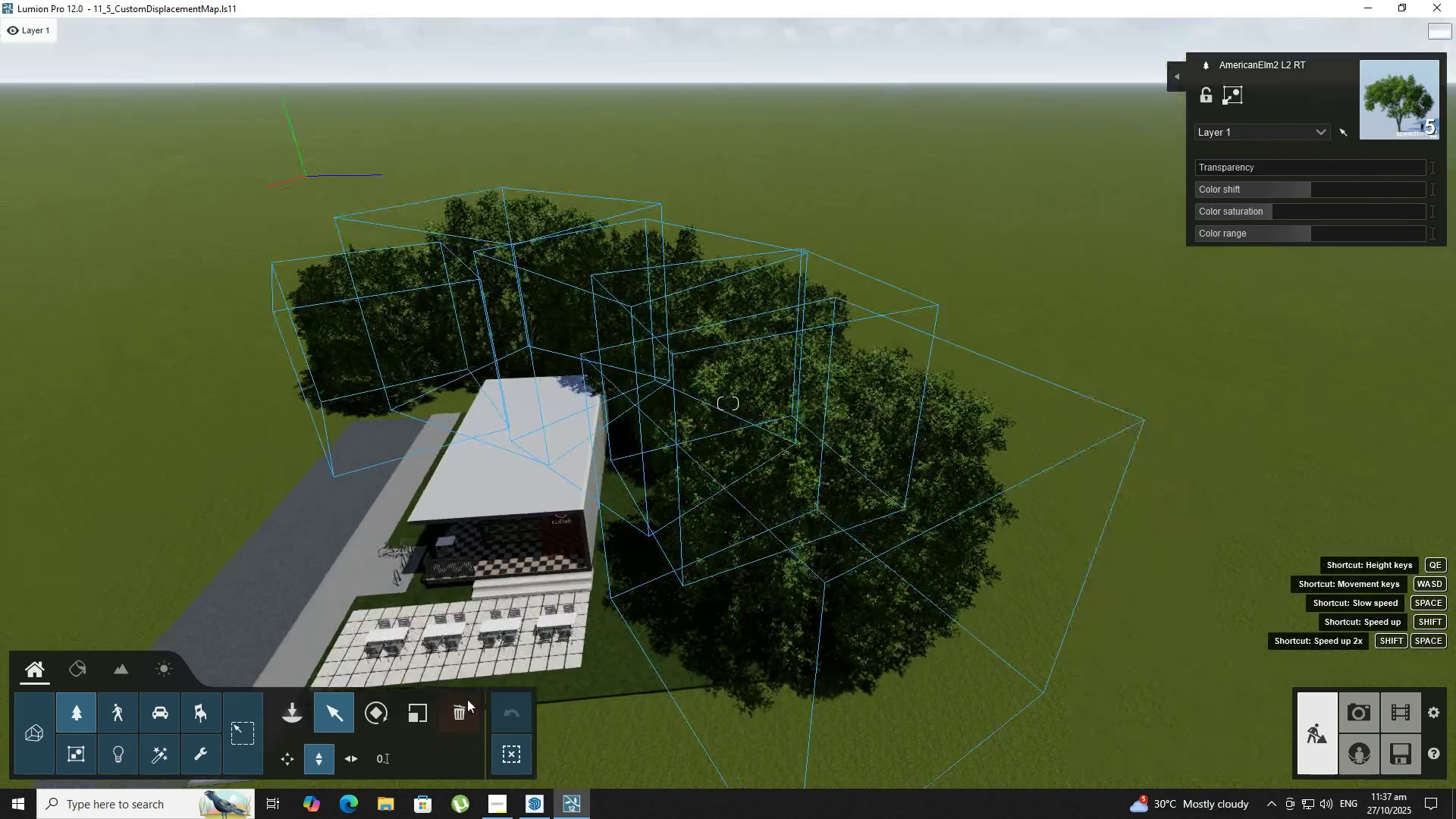 
hold_key(key=AltLeft, duration=0.57)
 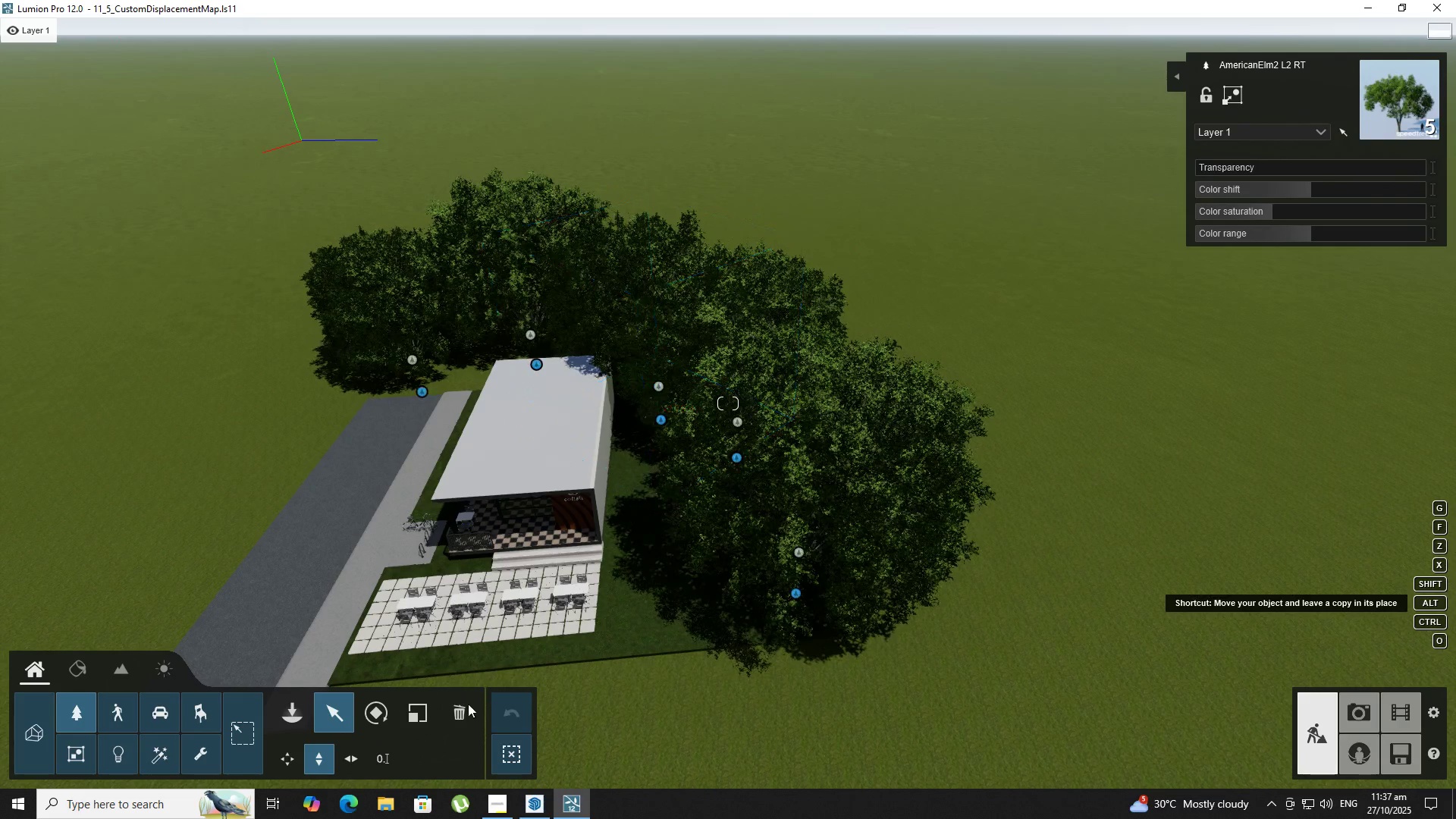 
hold_key(key=W, duration=0.7)
 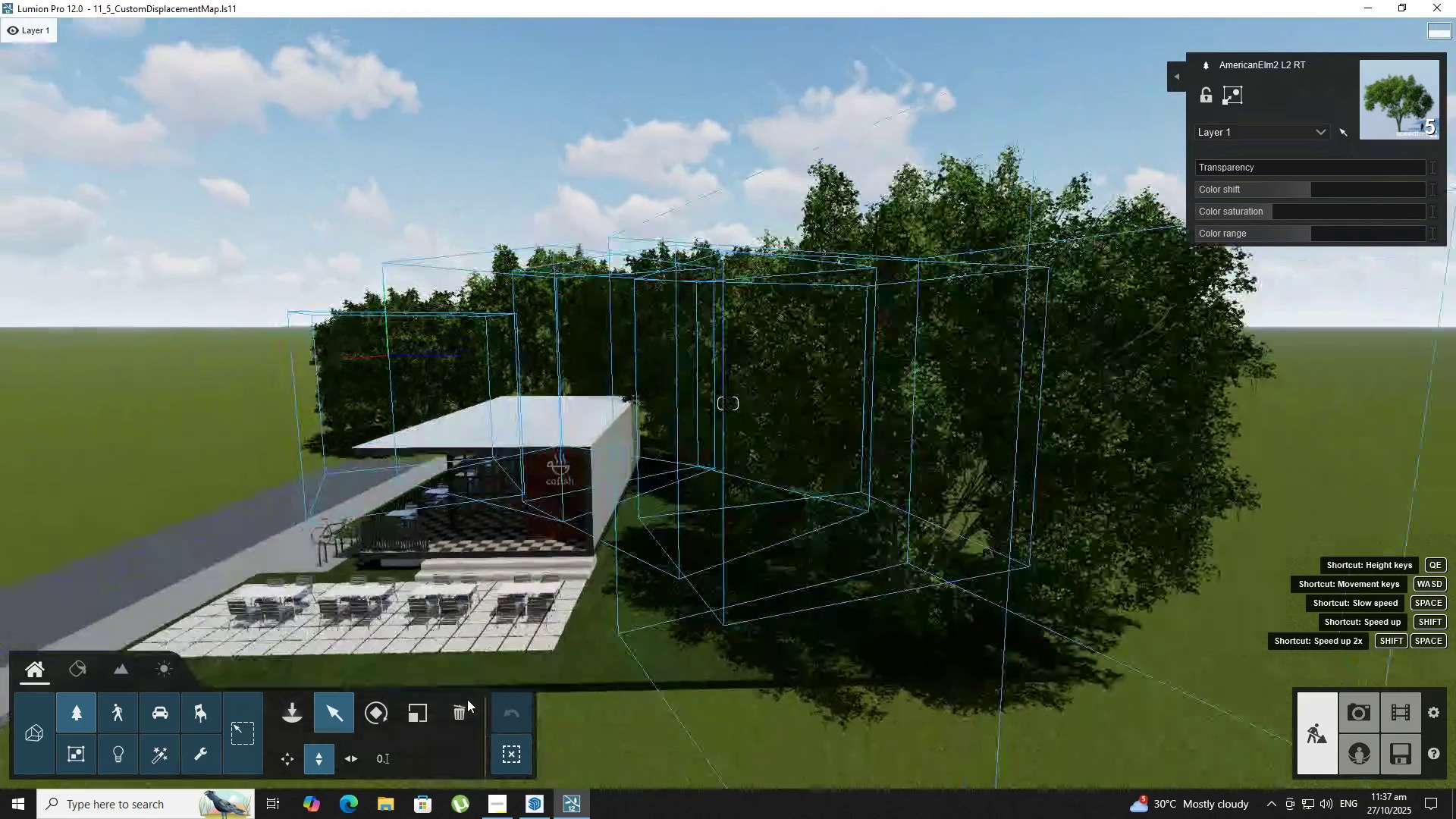 
hold_key(key=E, duration=1.02)
 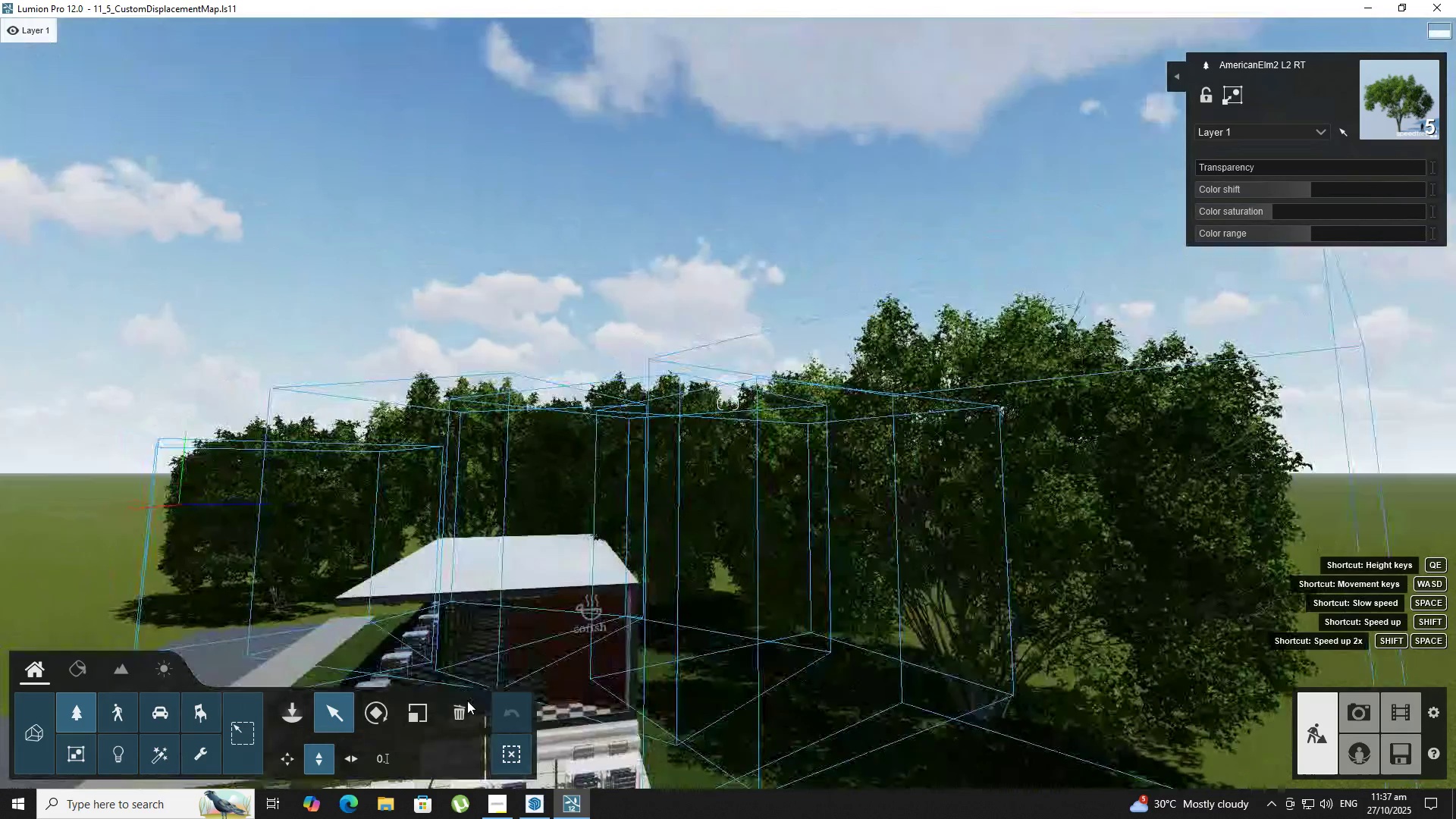 
hold_key(key=ShiftLeft, duration=2.65)
 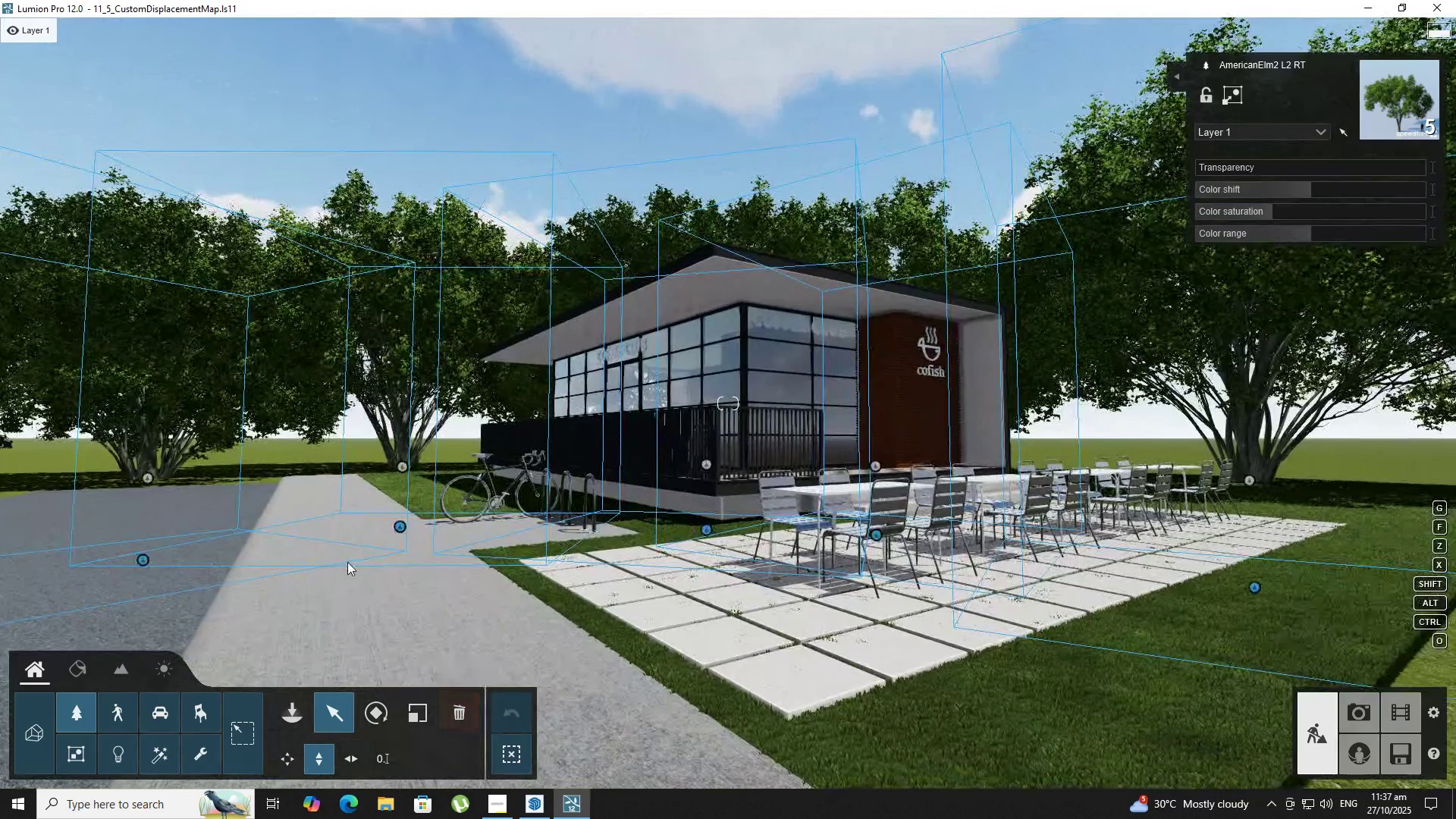 
hold_key(key=A, duration=1.5)
 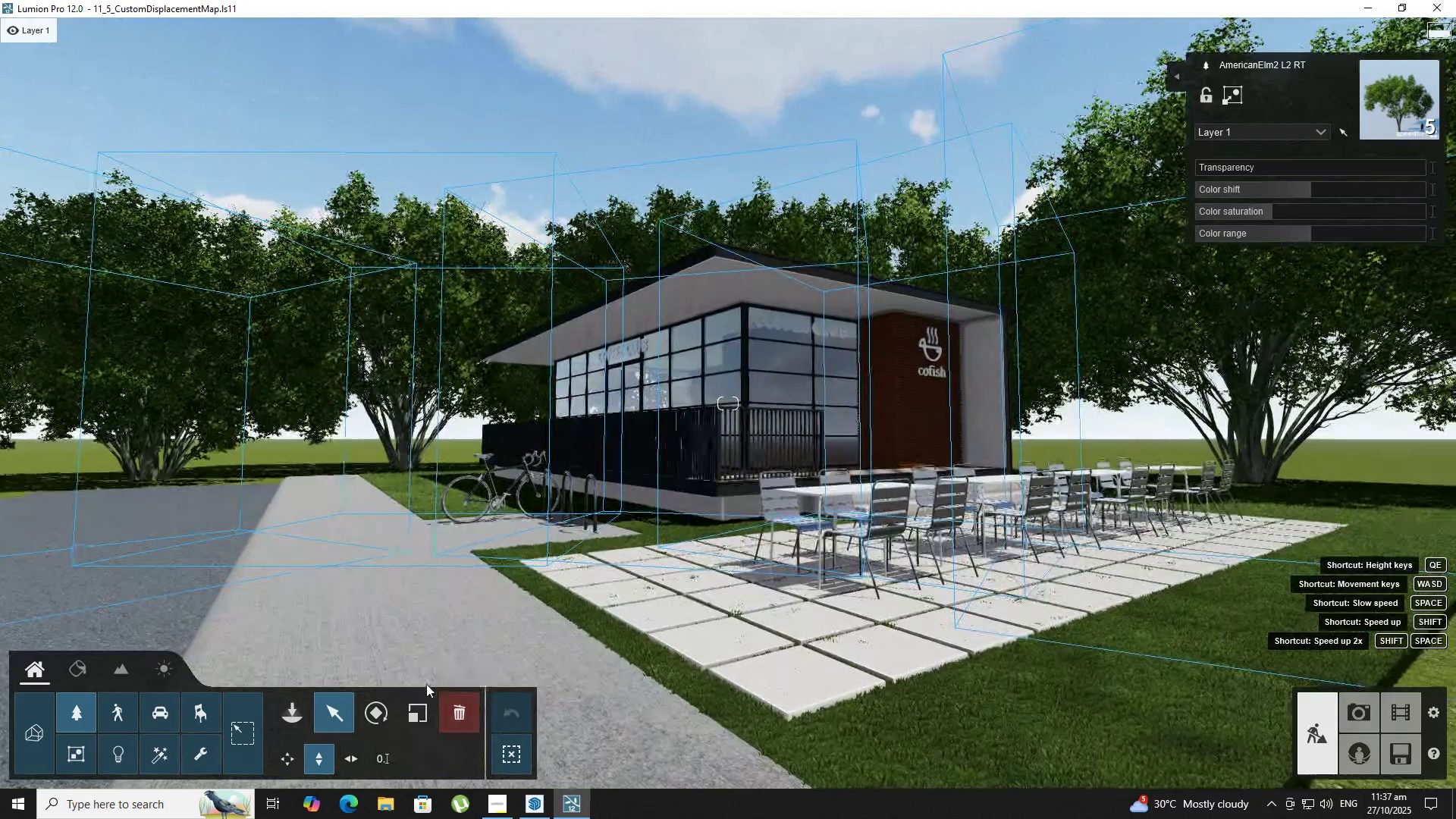 
hold_key(key=W, duration=0.58)
 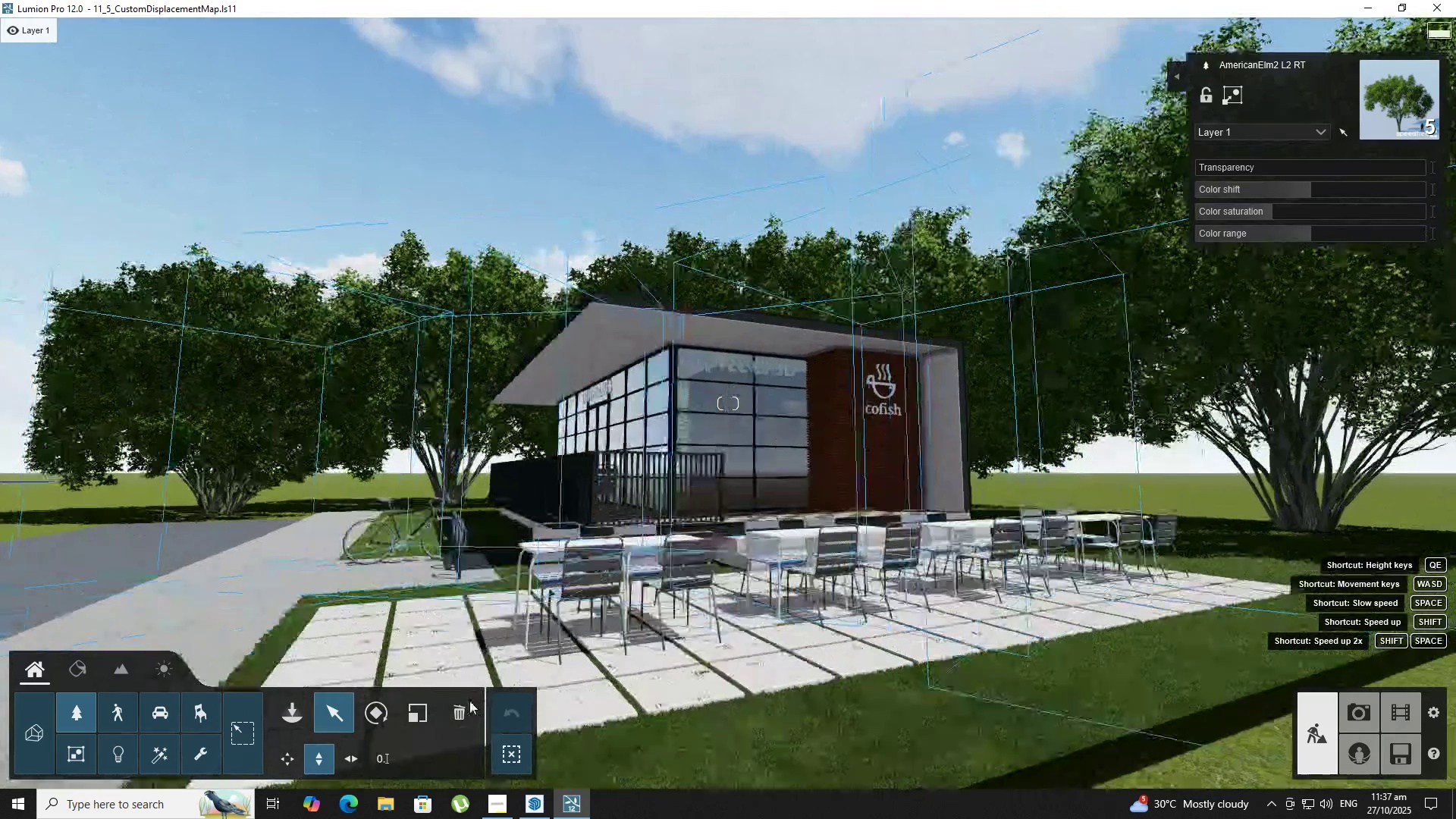 
hold_key(key=E, duration=0.64)
 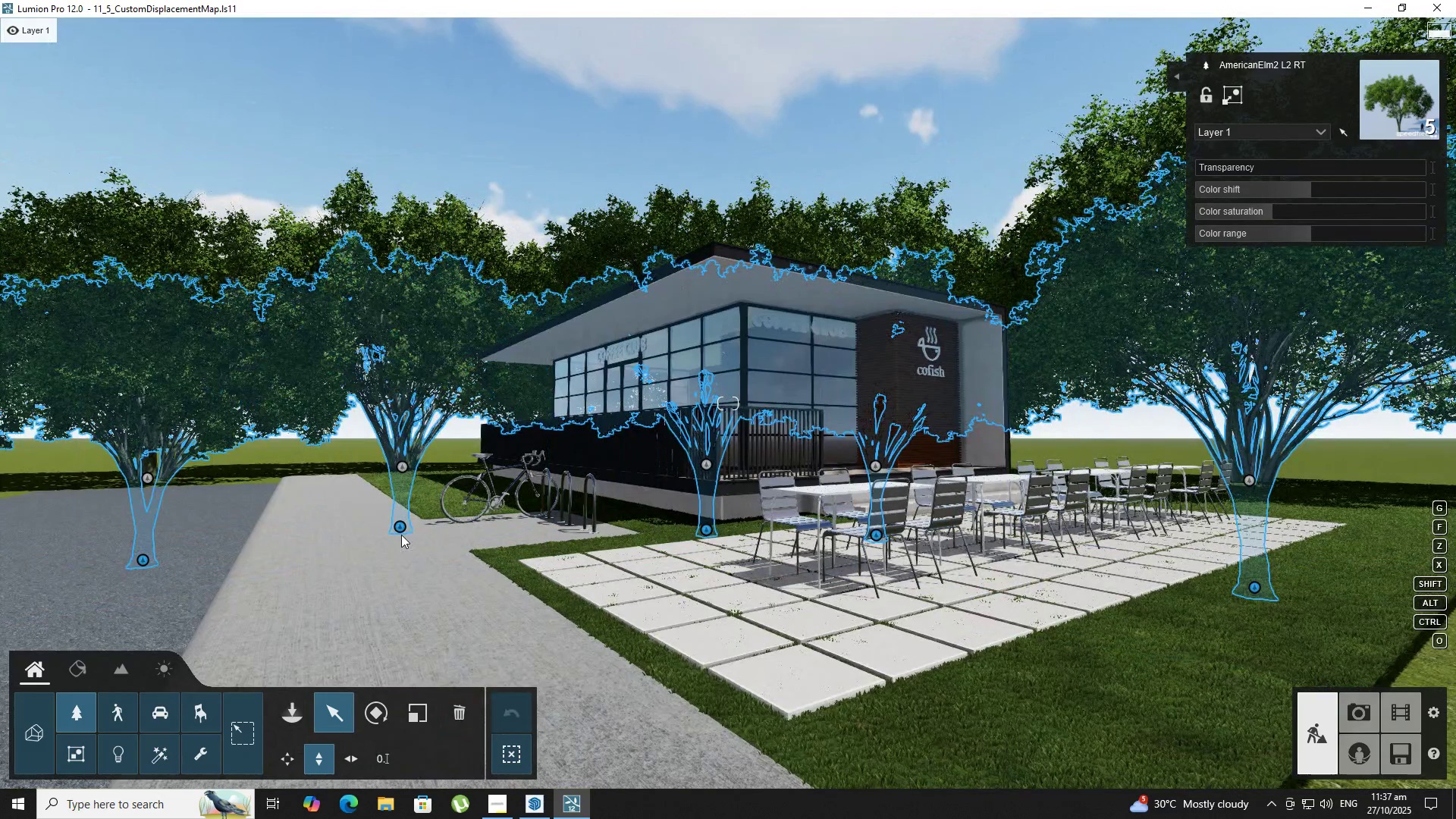 
hold_key(key=AltLeft, duration=1.53)
left_click_drag(start_coordinate=[401, 530], to_coordinate=[432, 645])
 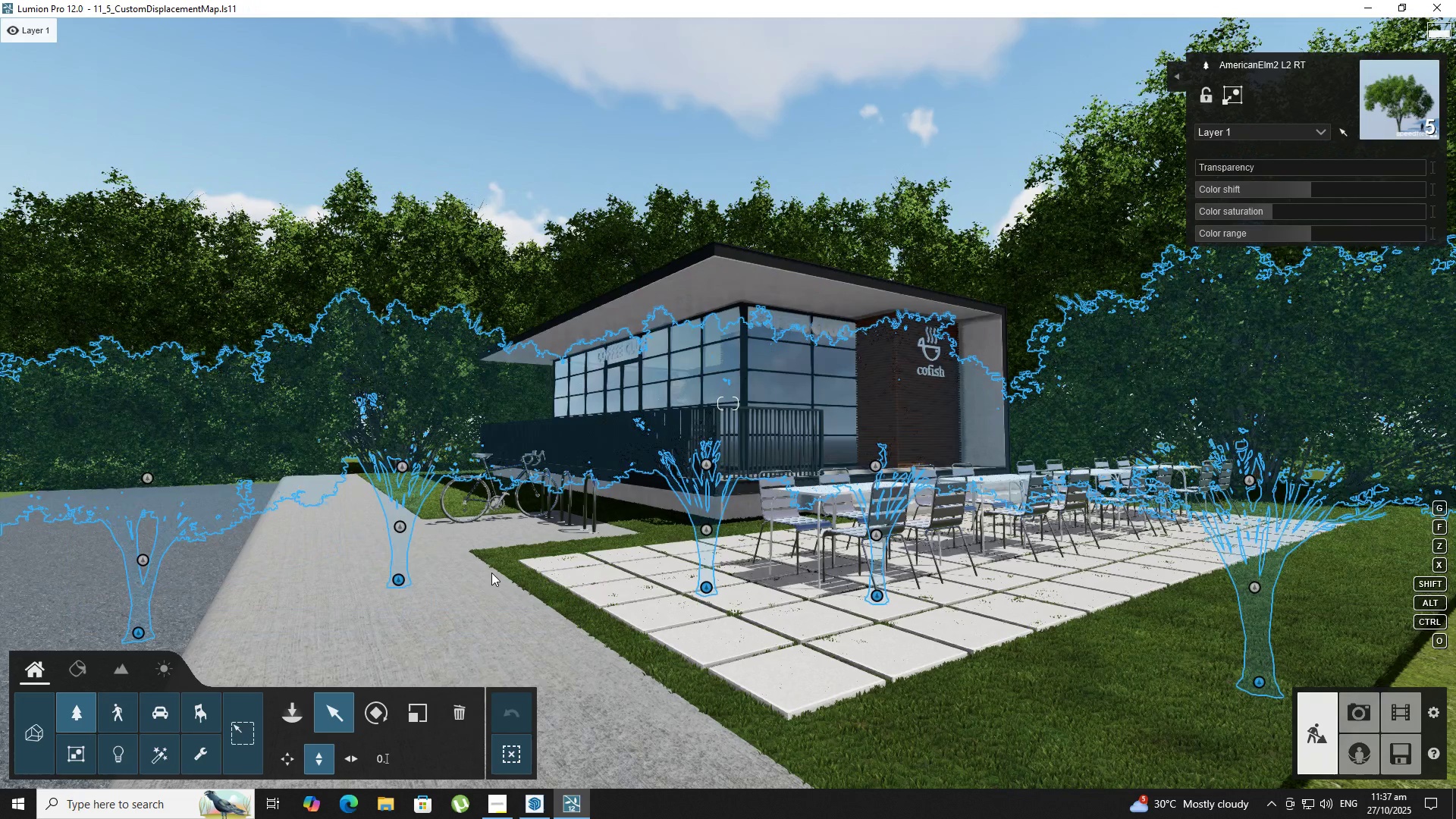 
hold_key(key=A, duration=0.33)
 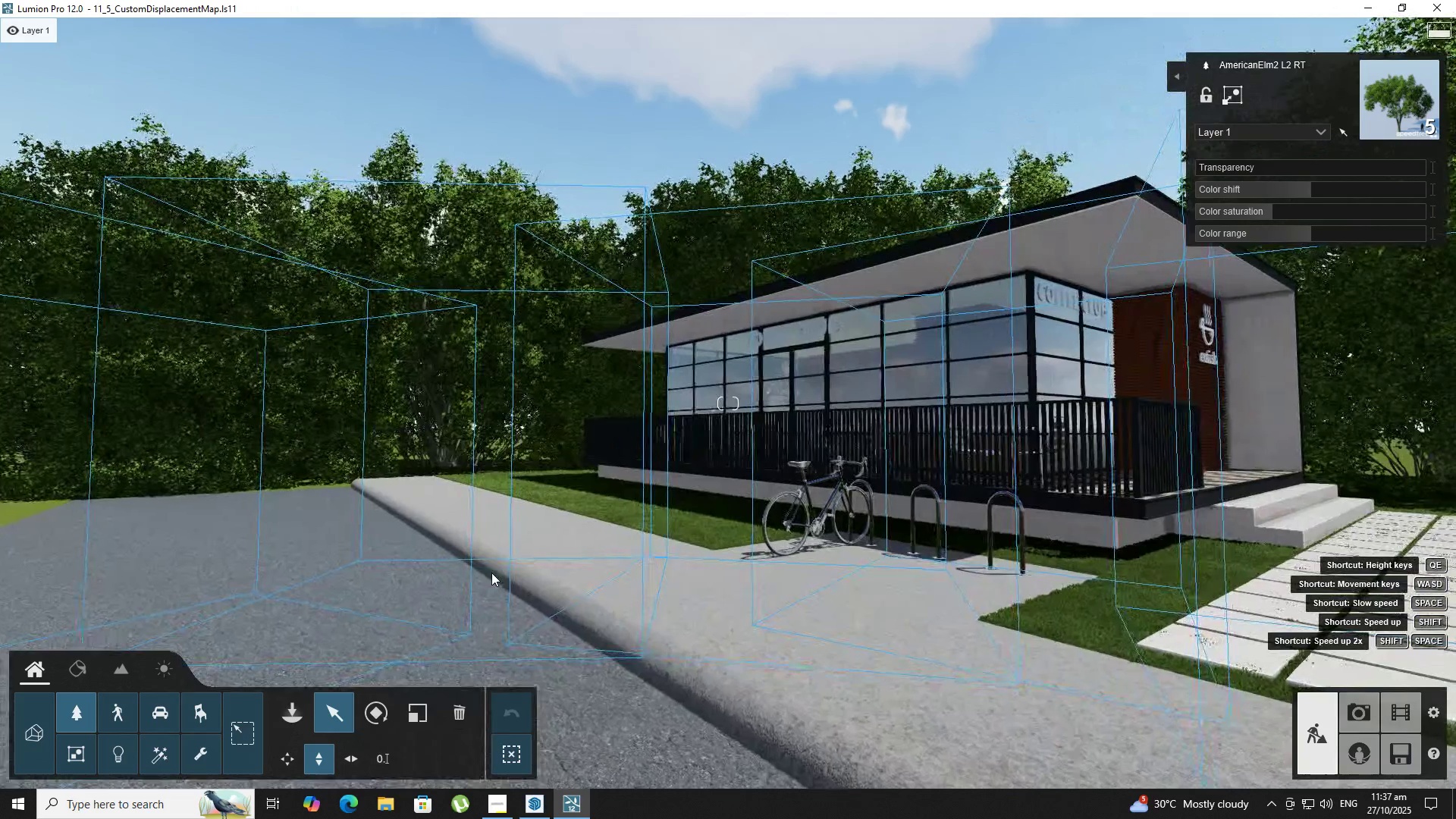 
type(Wd)
 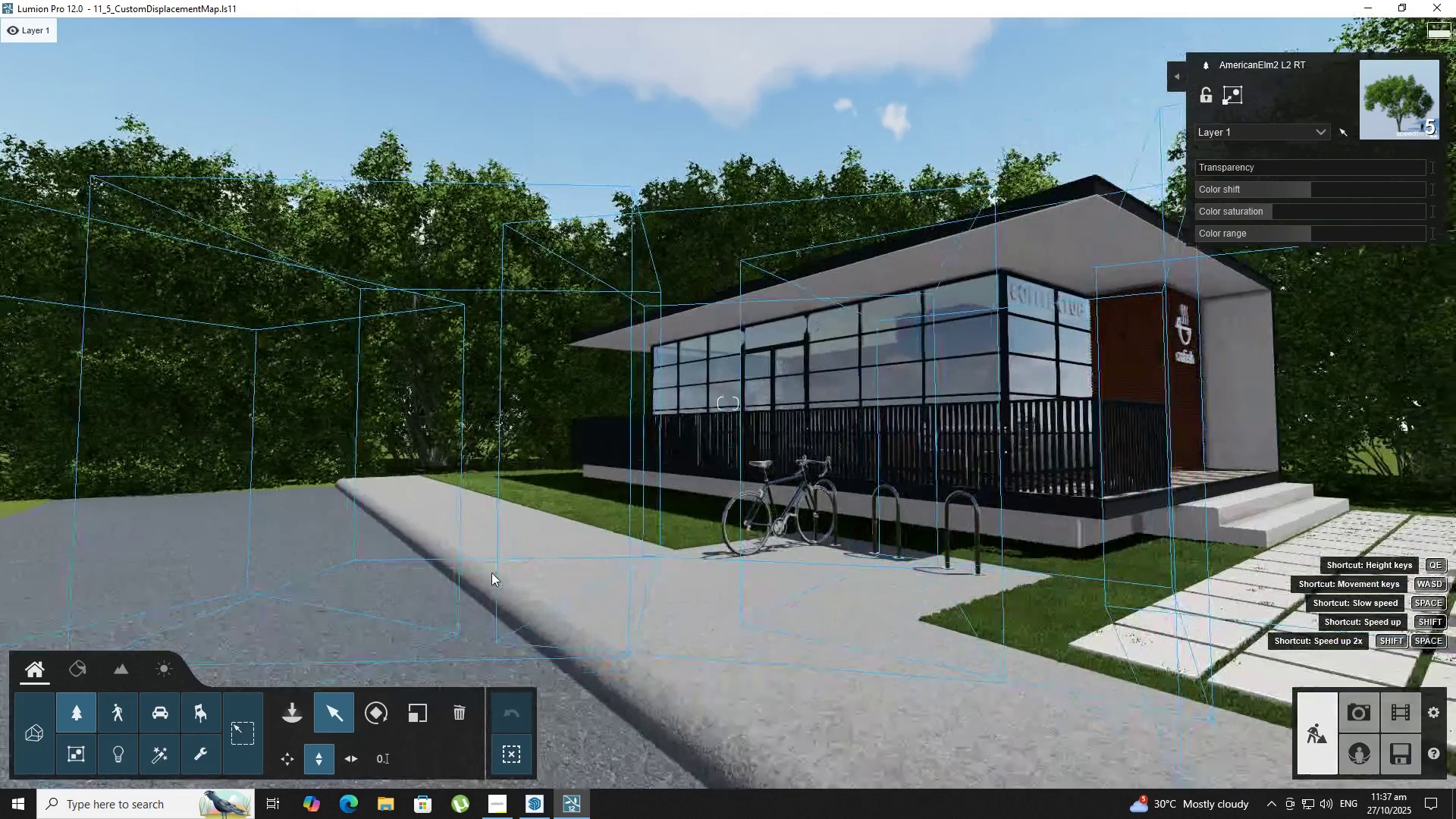 
right_click([491, 573])
 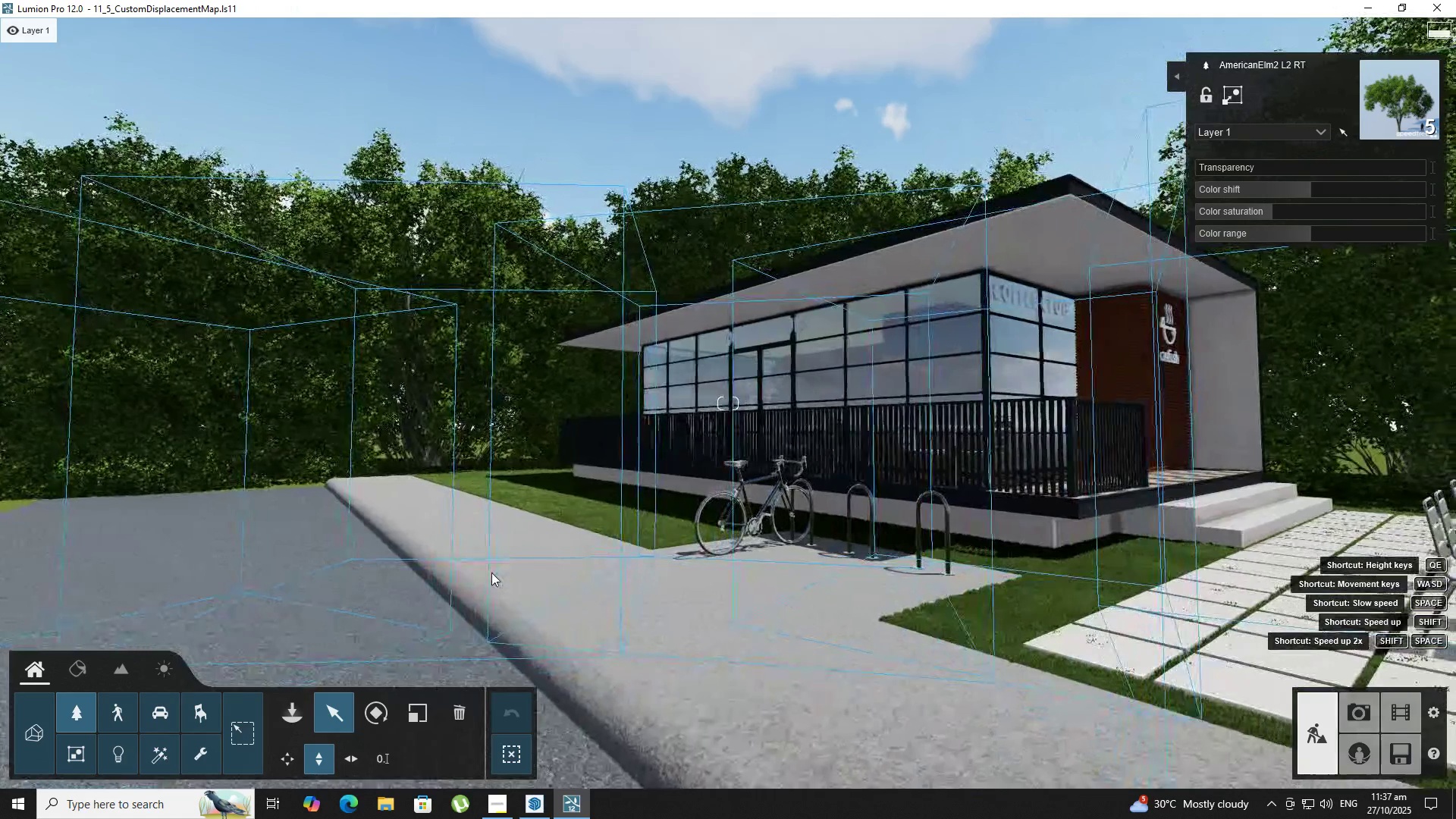 
hold_key(key=D, duration=0.32)
 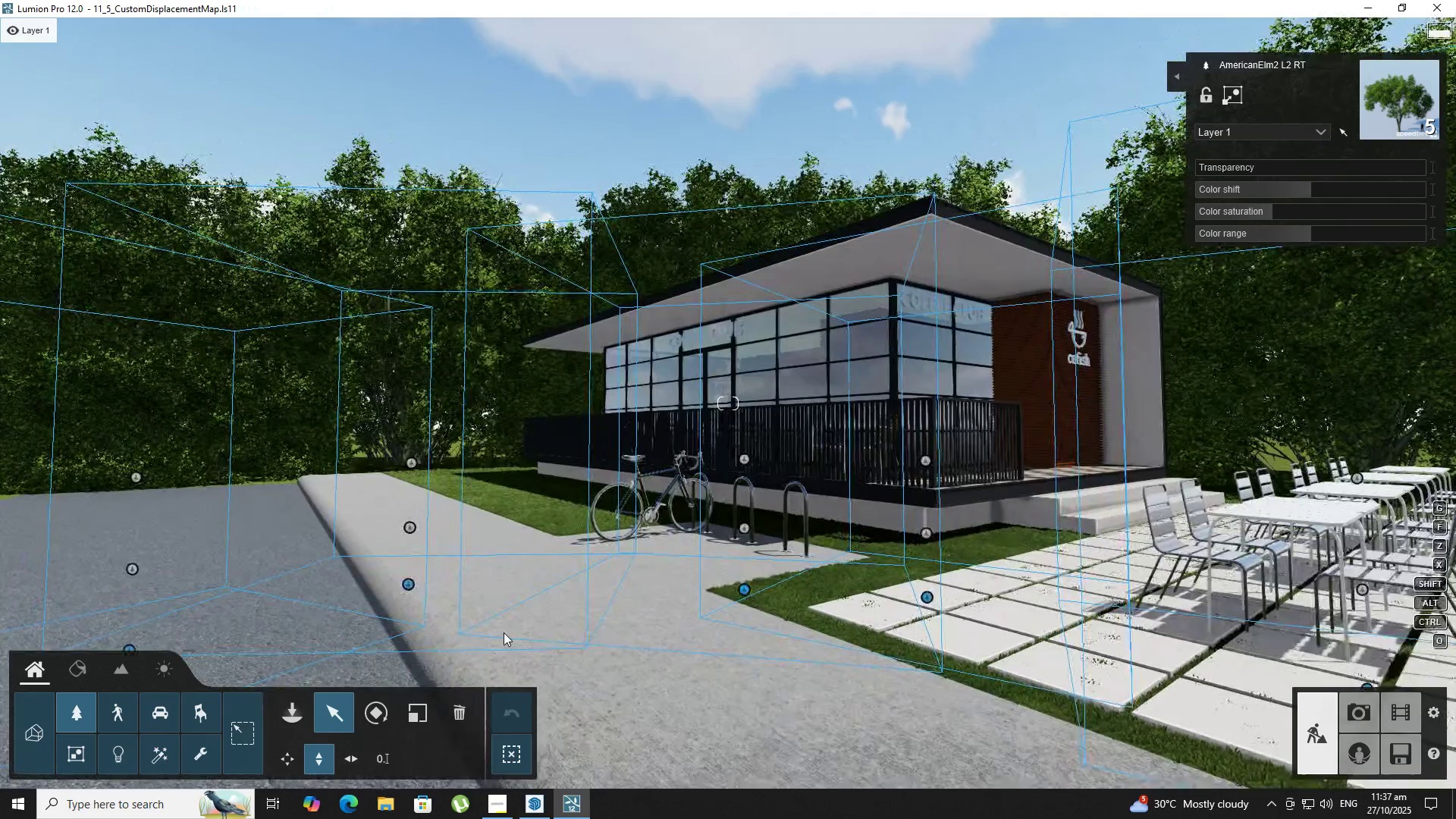 
type(sdas)
 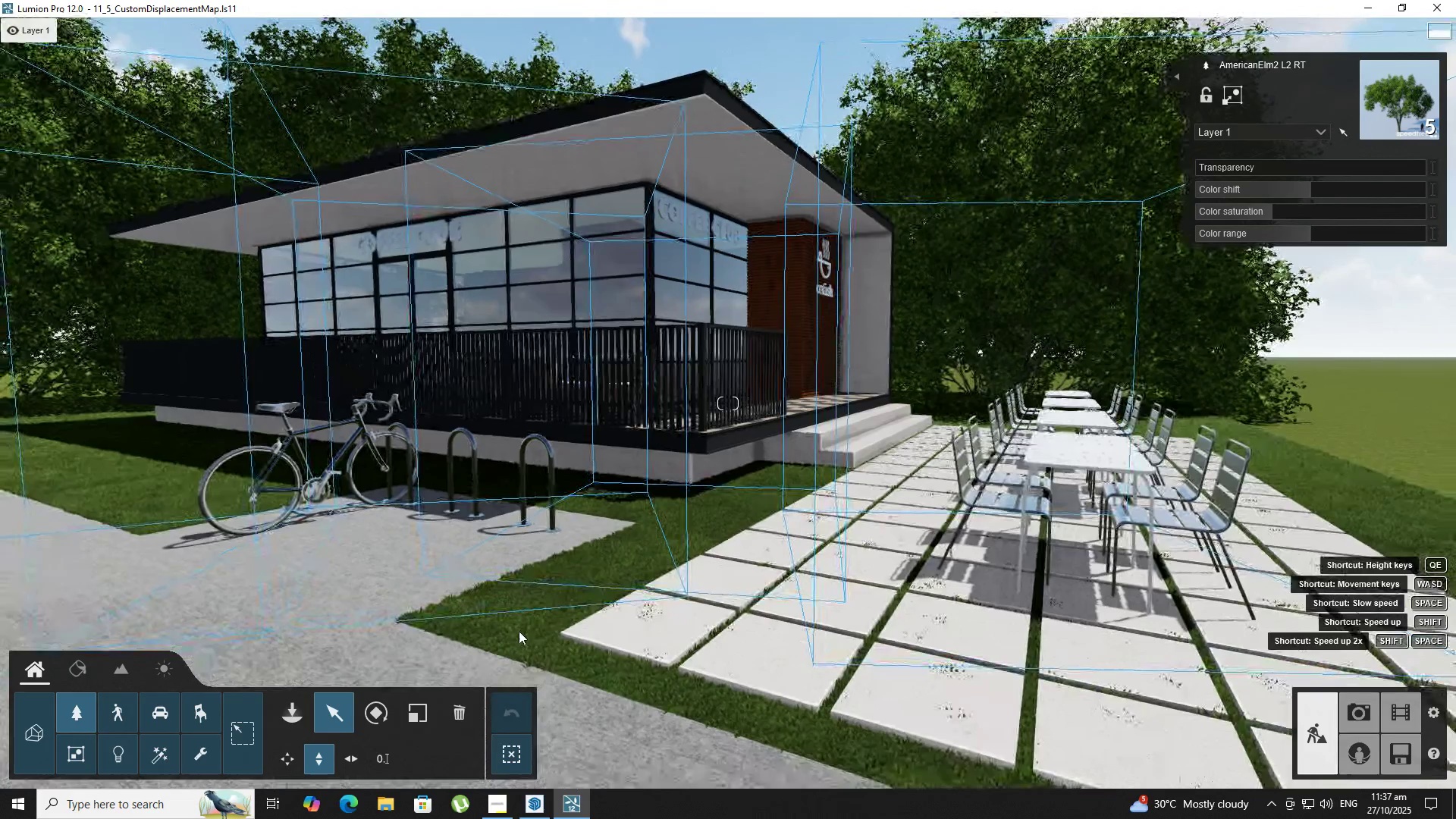 
hold_key(key=W, duration=0.42)
 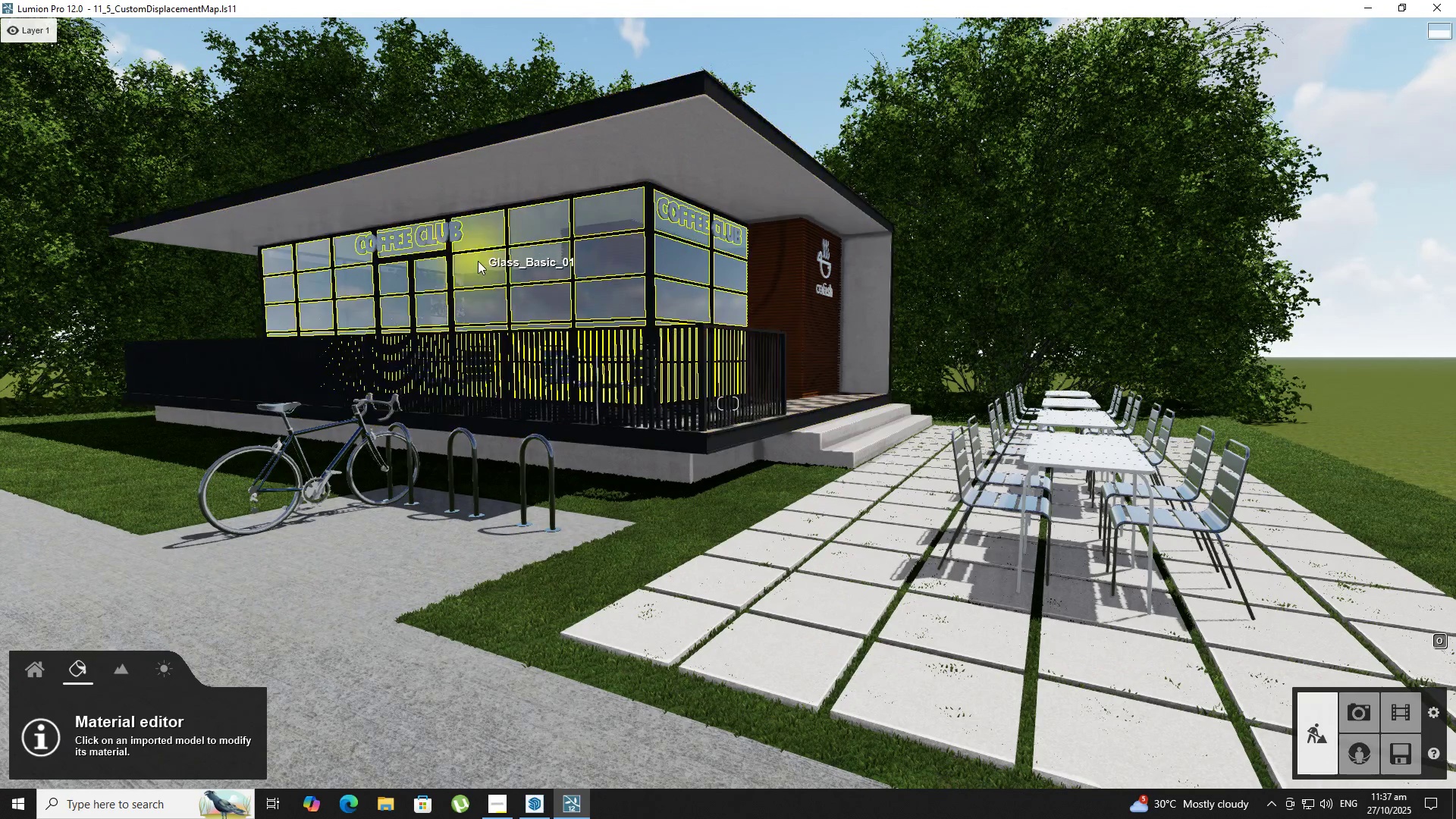 
type(da)
 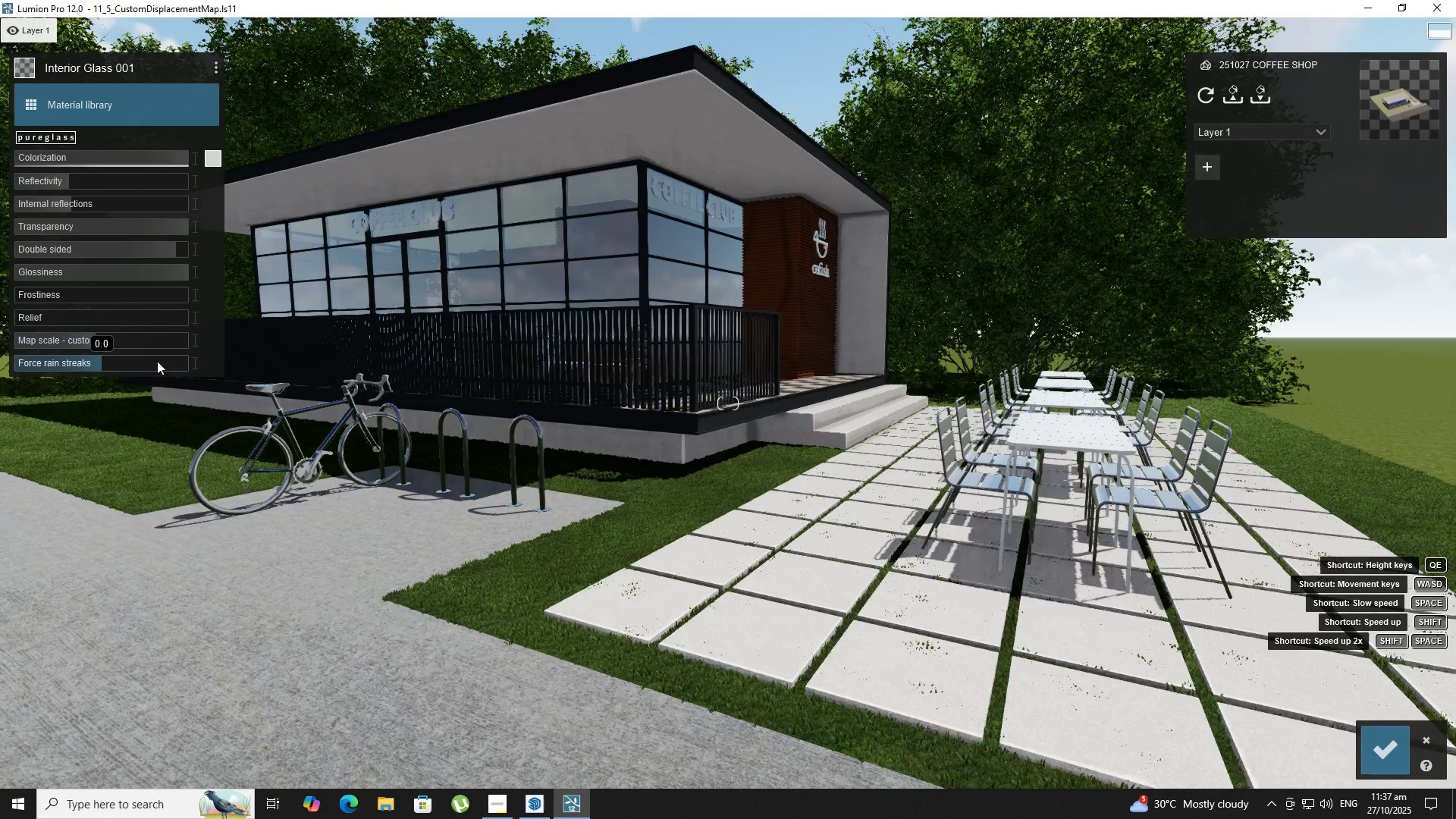 
right_click([157, 361])
 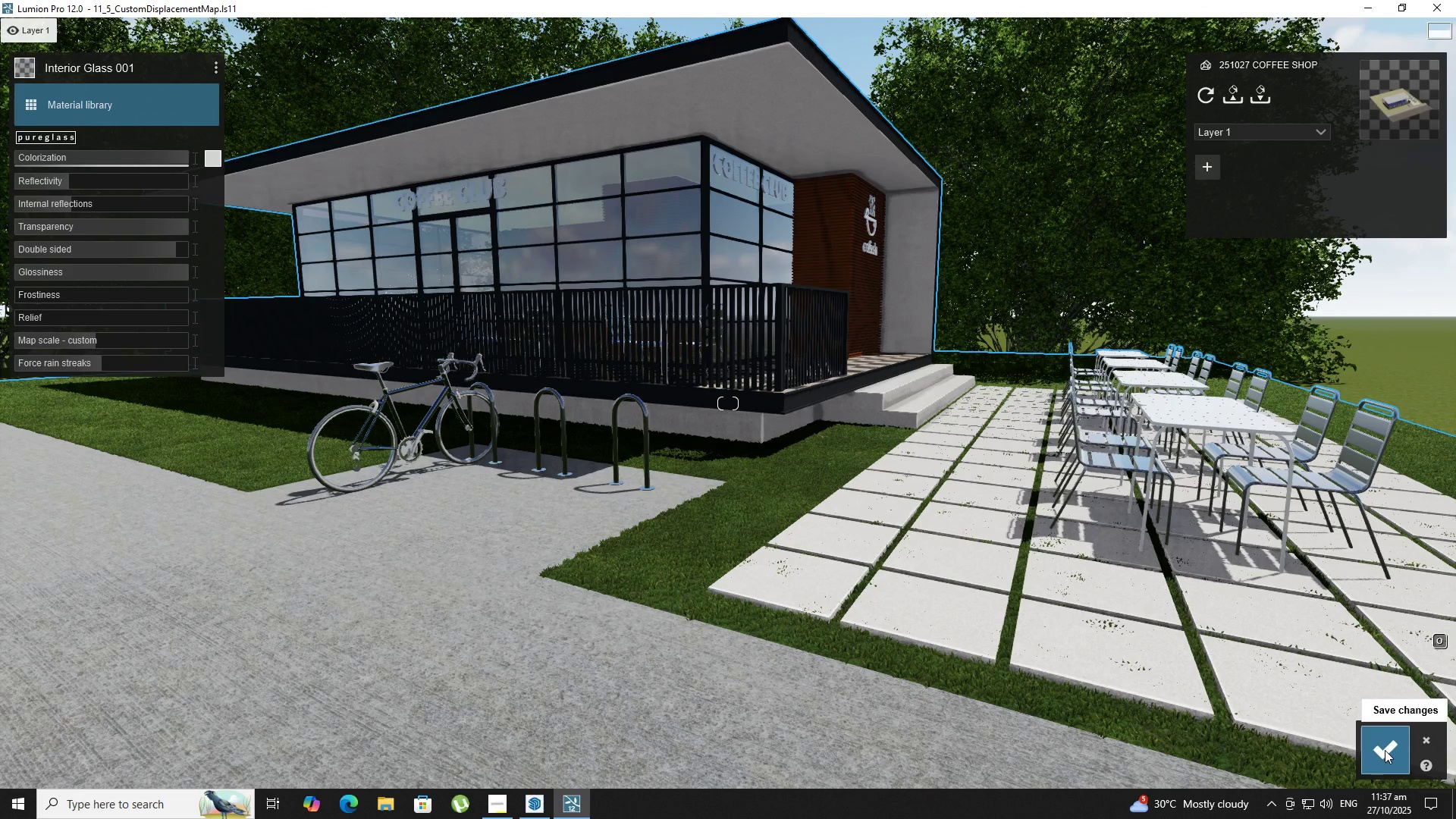 
type(ds)
 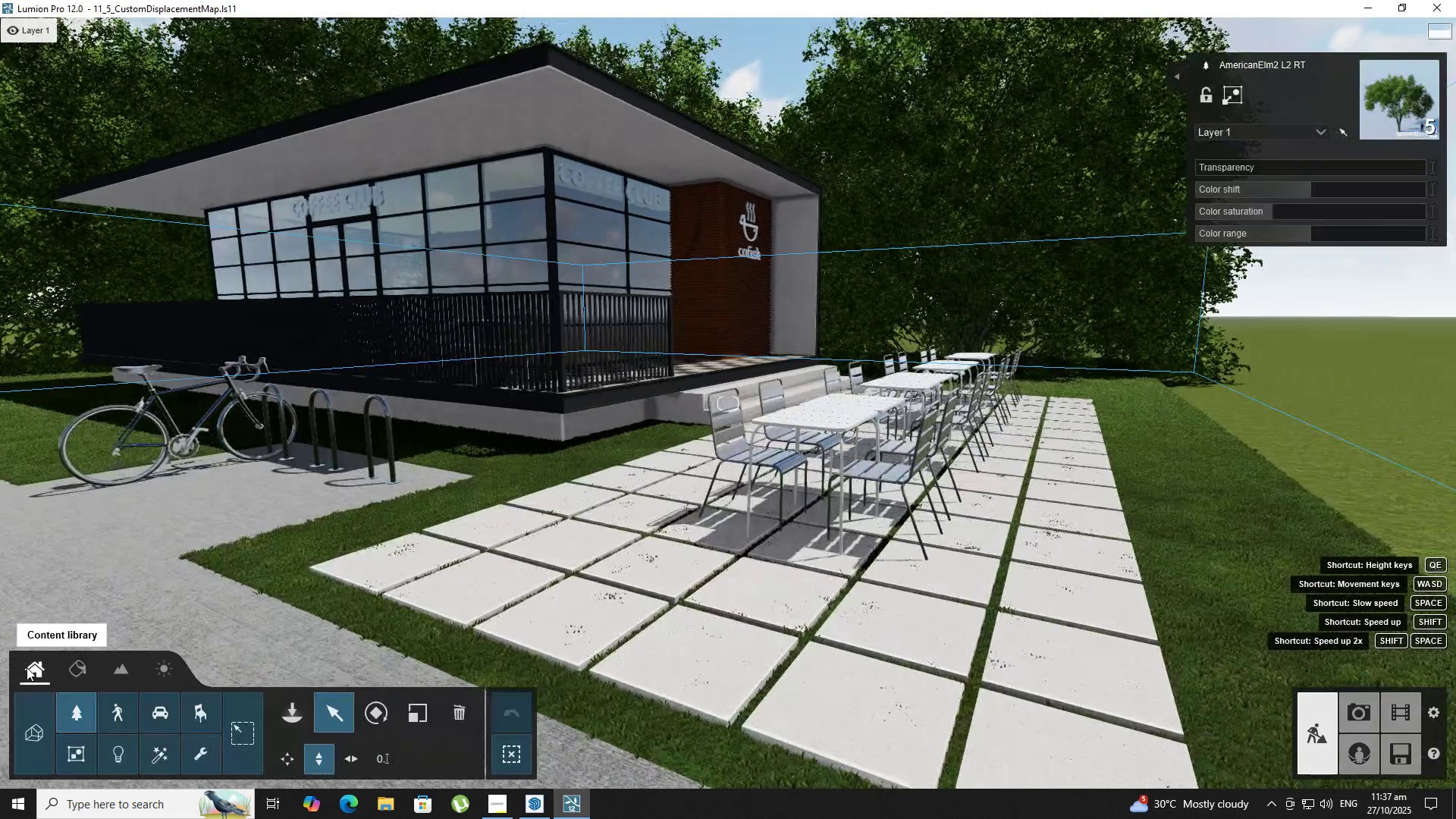 
hold_key(key=D, duration=0.38)
 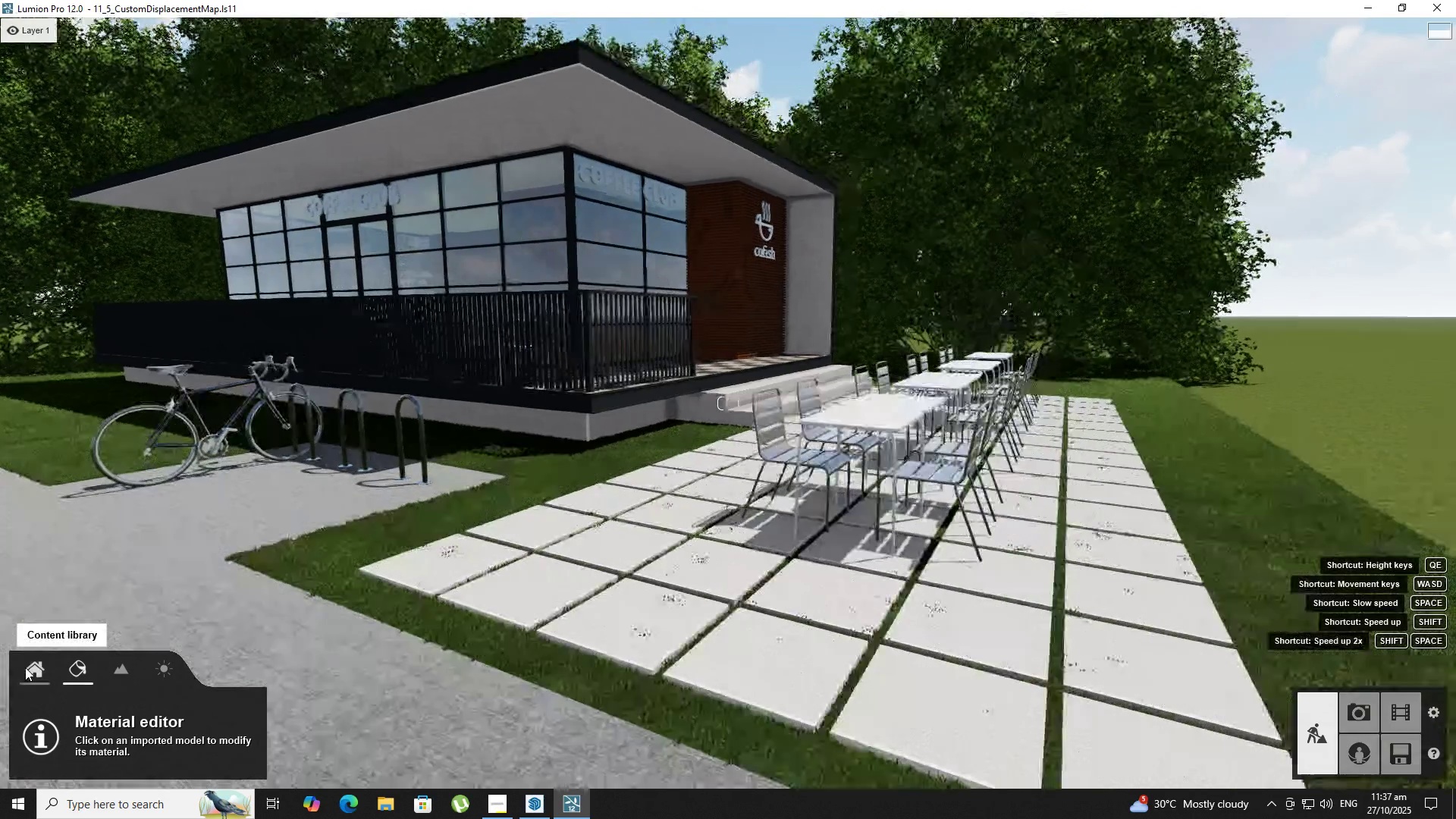 
left_click([25, 667])
 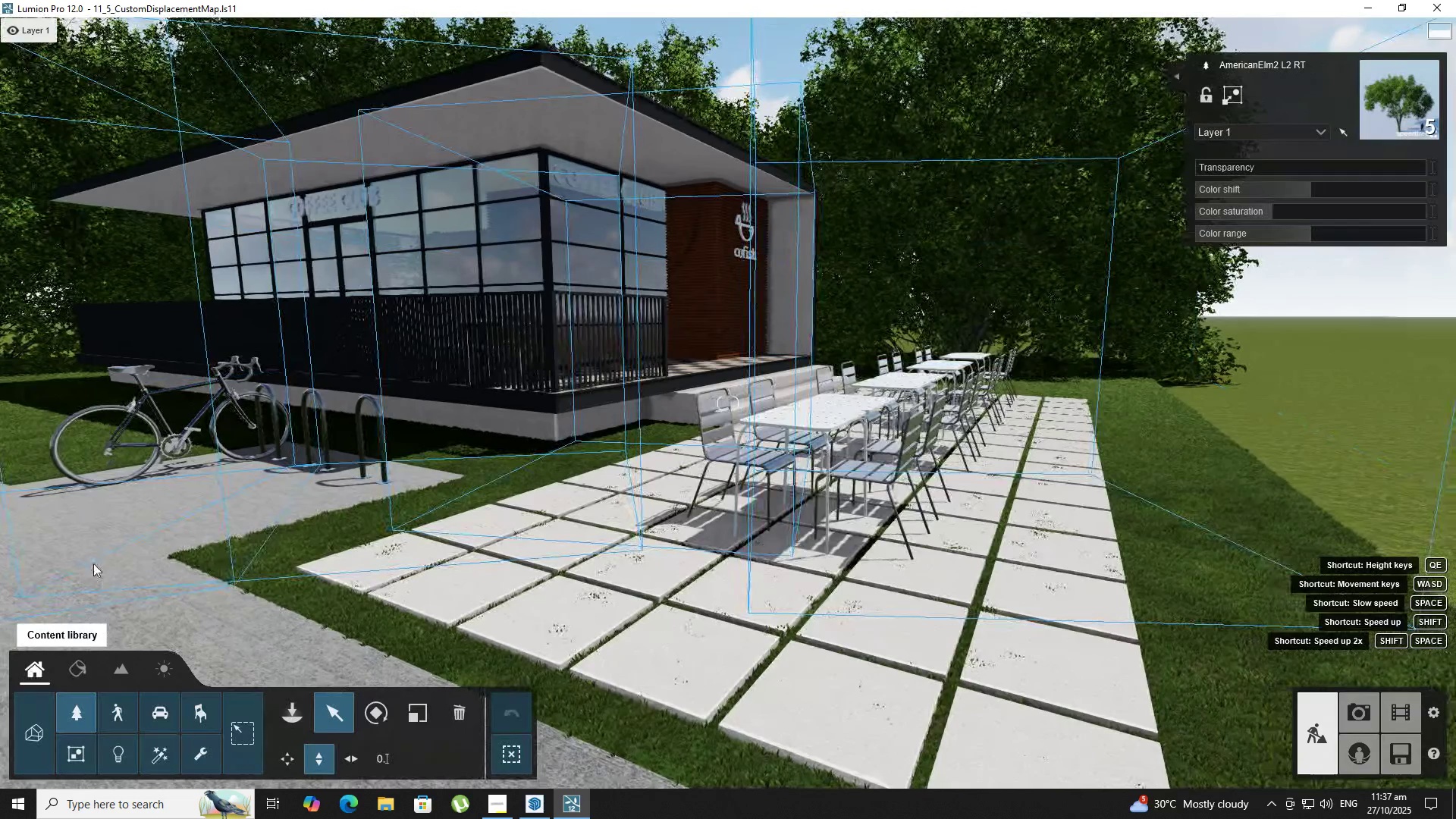 
type(sd)
 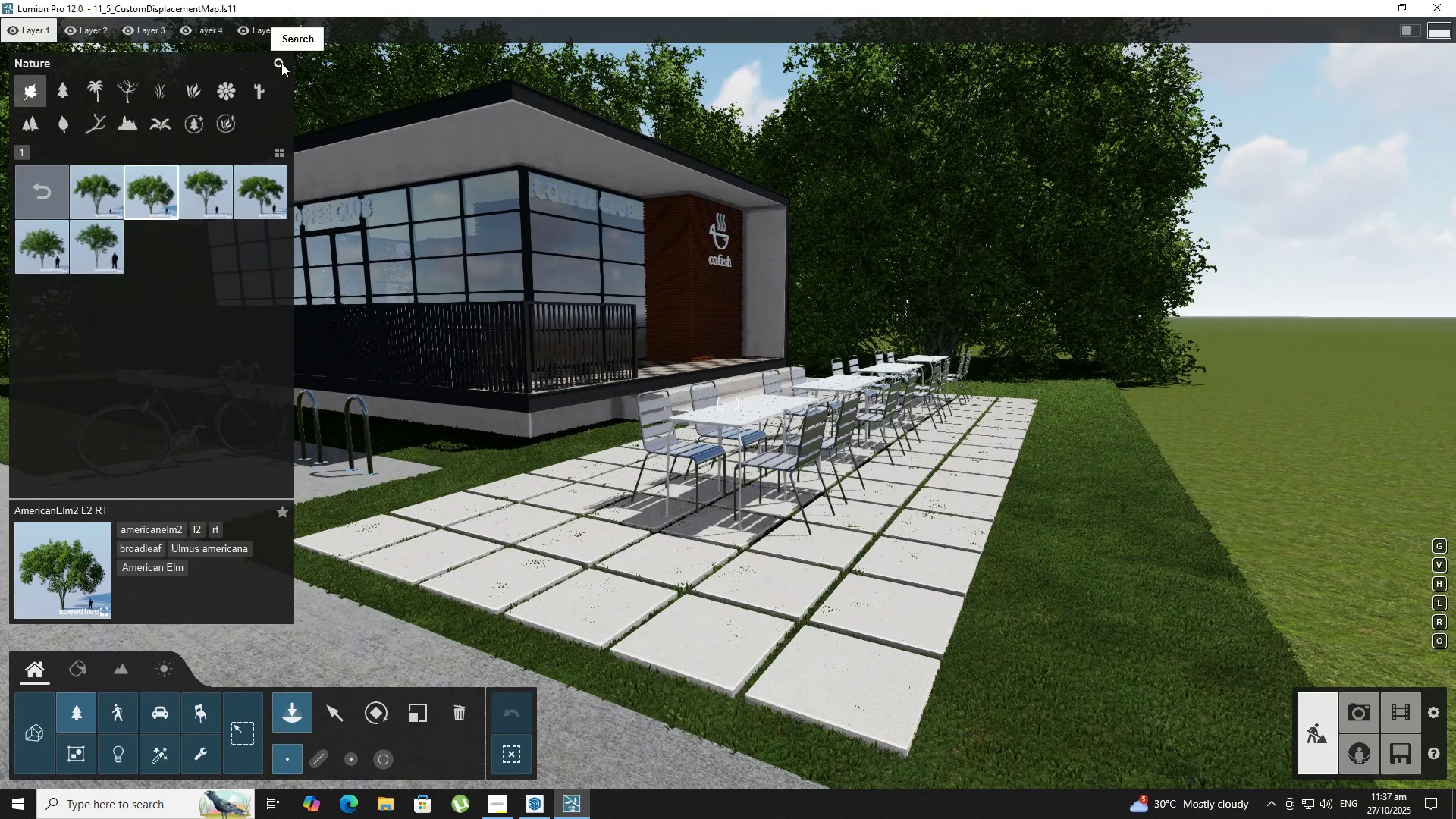 
left_click([279, 64])
 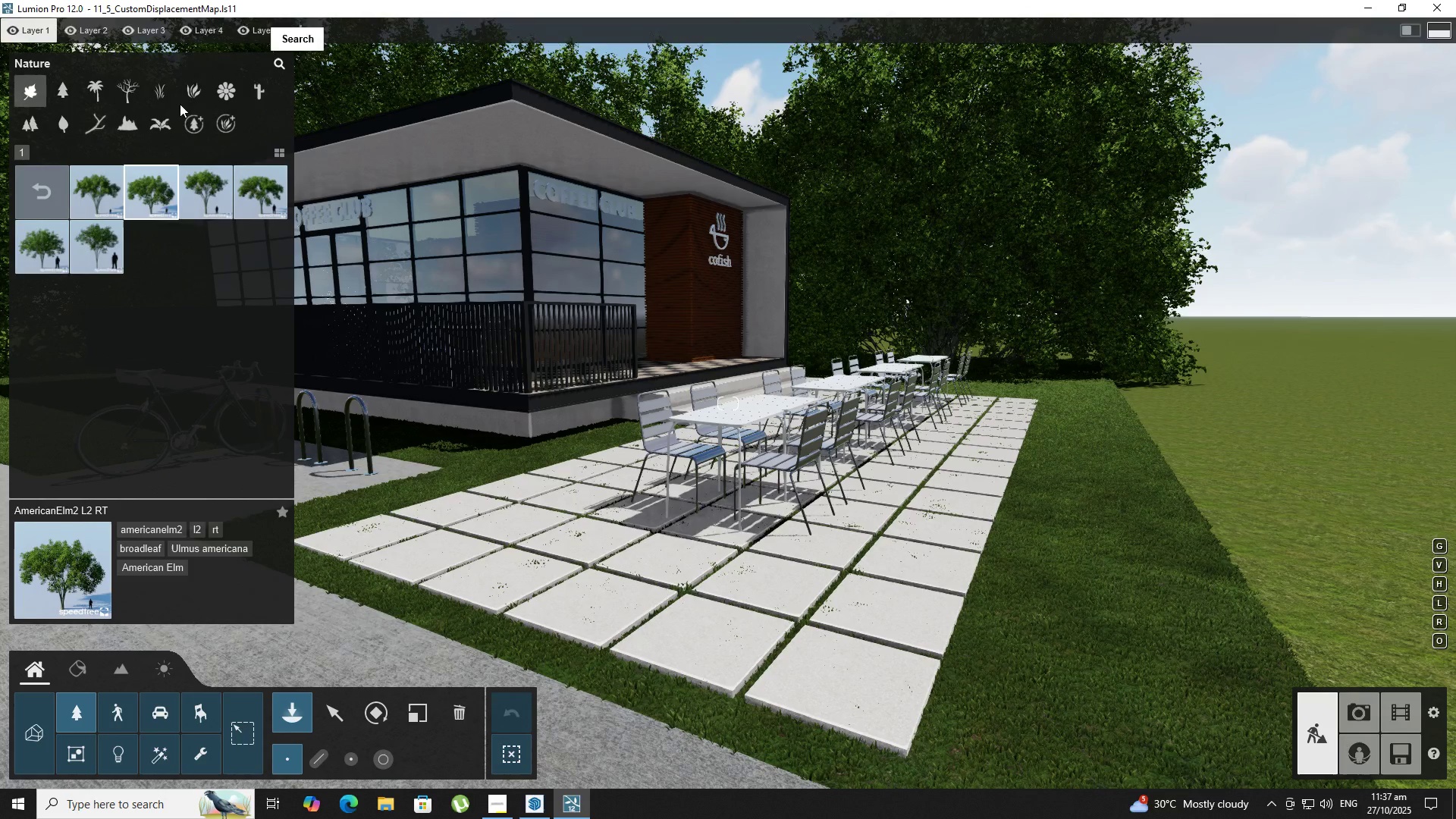 
left_click([91, 90])
 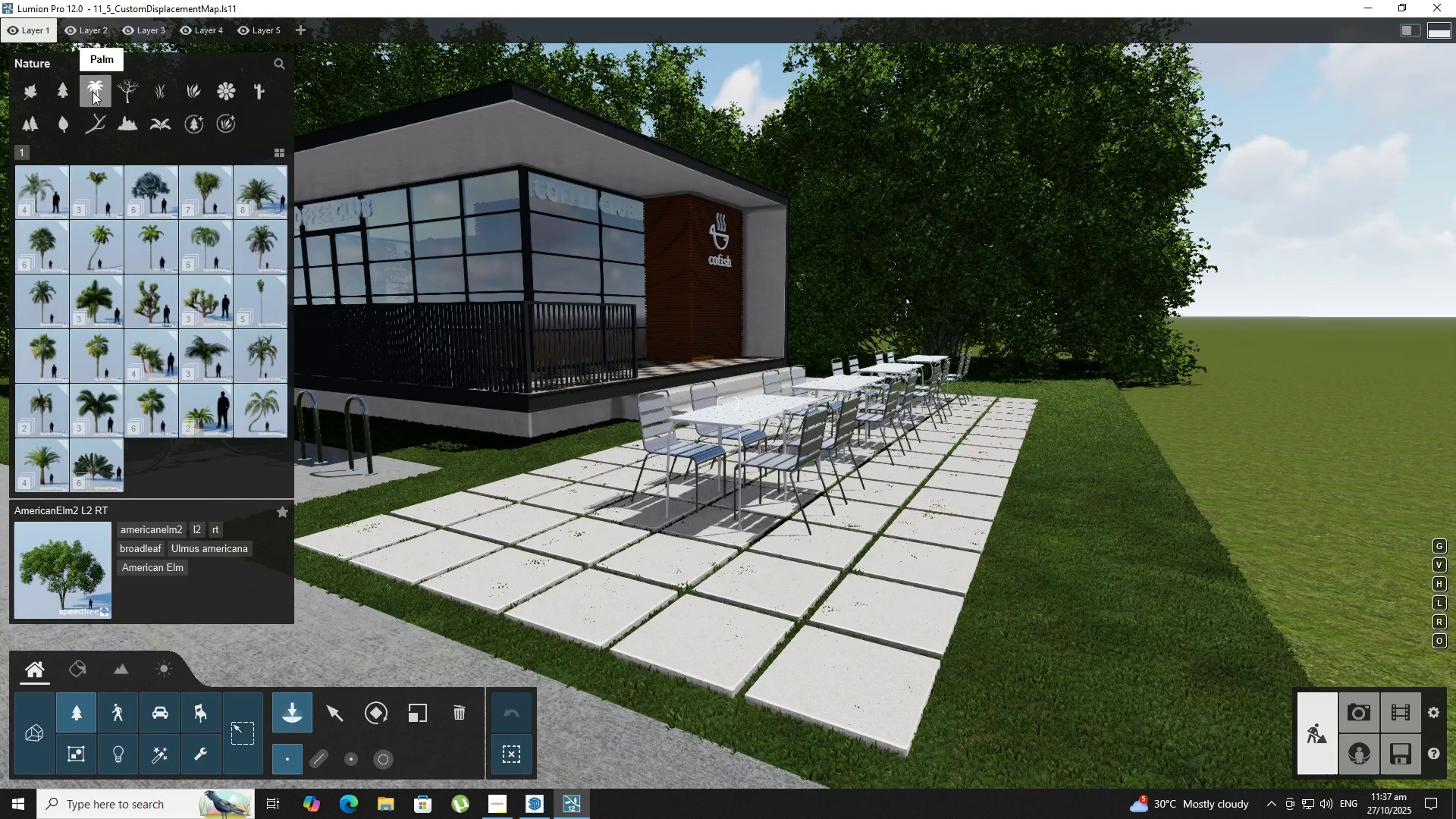 
type(sew)
 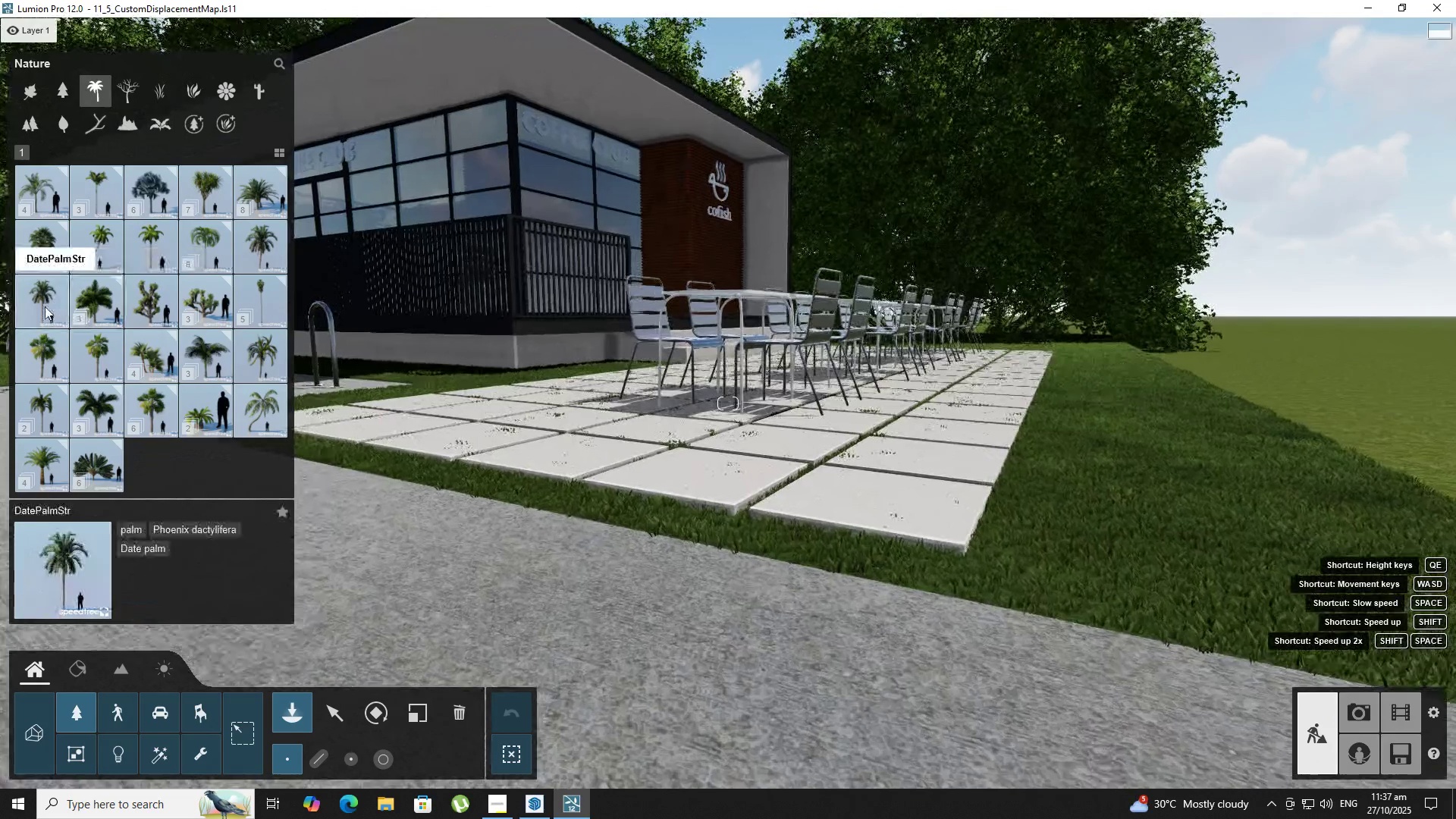 
left_click([44, 305])
 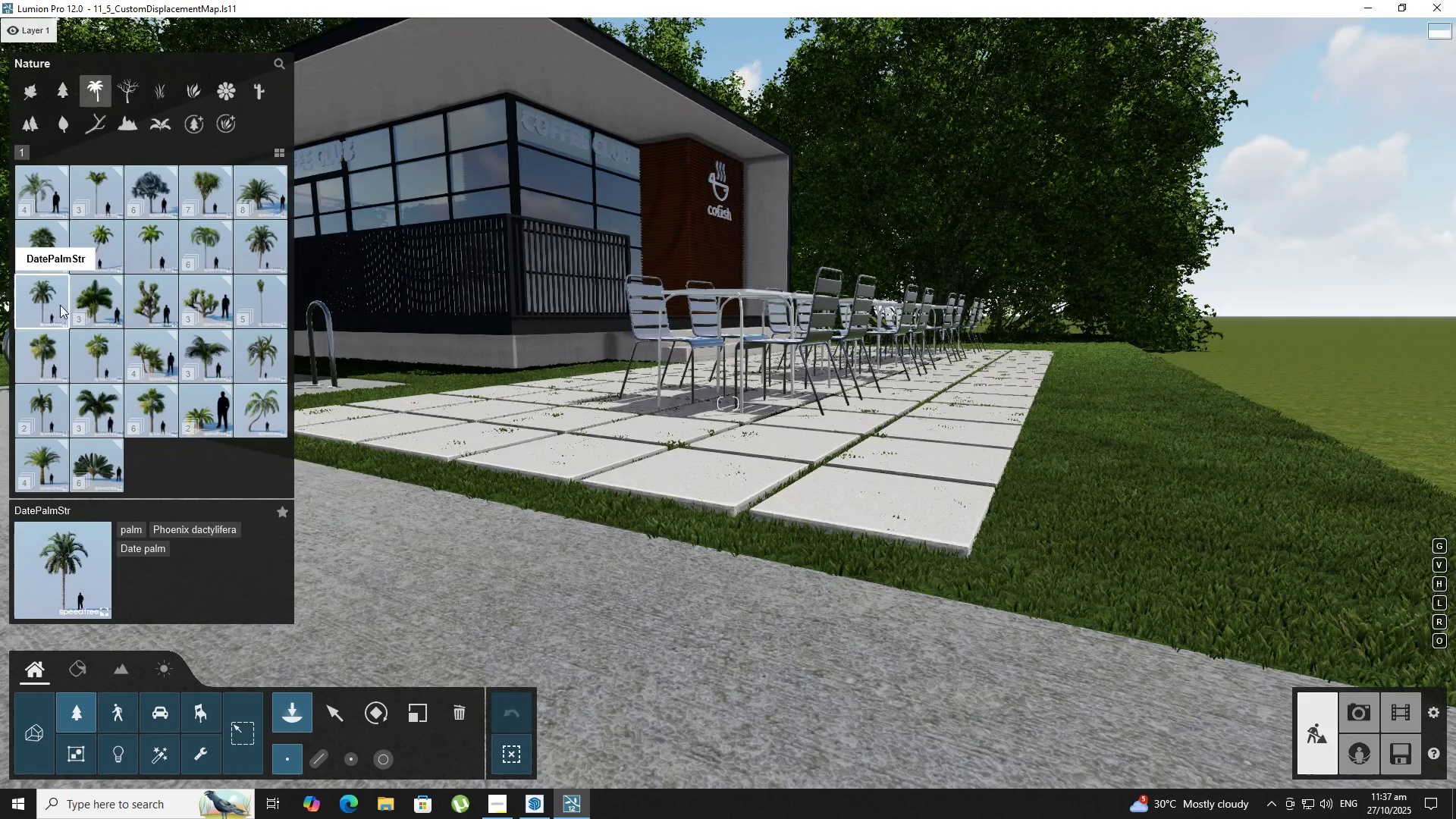 
key(Q)
 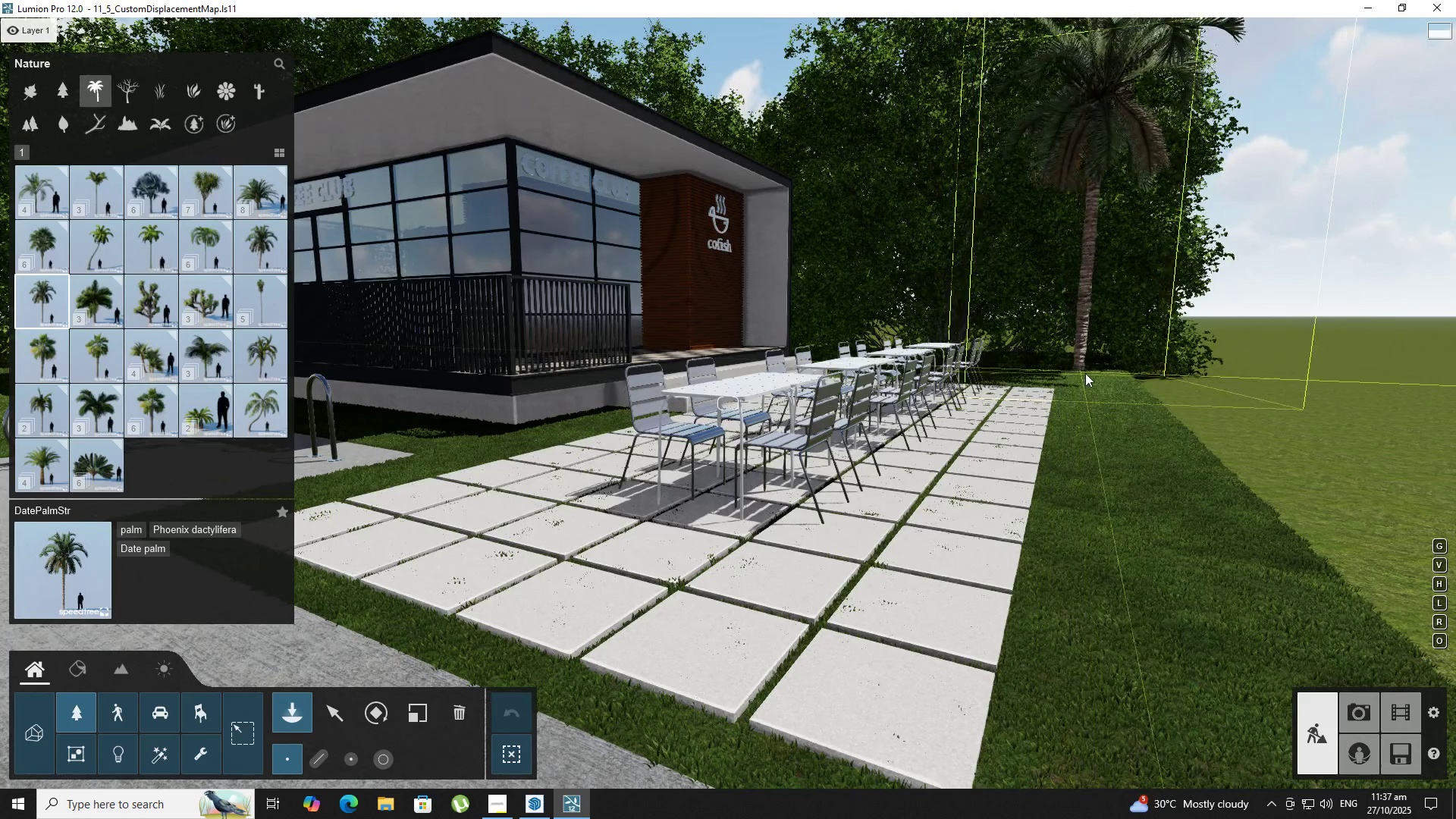 
left_click([1096, 391])
 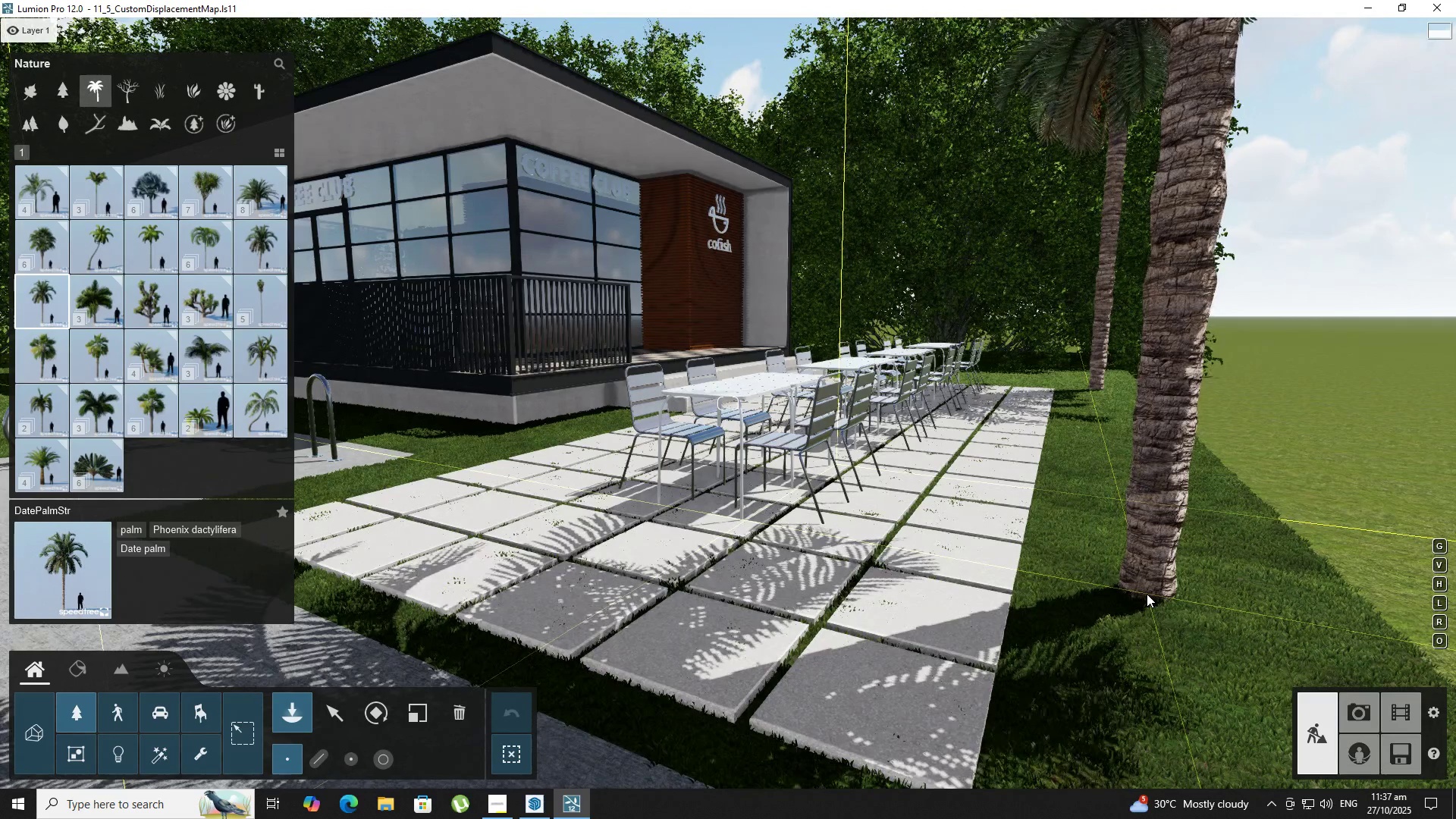 
key(S)
 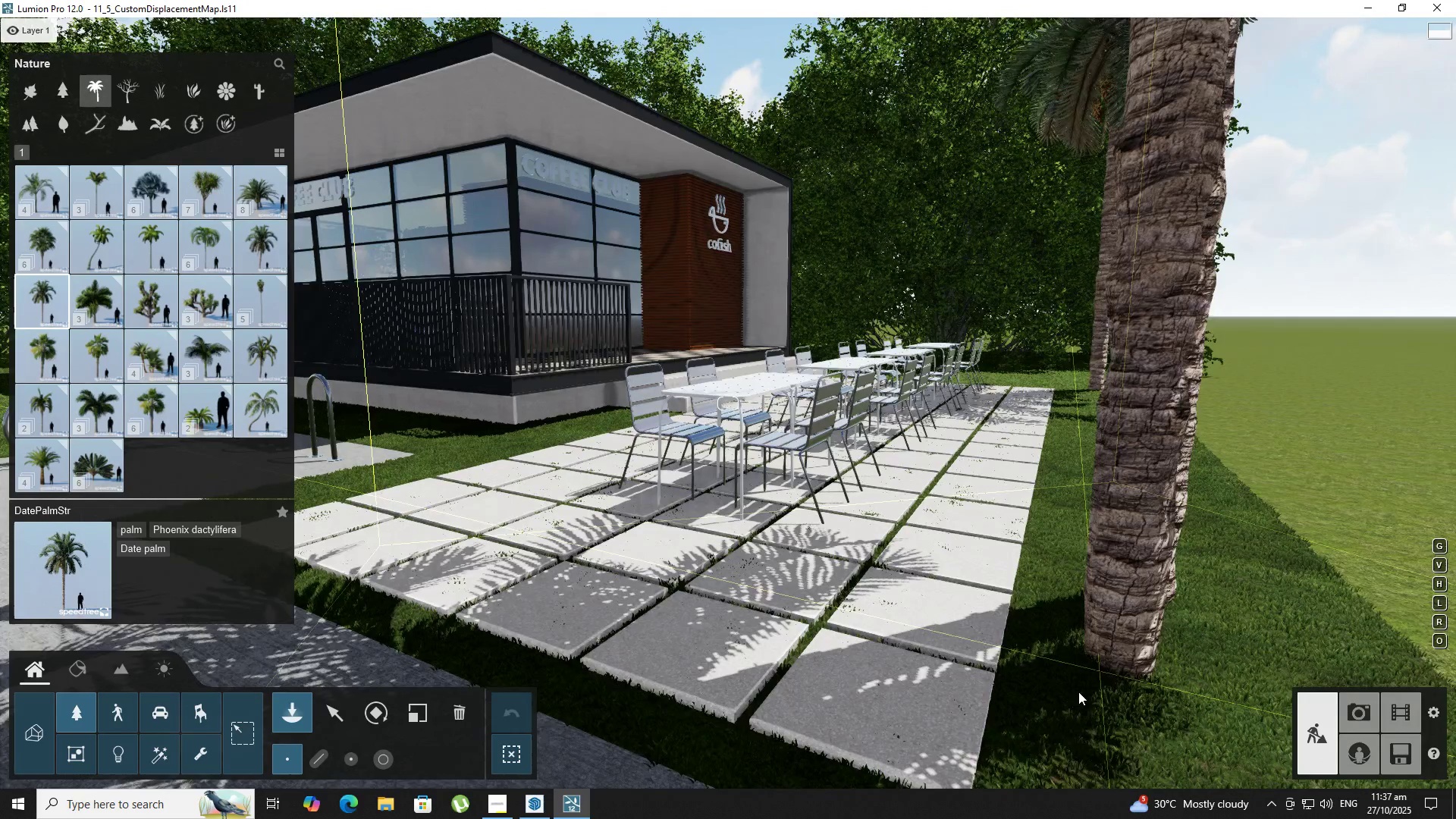 
hold_key(key=A, duration=0.63)
 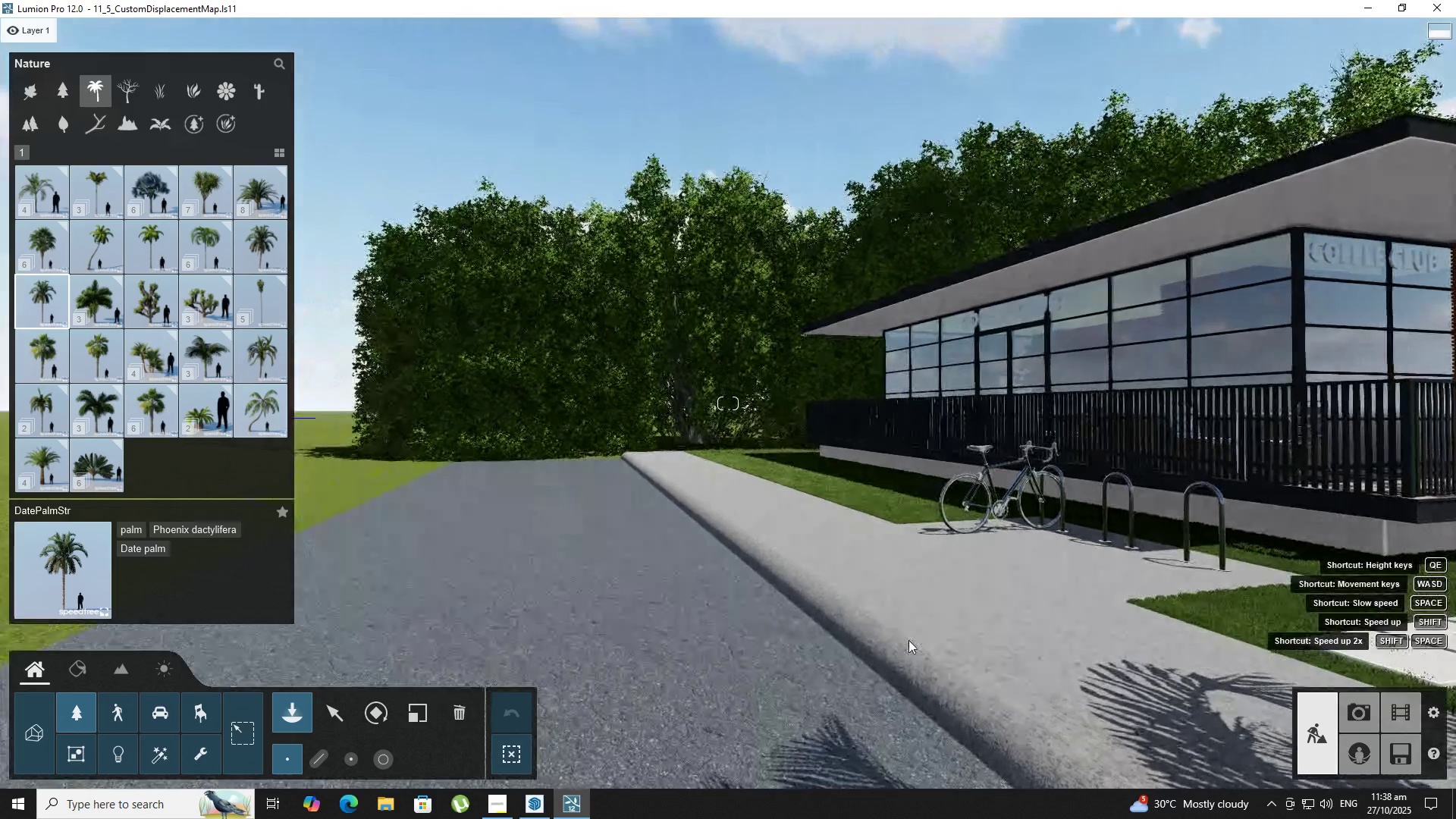 
right_click([1008, 680])
 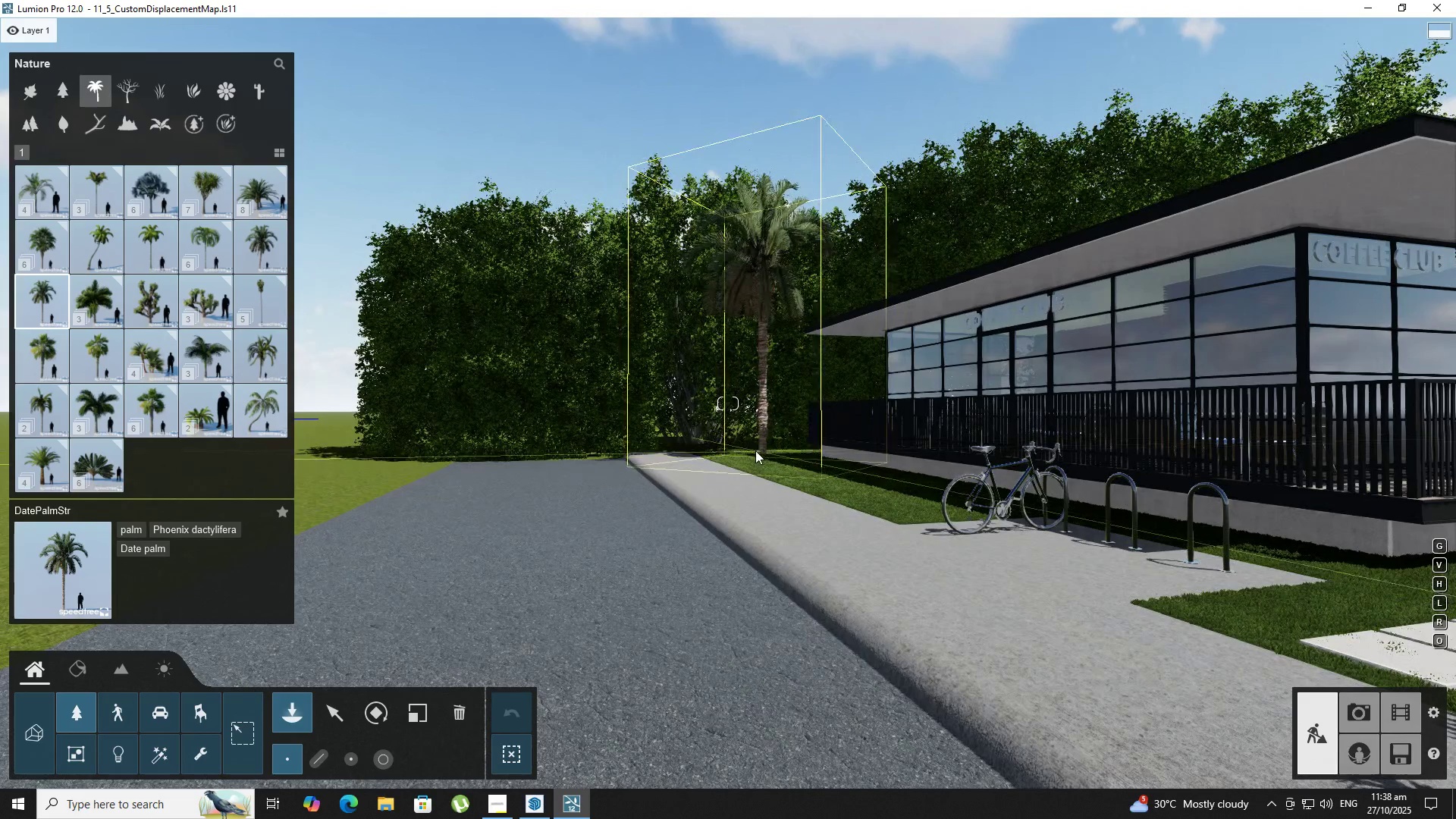 
left_click([755, 450])
 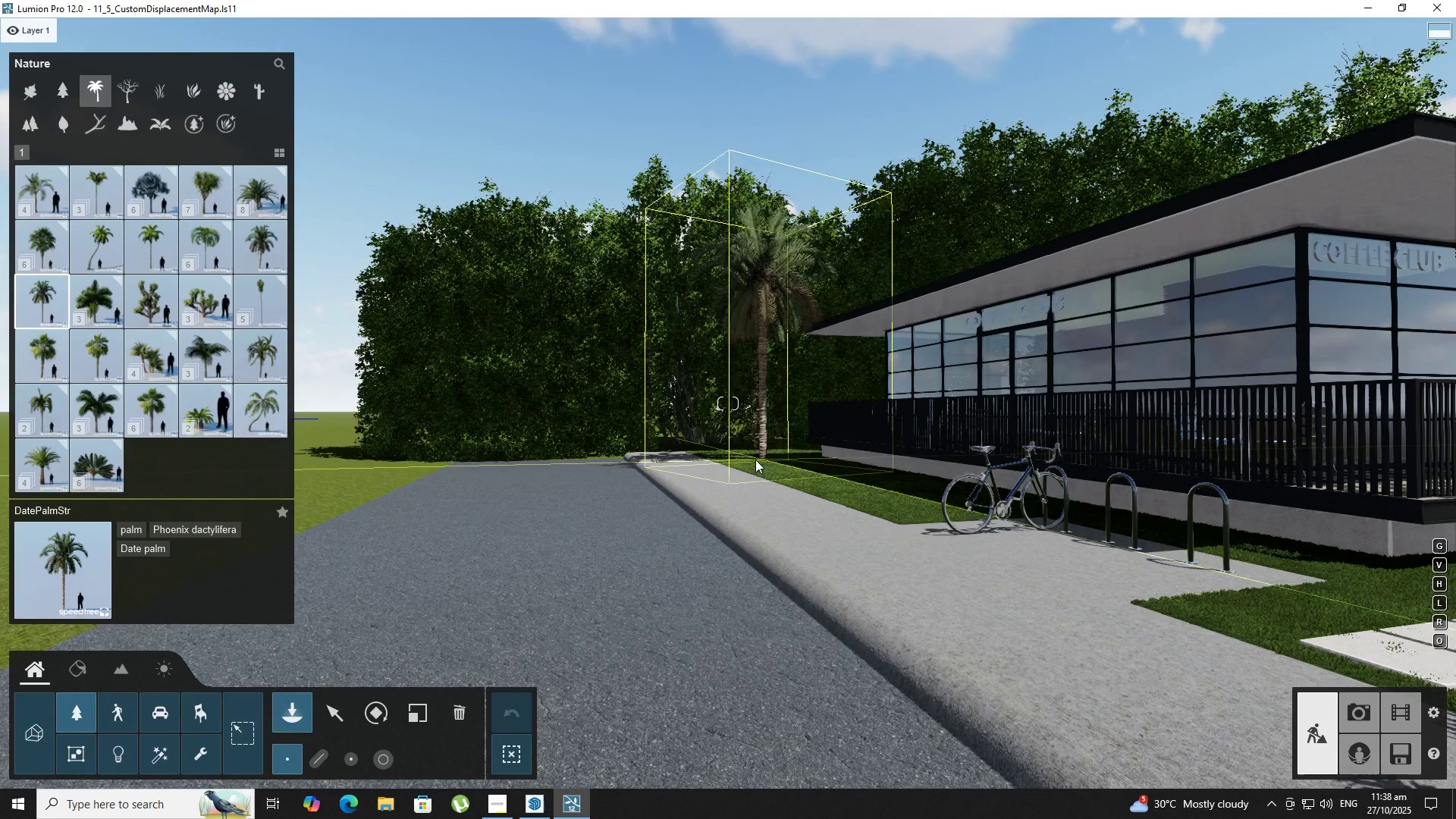 
left_click([742, 460])
 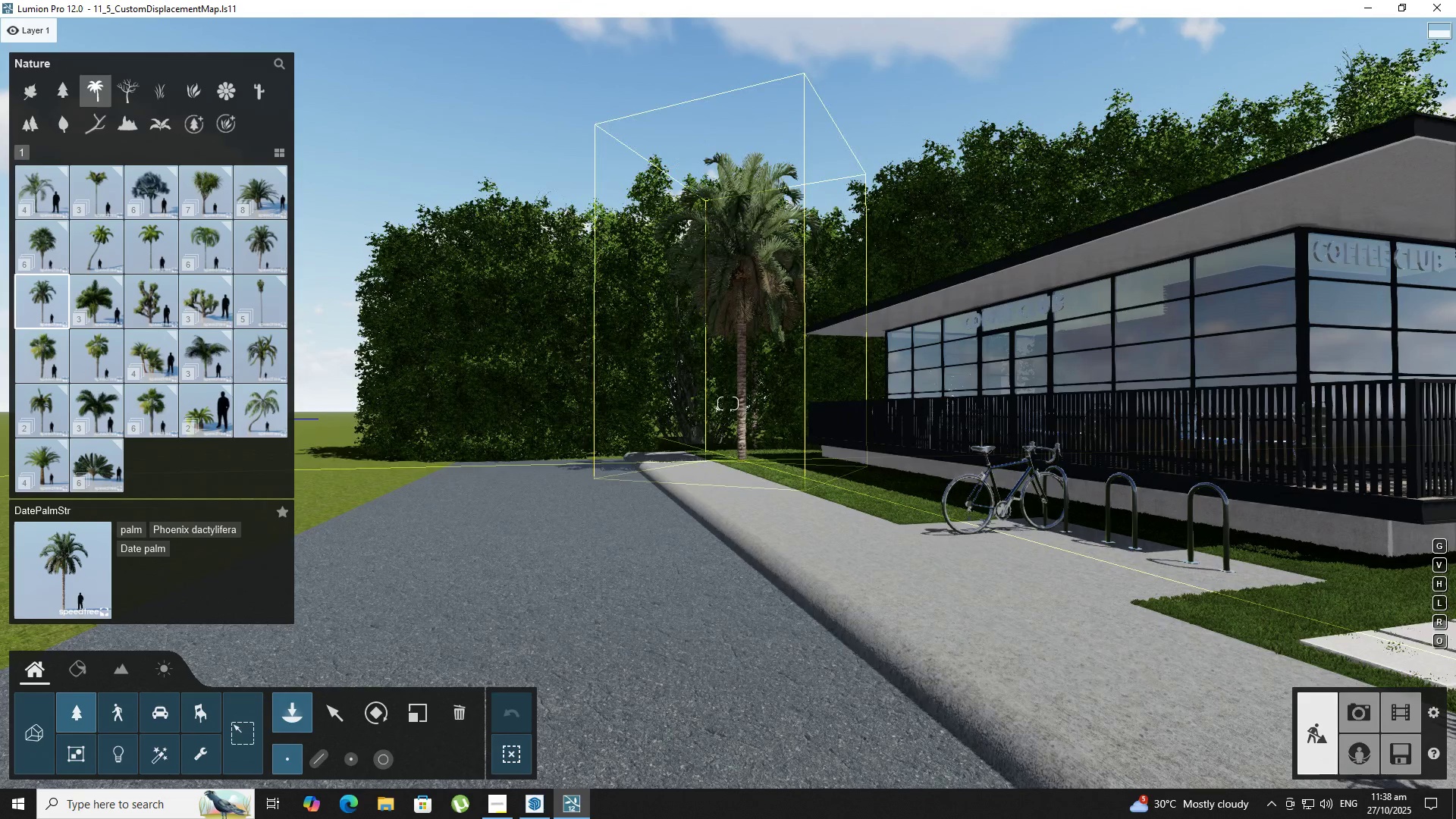 
hold_key(key=D, duration=0.32)
 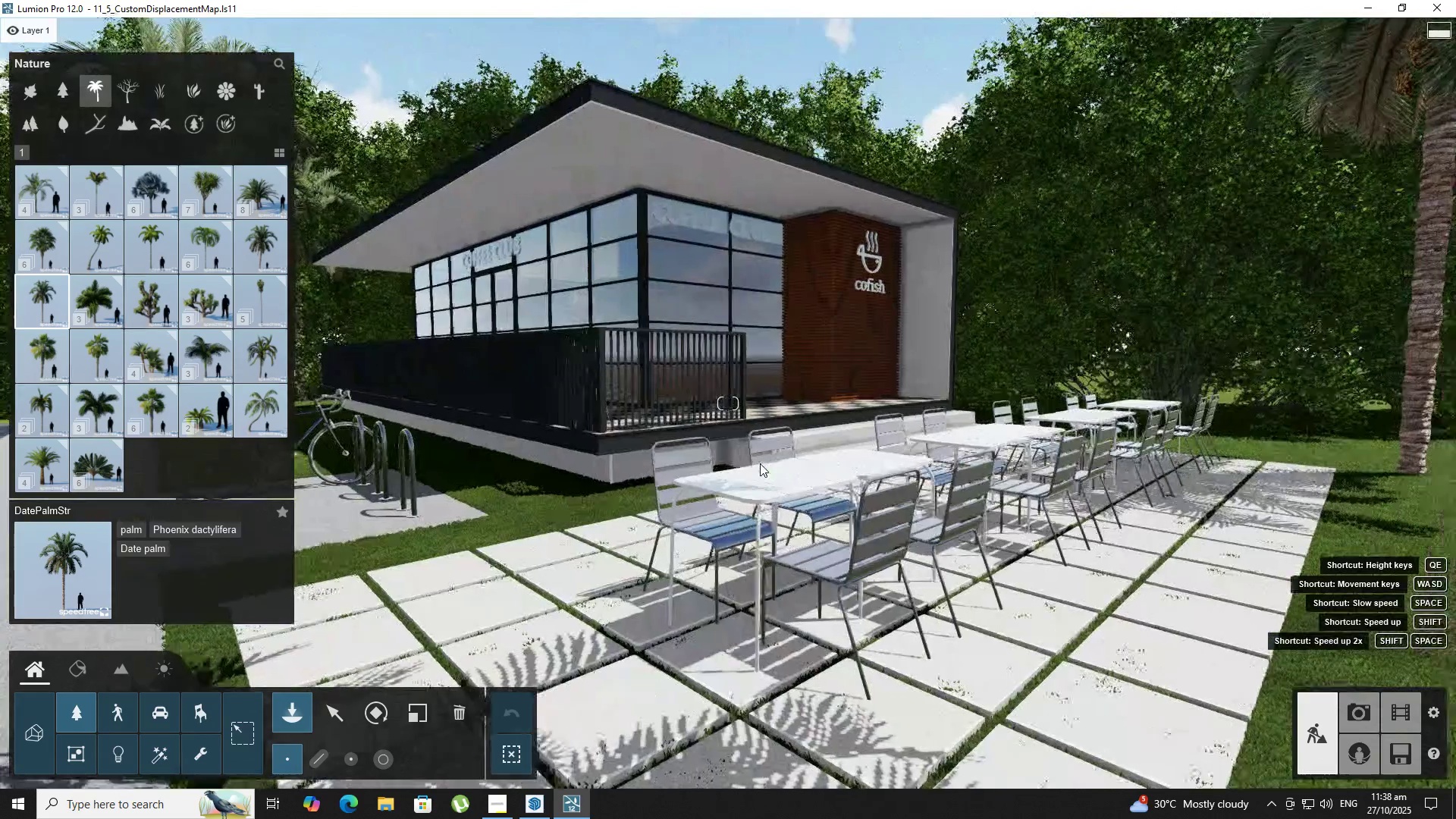 
type(aas)
 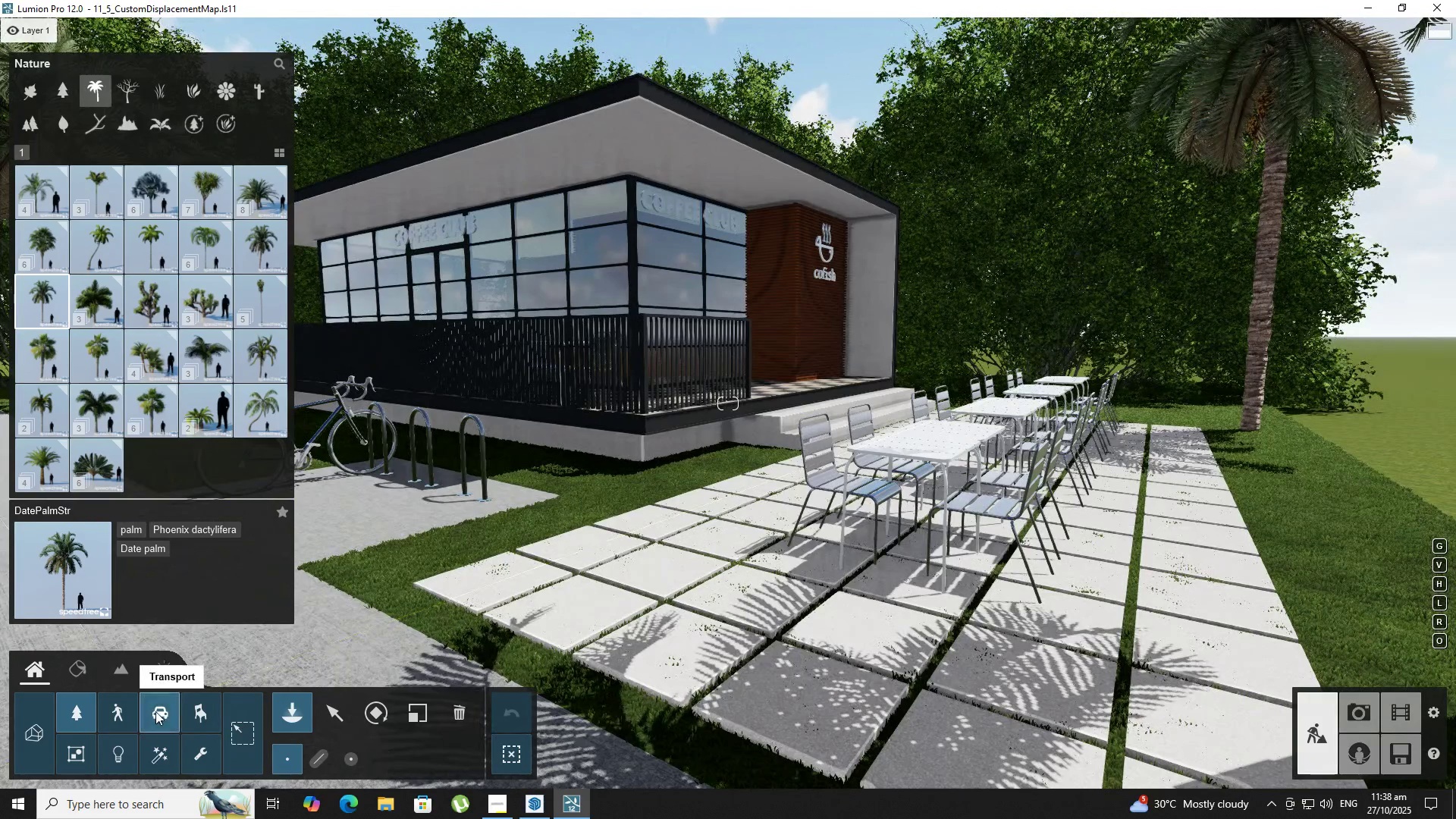 
left_click([124, 707])
 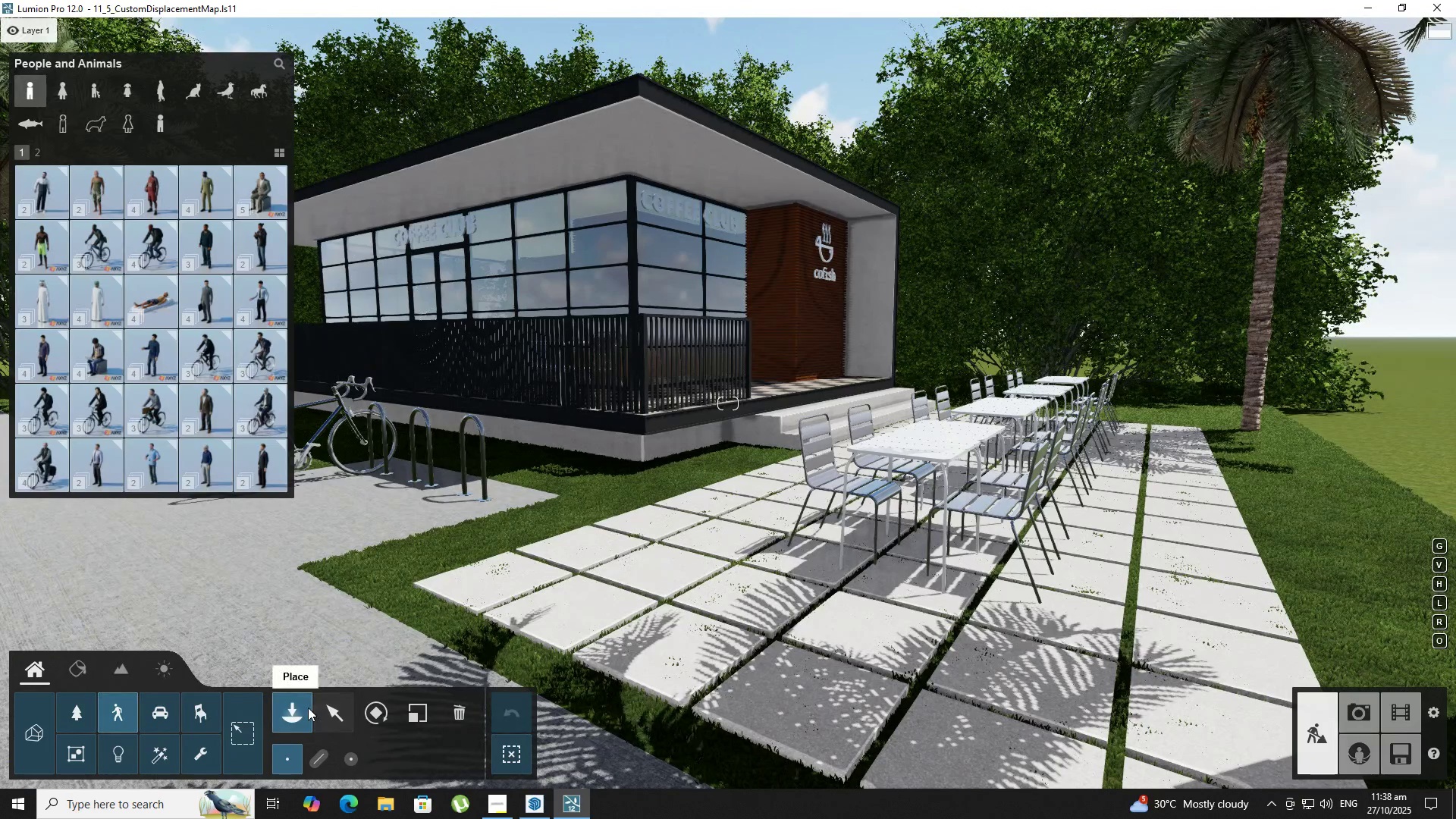 
type(aeas)
 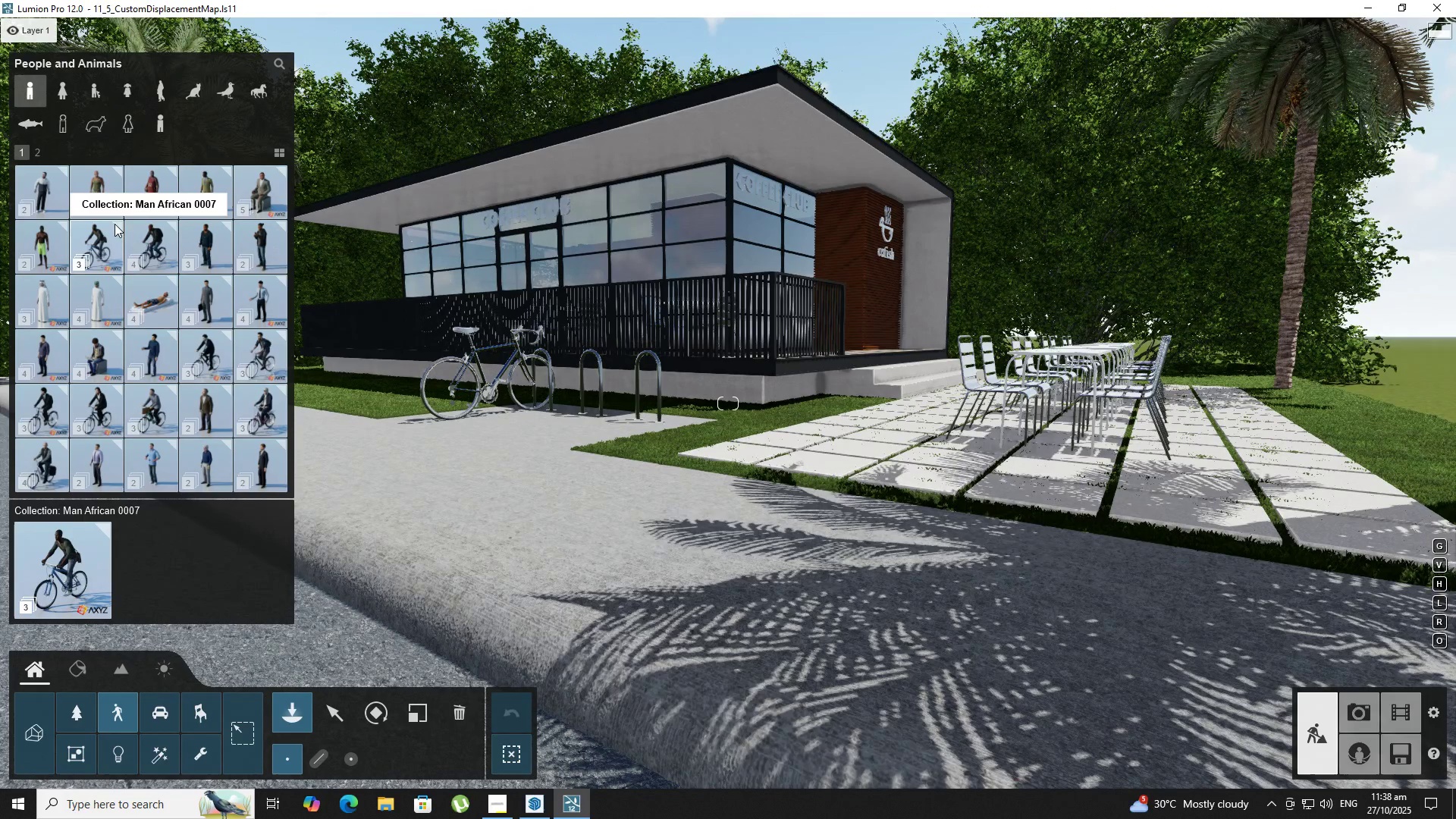 
left_click([155, 240])
 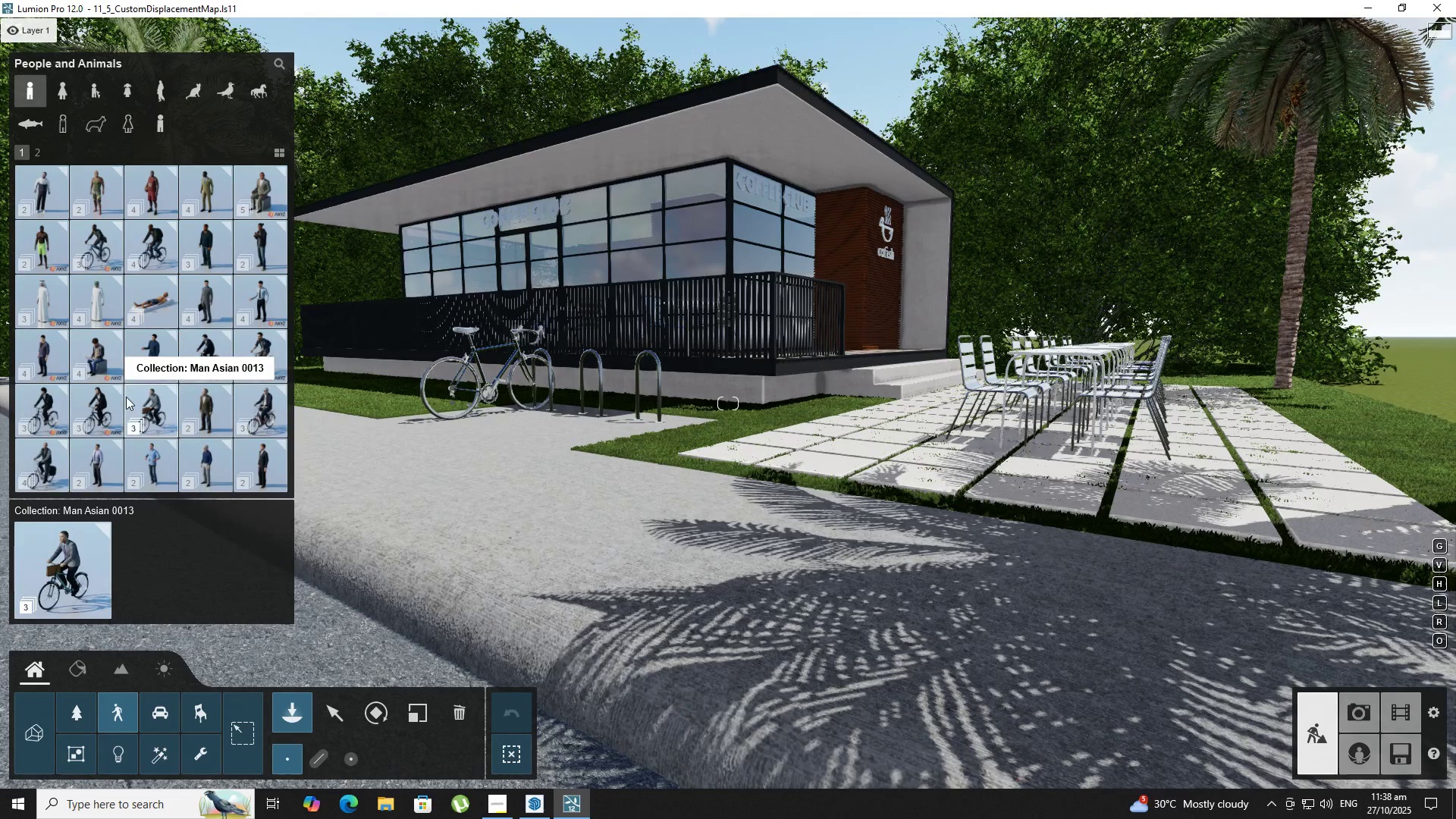 
left_click([53, 413])
 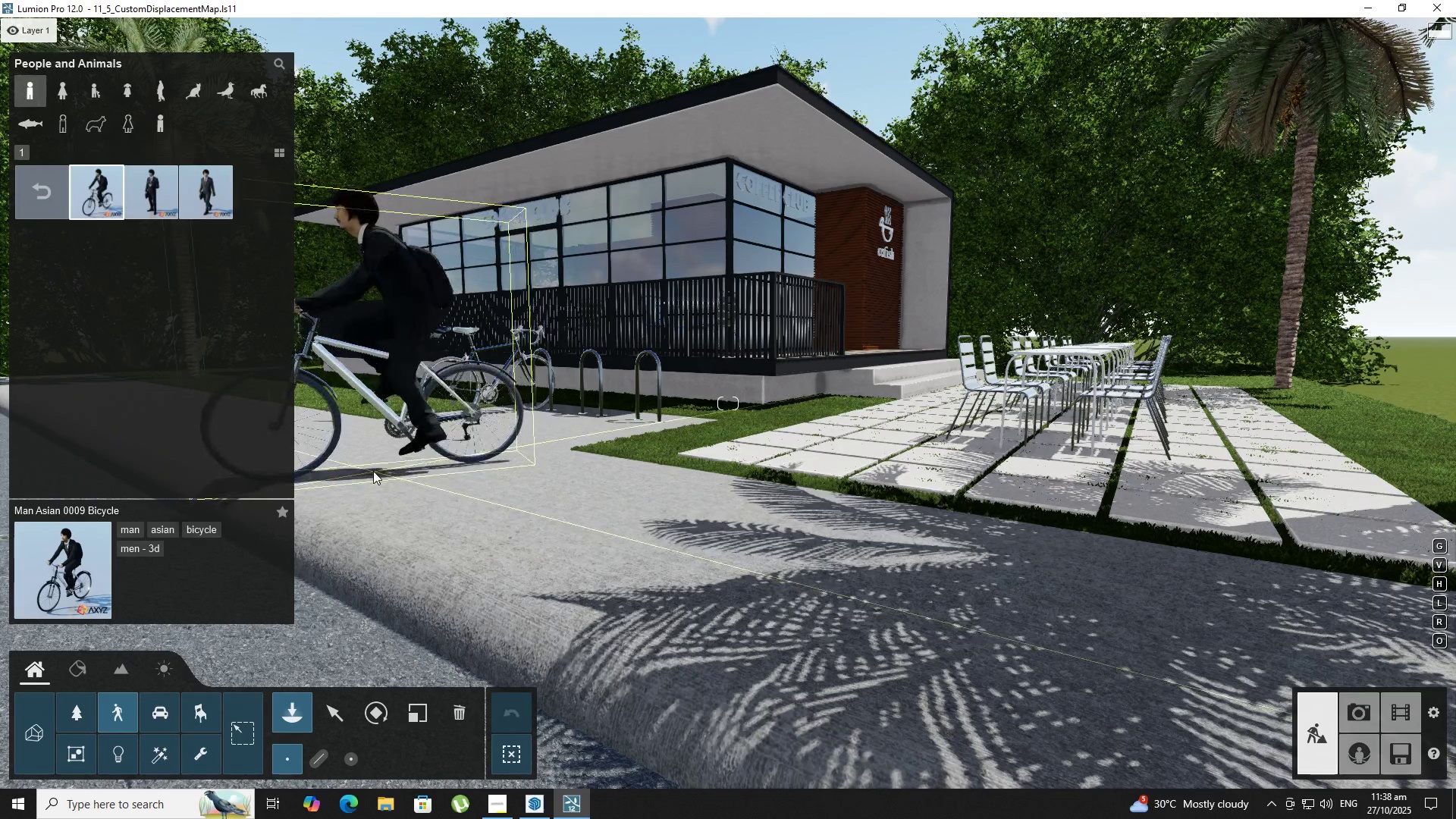 
hold_key(key=A, duration=0.35)
 